 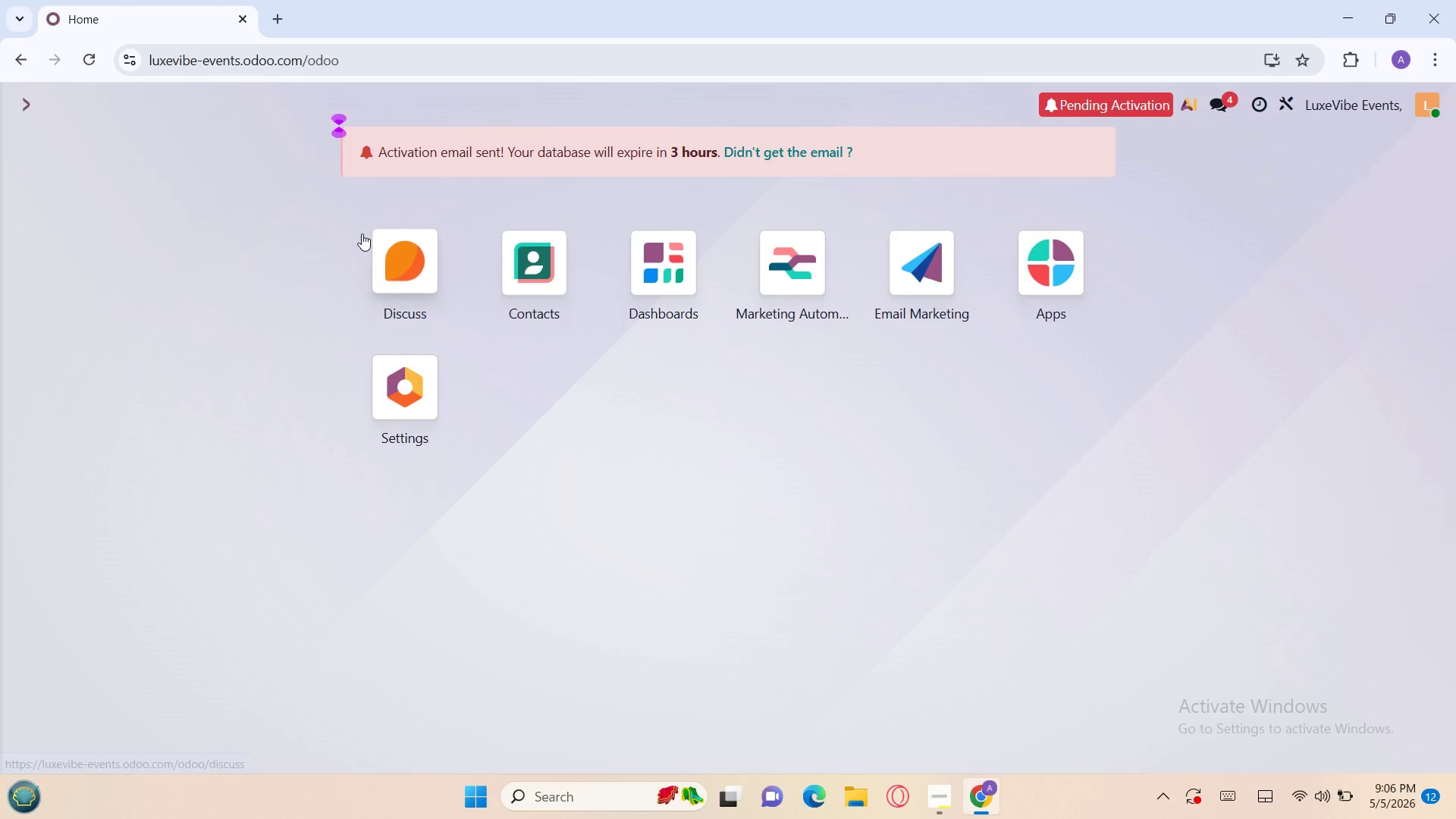 
left_click([907, 279])
 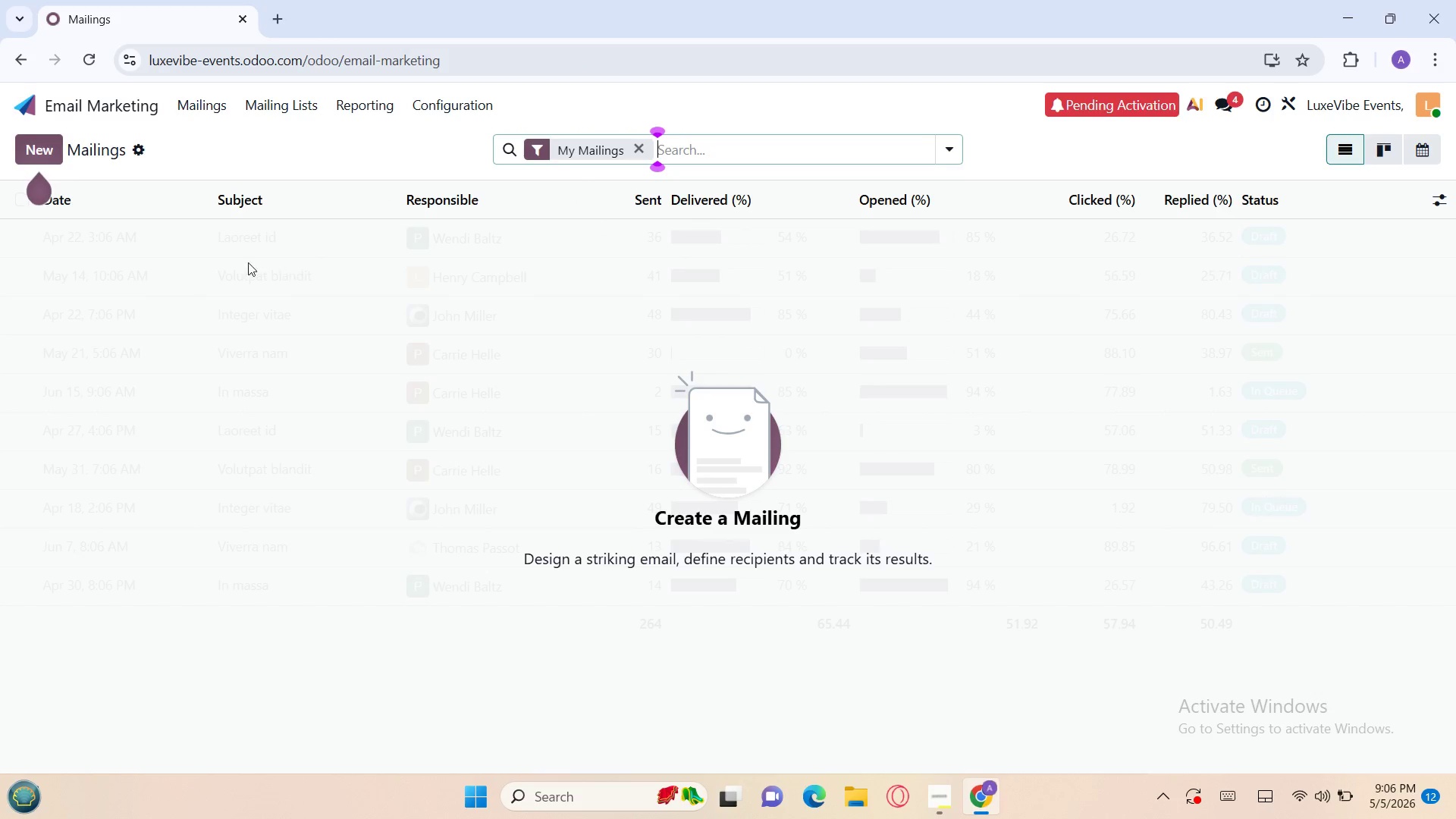 
left_click([46, 149])
 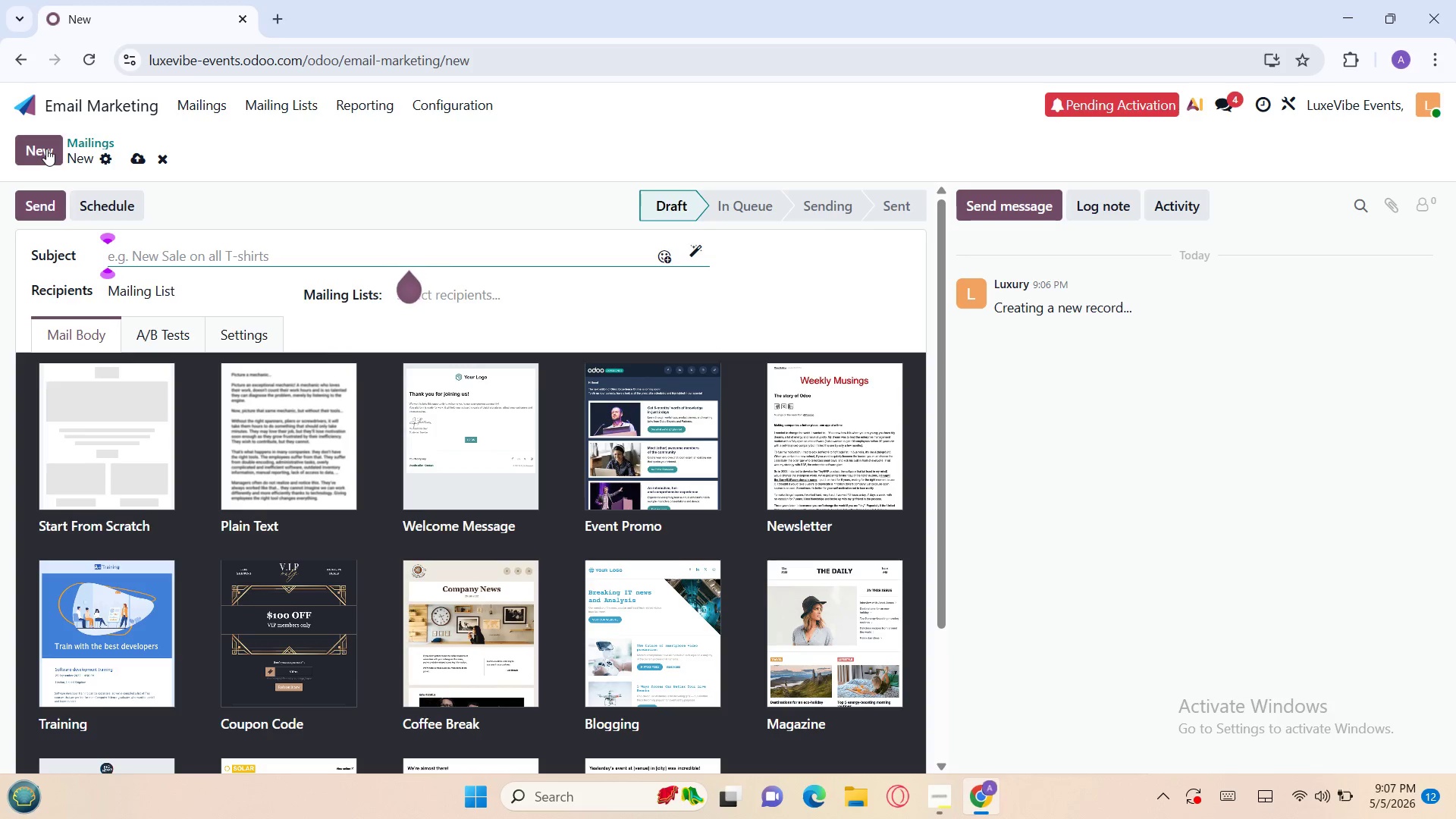 
wait(43.66)
 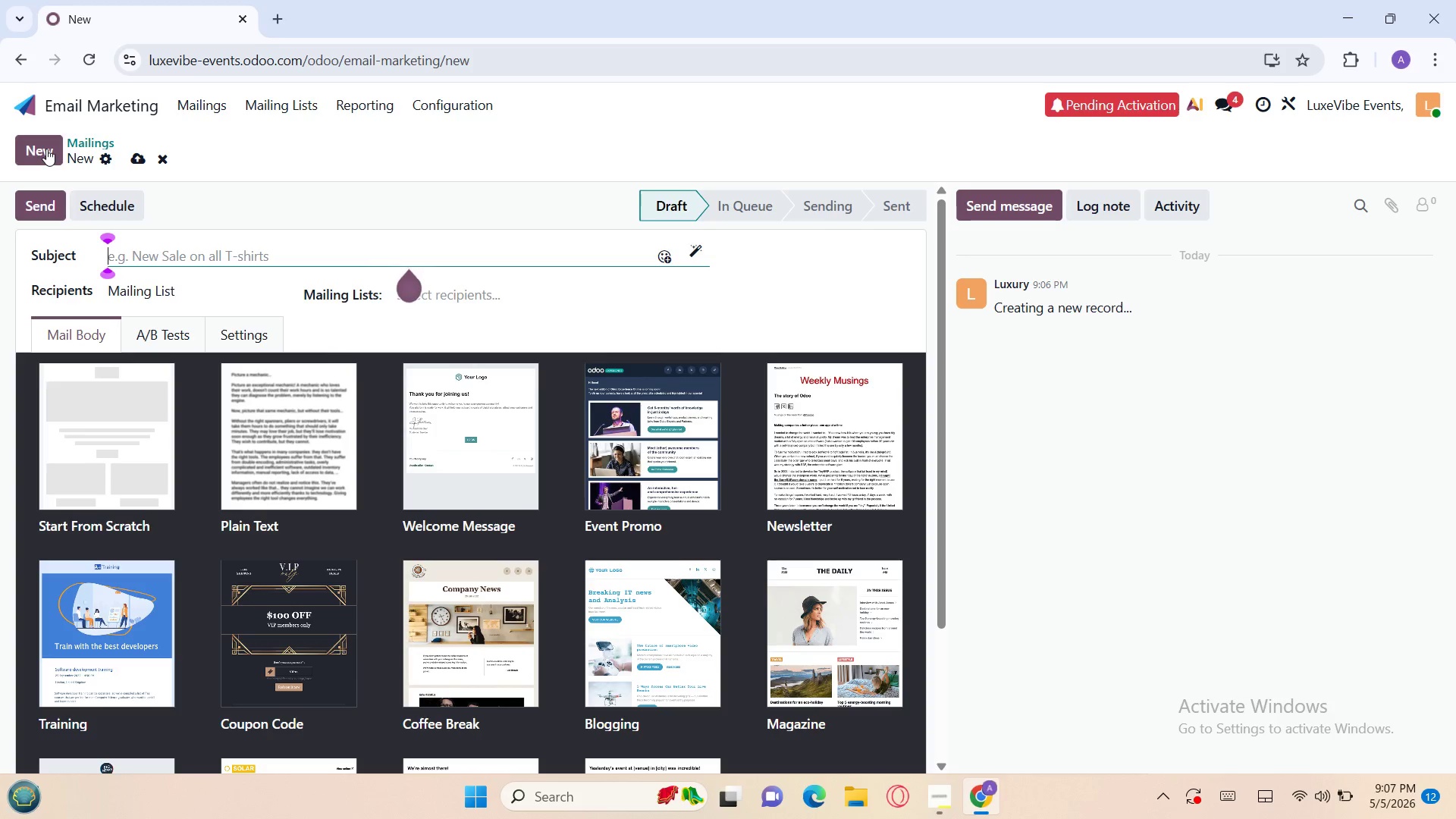 
key(Shift+F)
 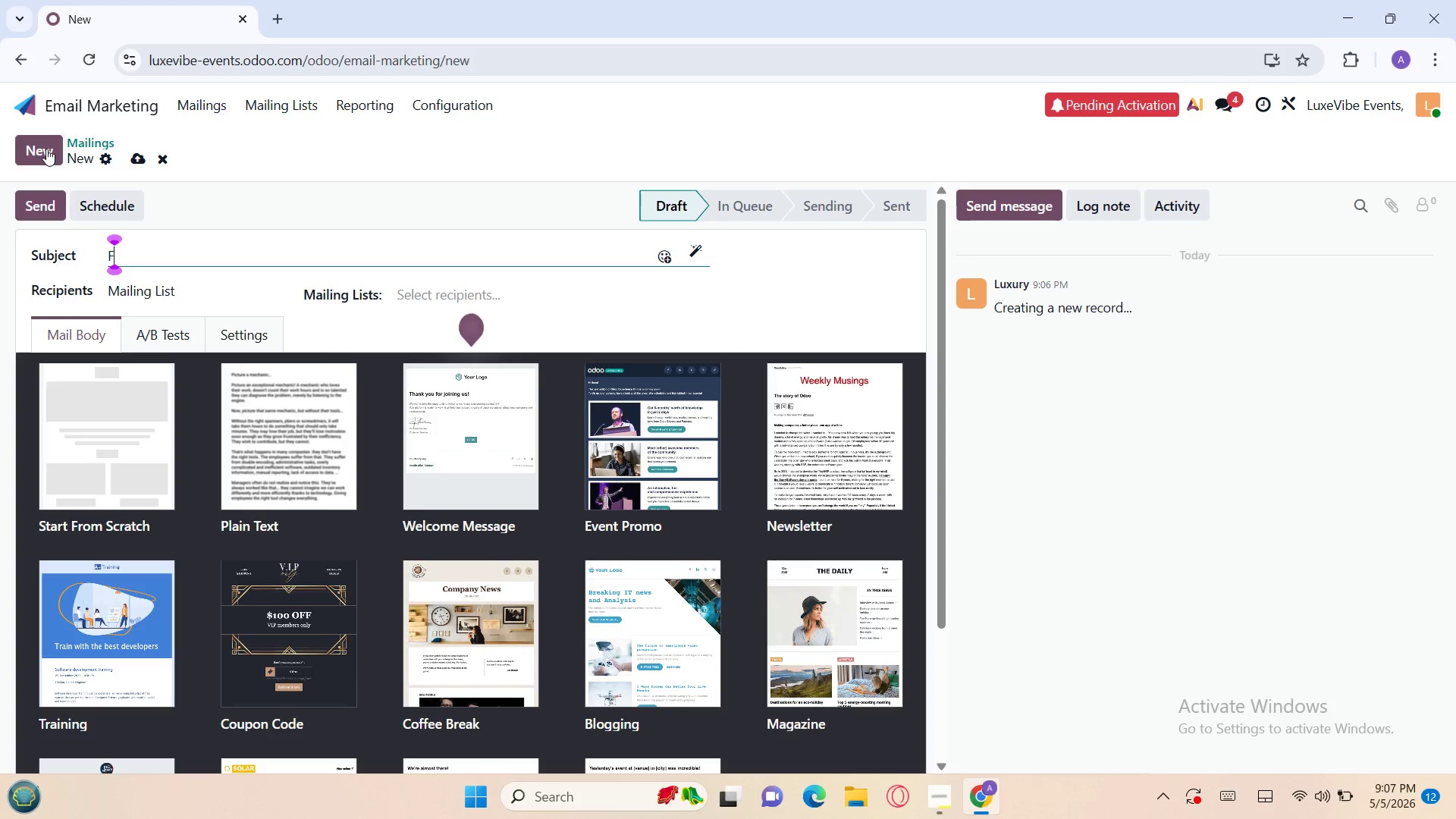 
type(uture of Work Real Event Rol for )
 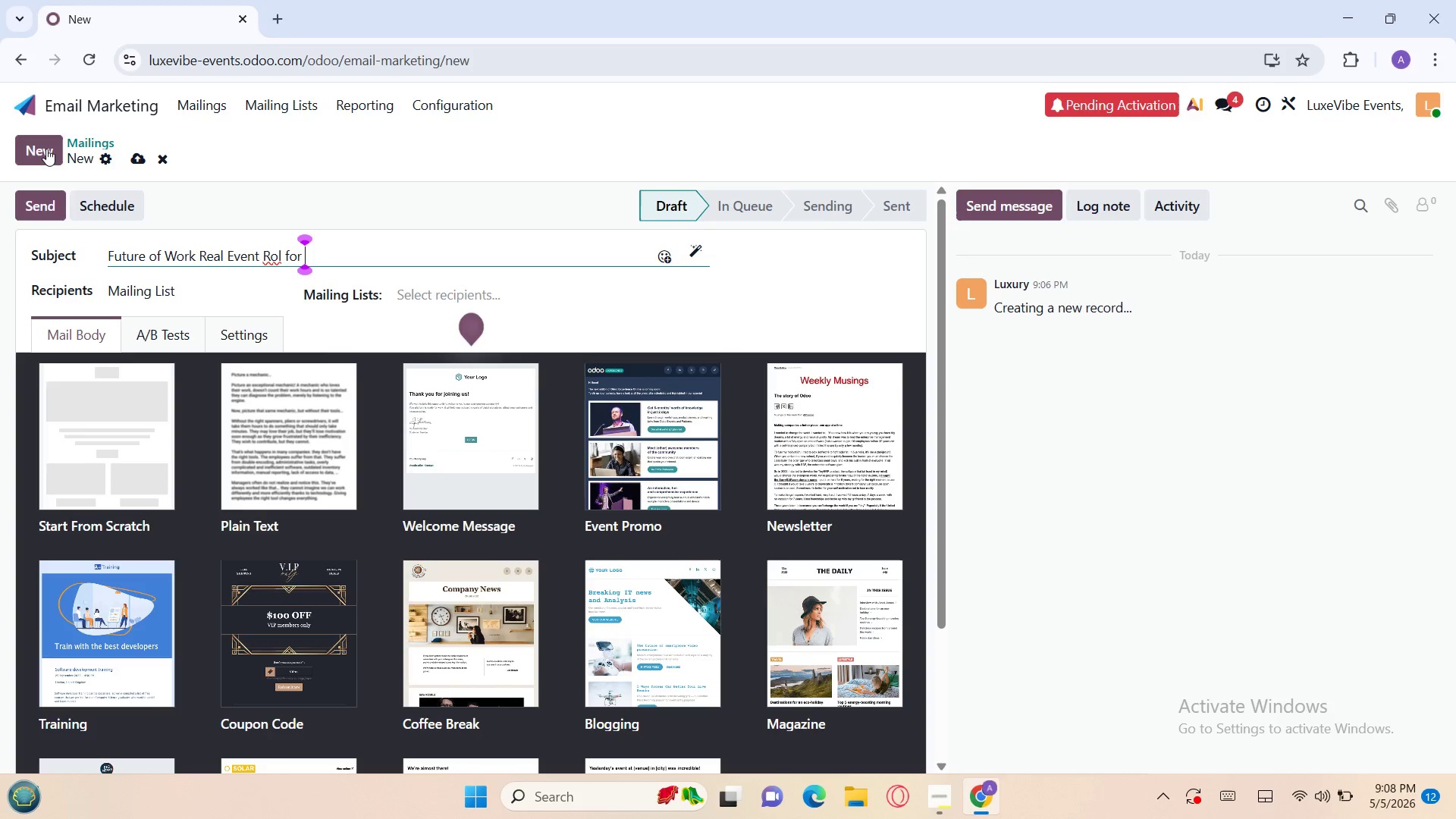 
key(Backspace)
key(Backspace)
key(Backspace)
key(Backspace)
key(Backspace)
key(Backspace)
key(Backspace)
type(OI )
 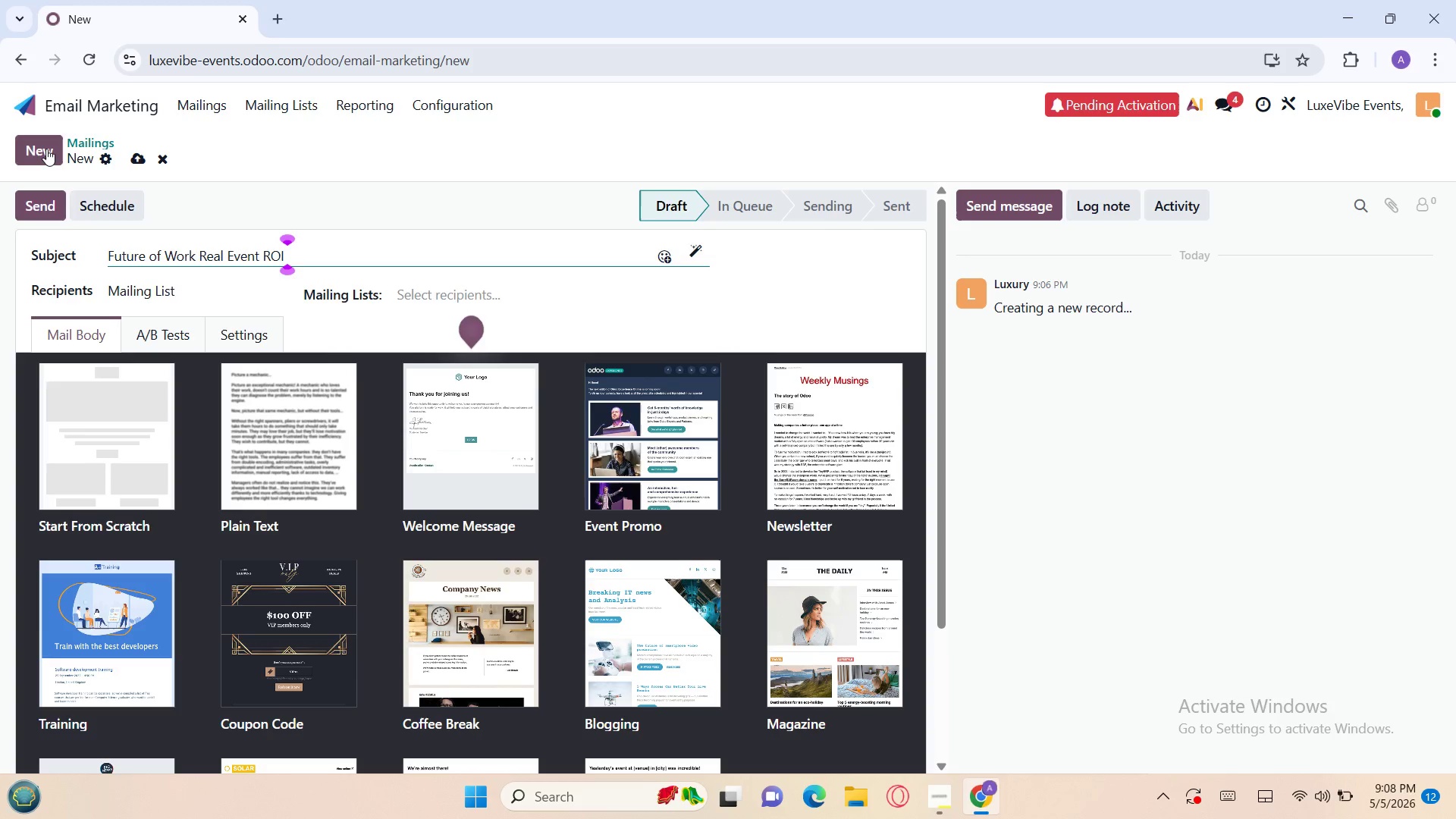 
wait(5.22)
 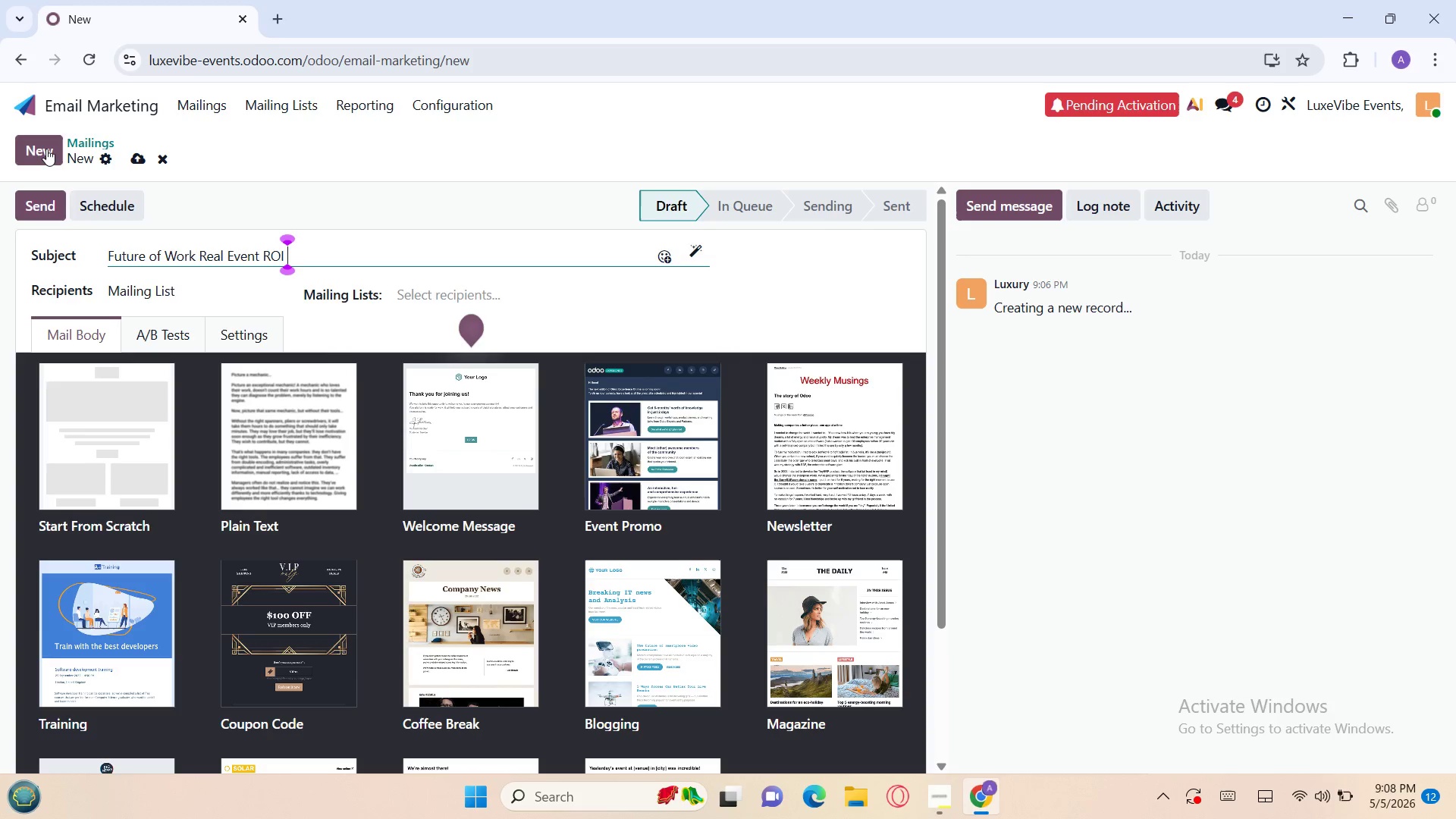 
type(for )
 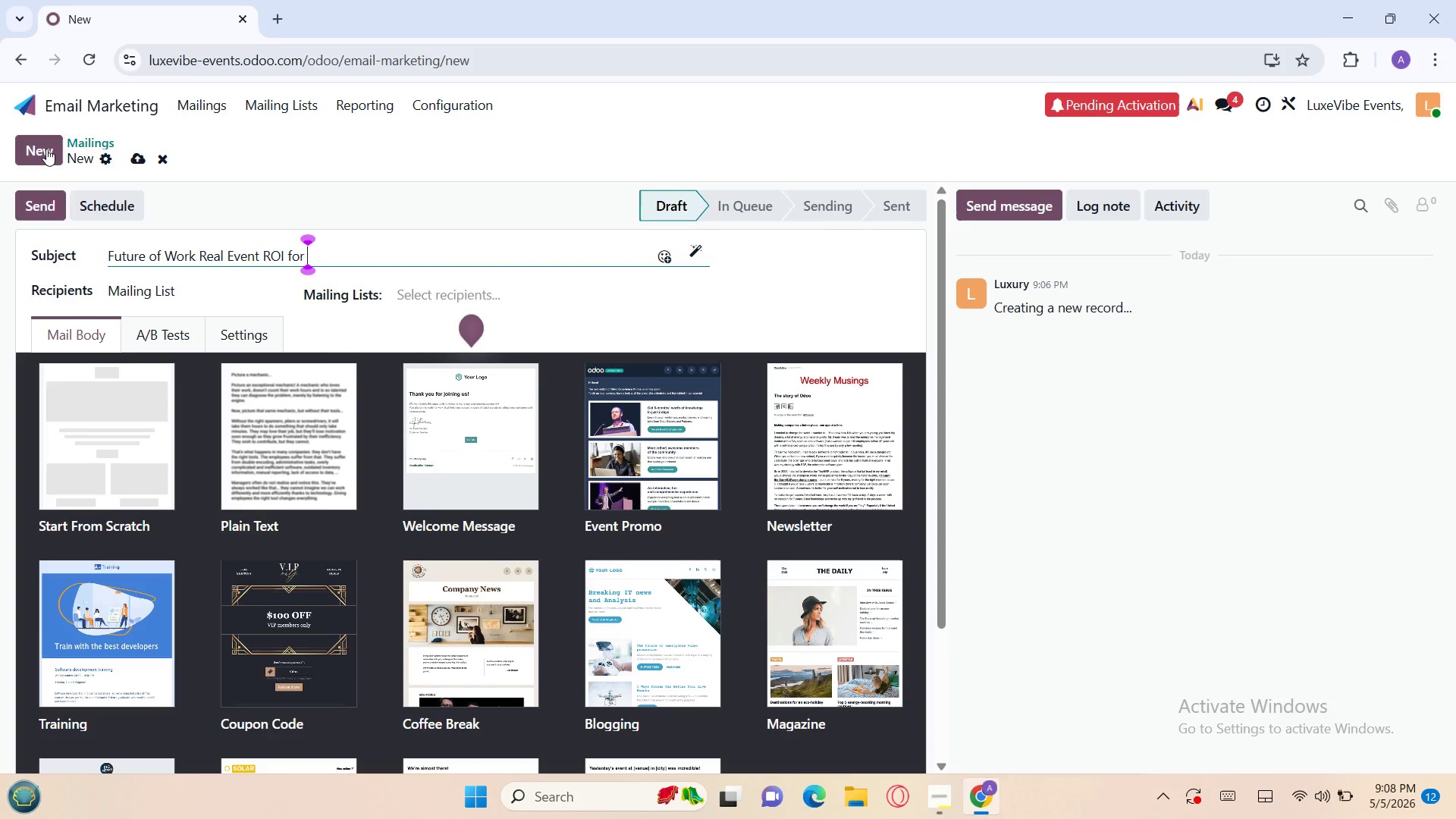 
type({{ object.company)
 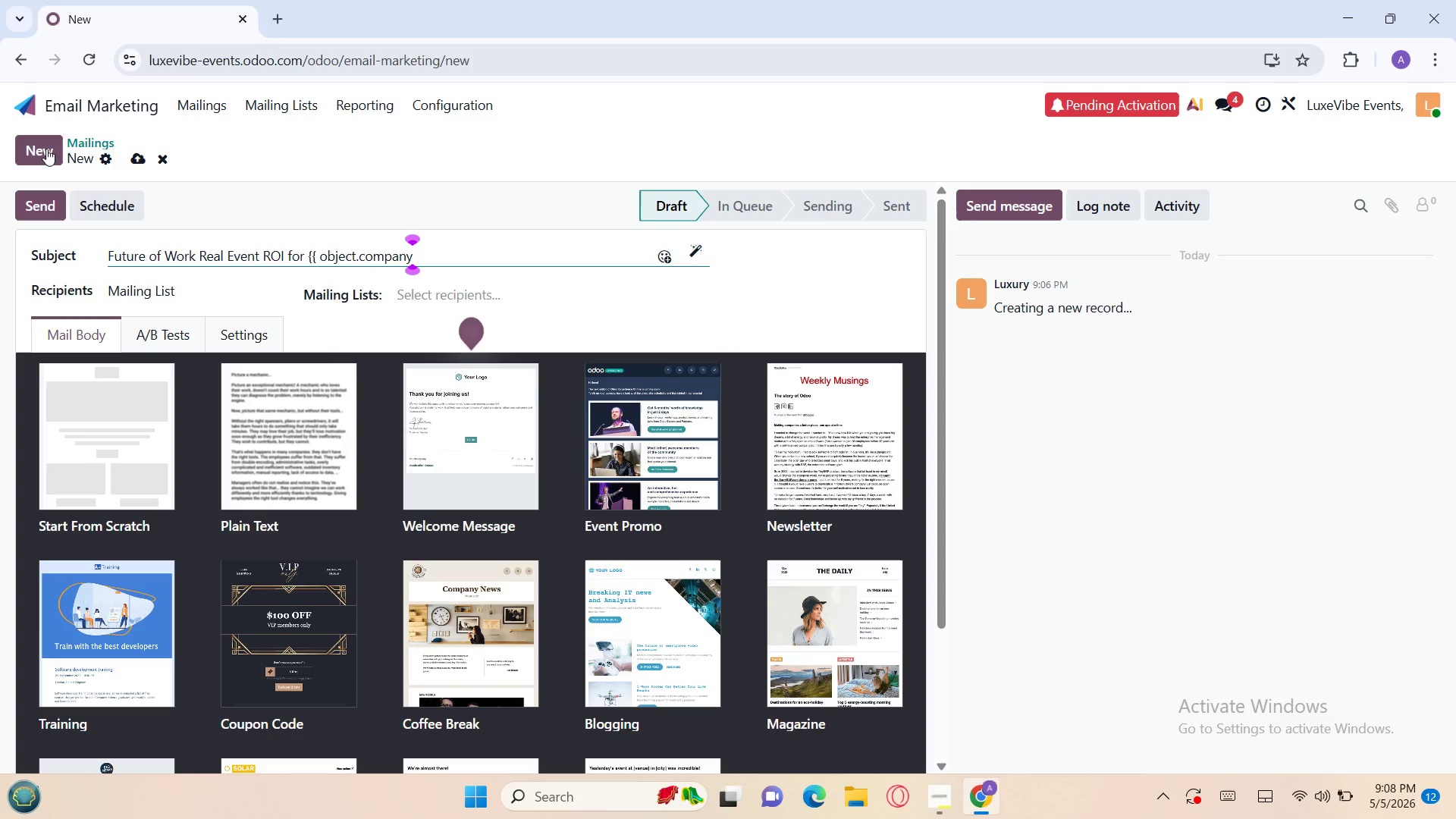 
type(_id.name }})
 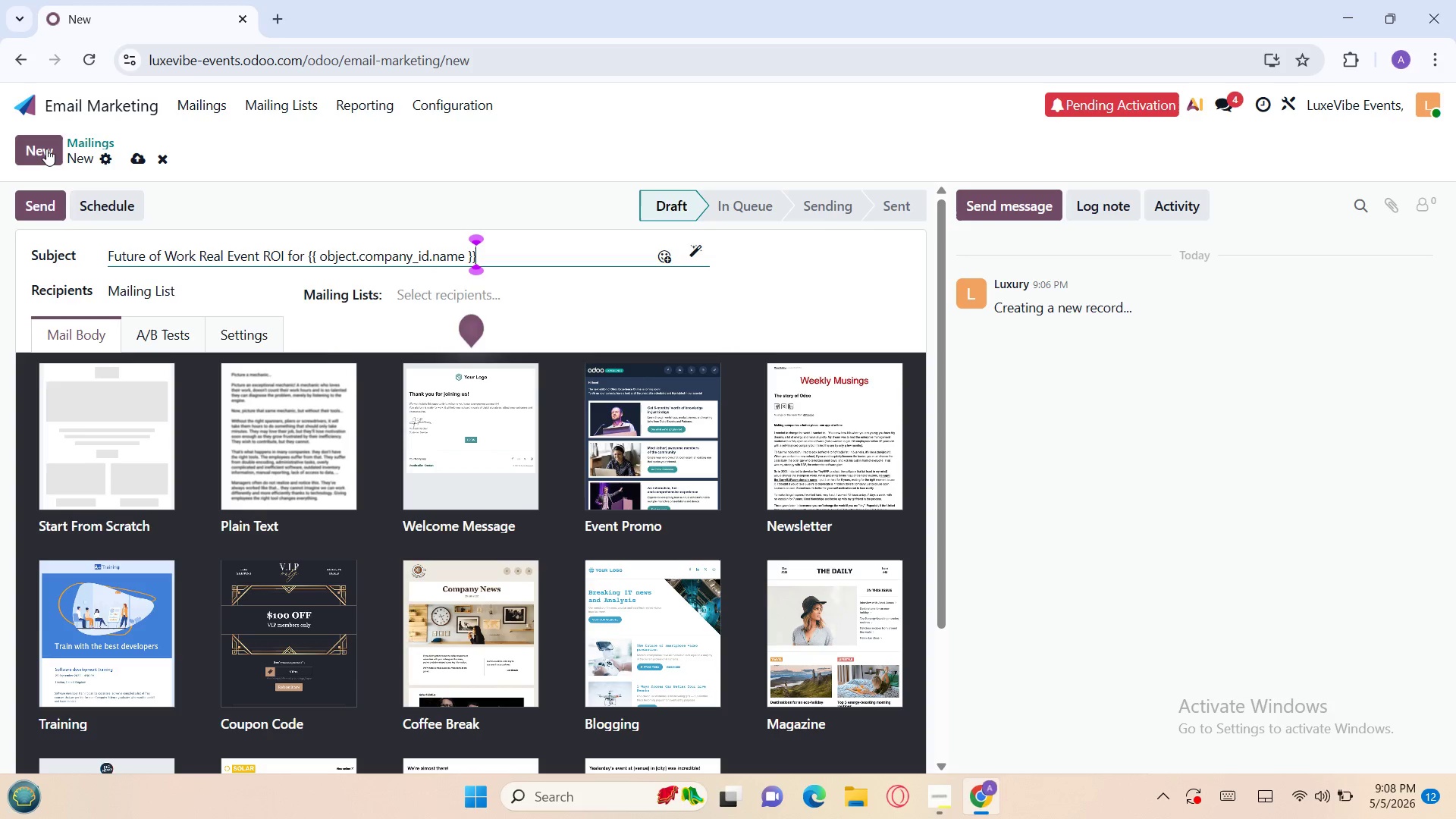 
left_click([216, 331])
 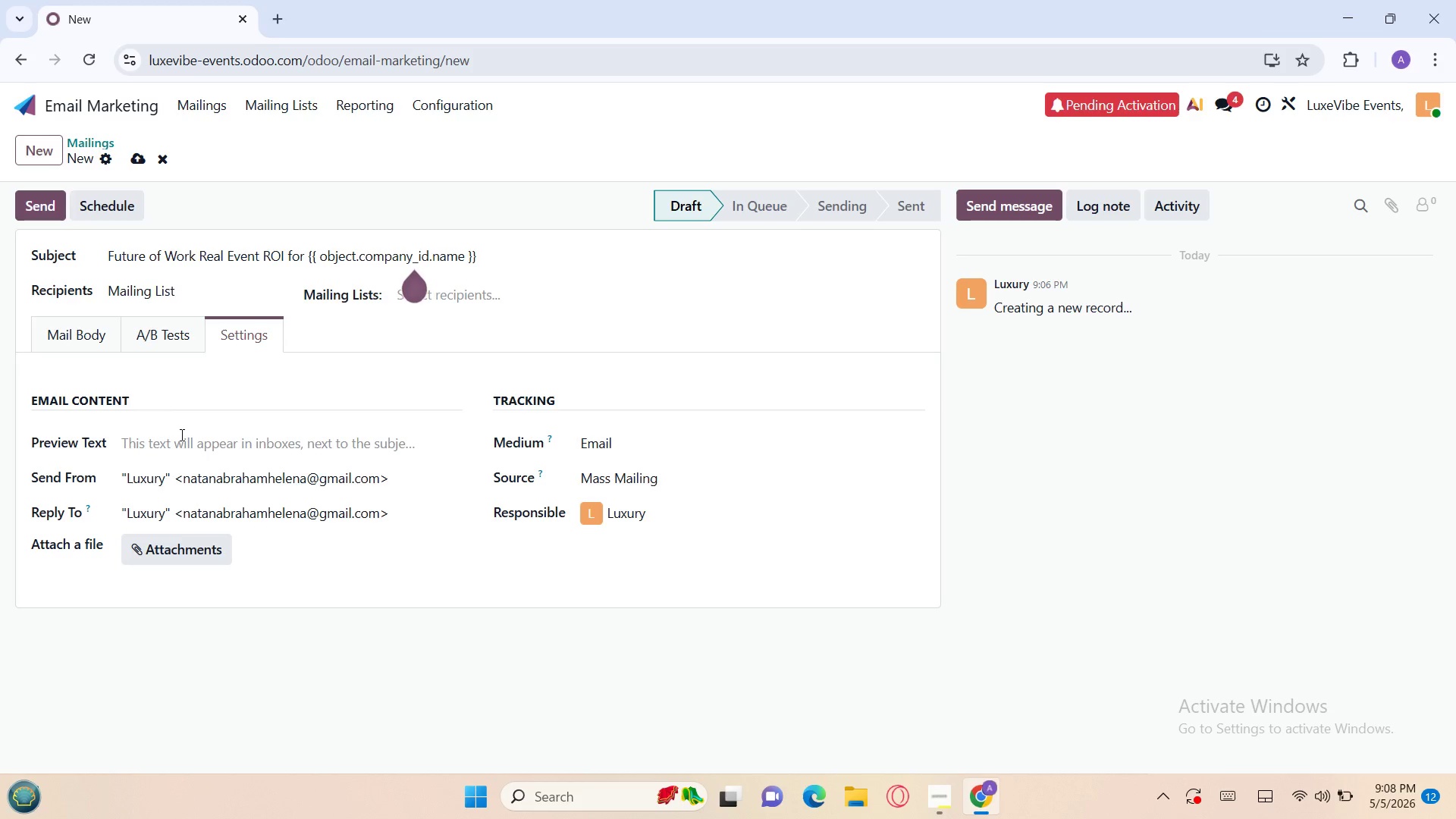 
left_click([183, 439])
 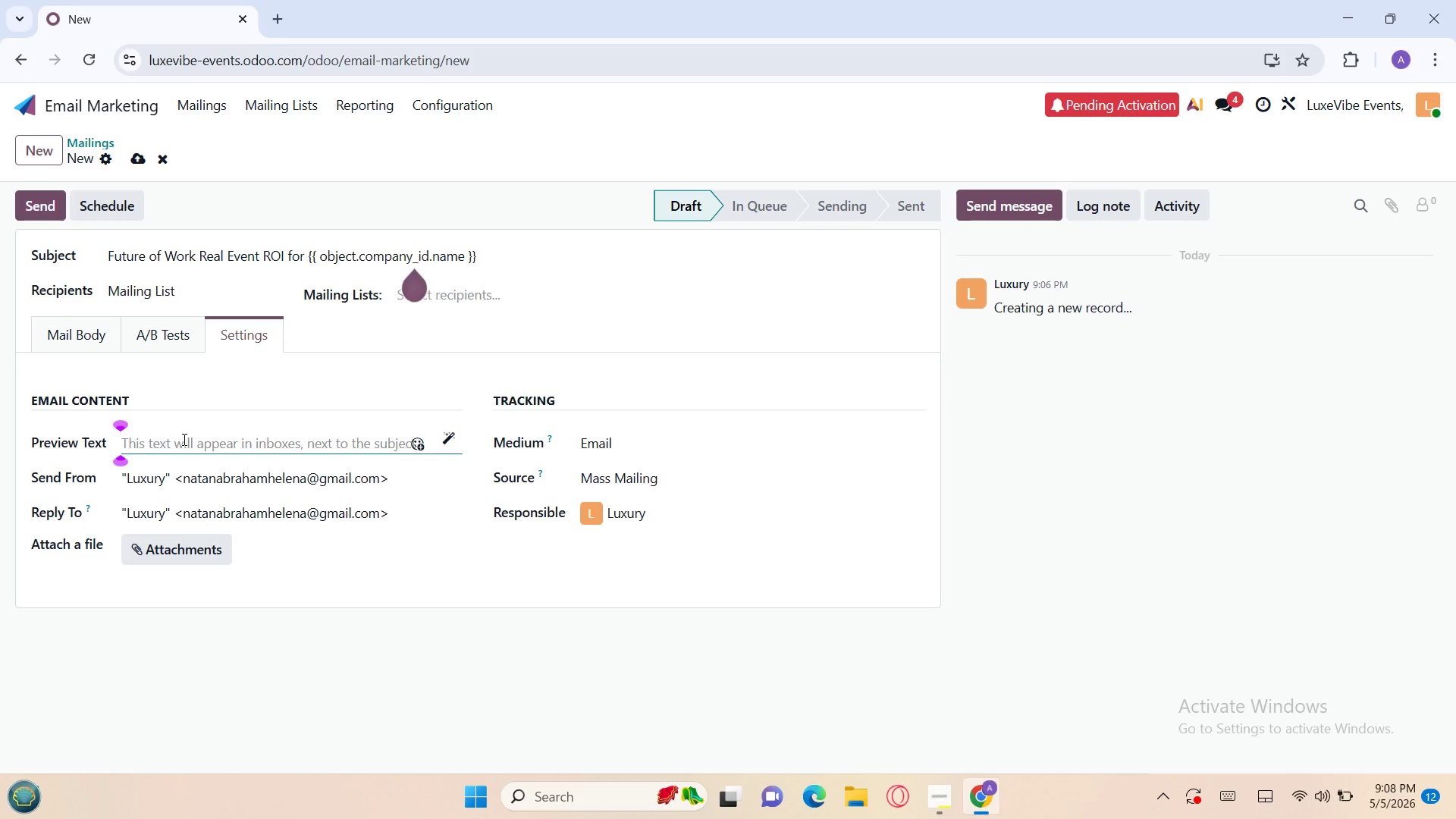 
type(Hoe)
key(Backspace)
type(w top compa)
 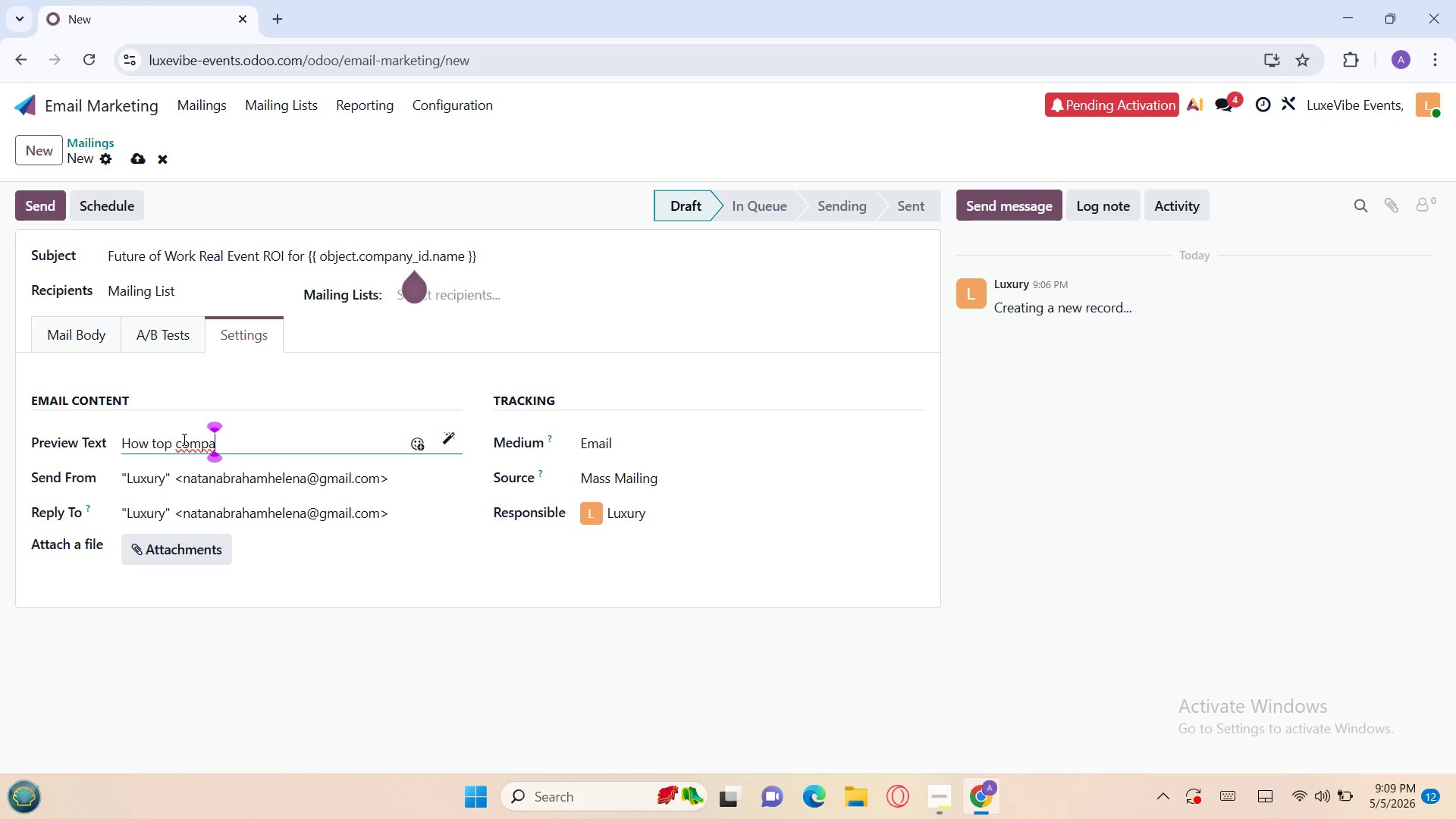 
wait(11.67)
 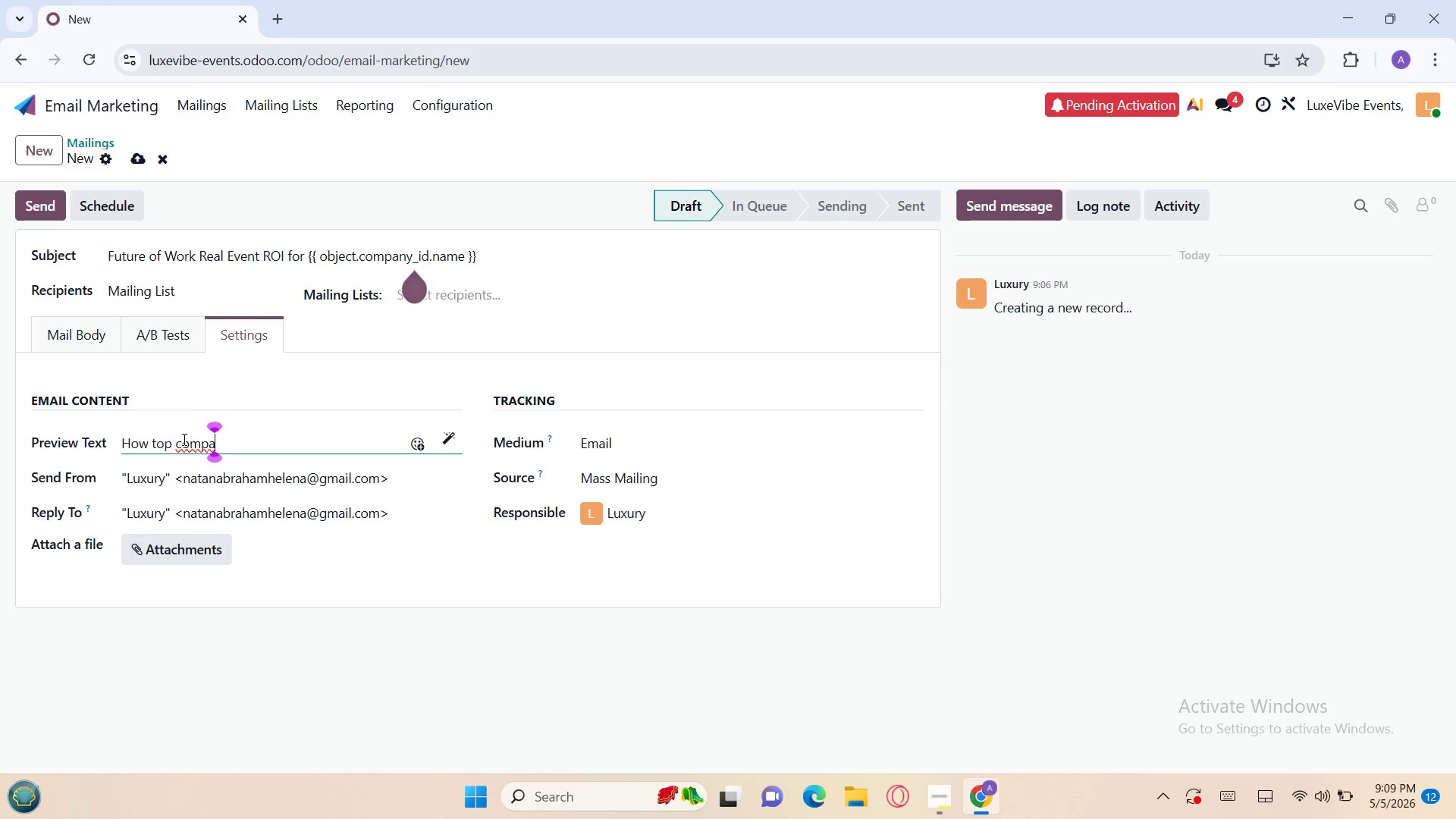 
type(mies are )
 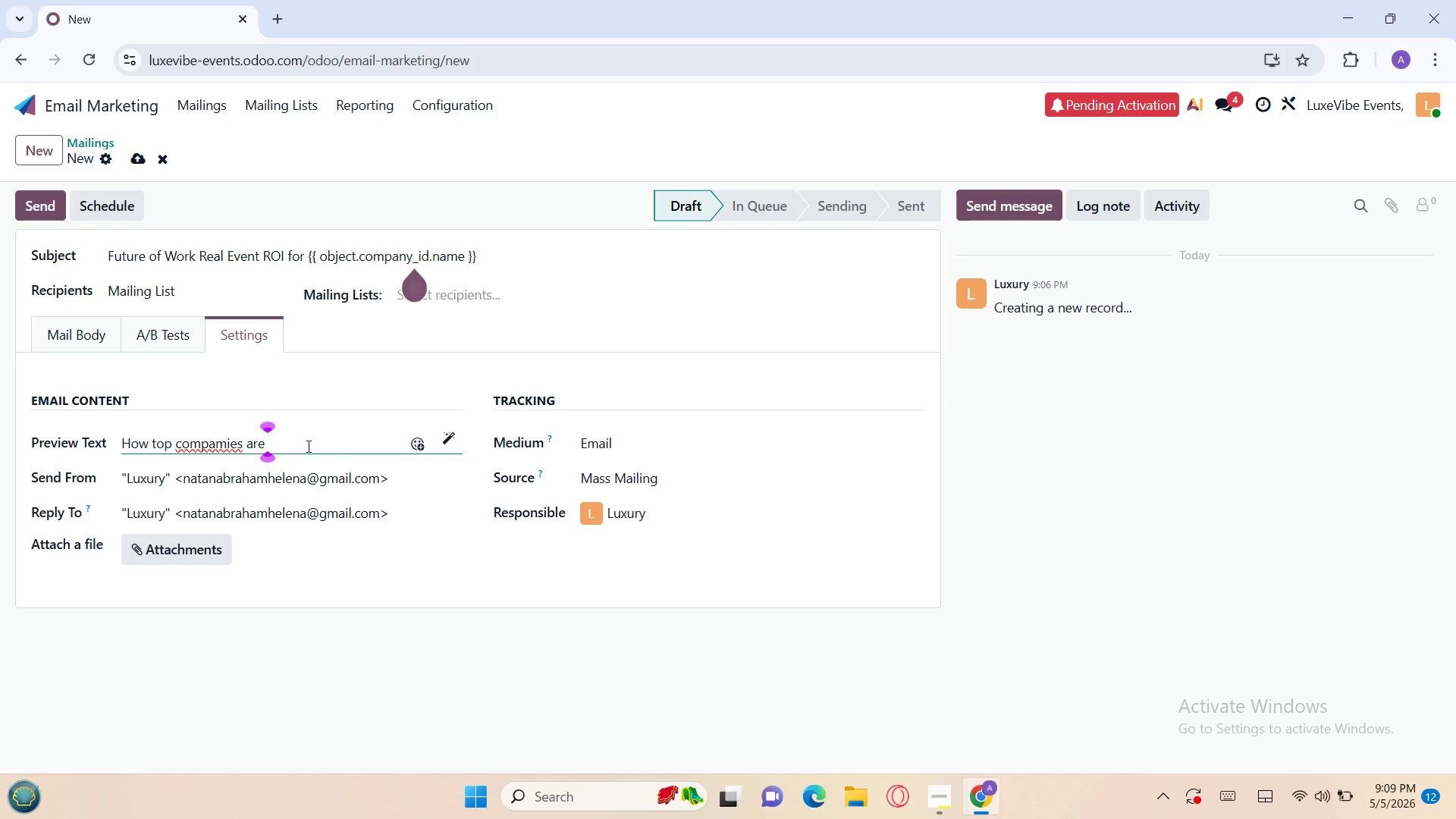 
wait(5.12)
 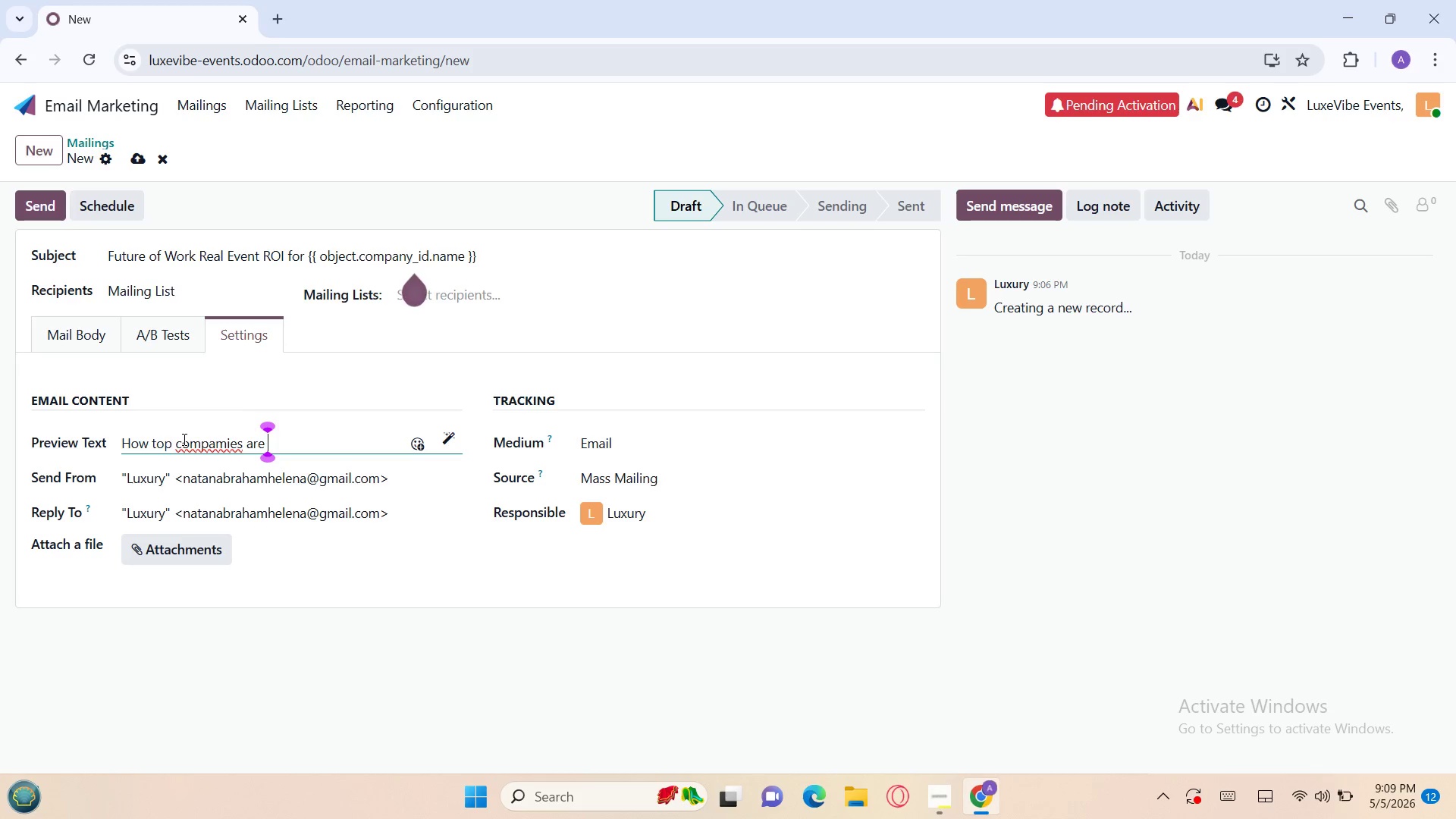 
type(turning events into measu)
 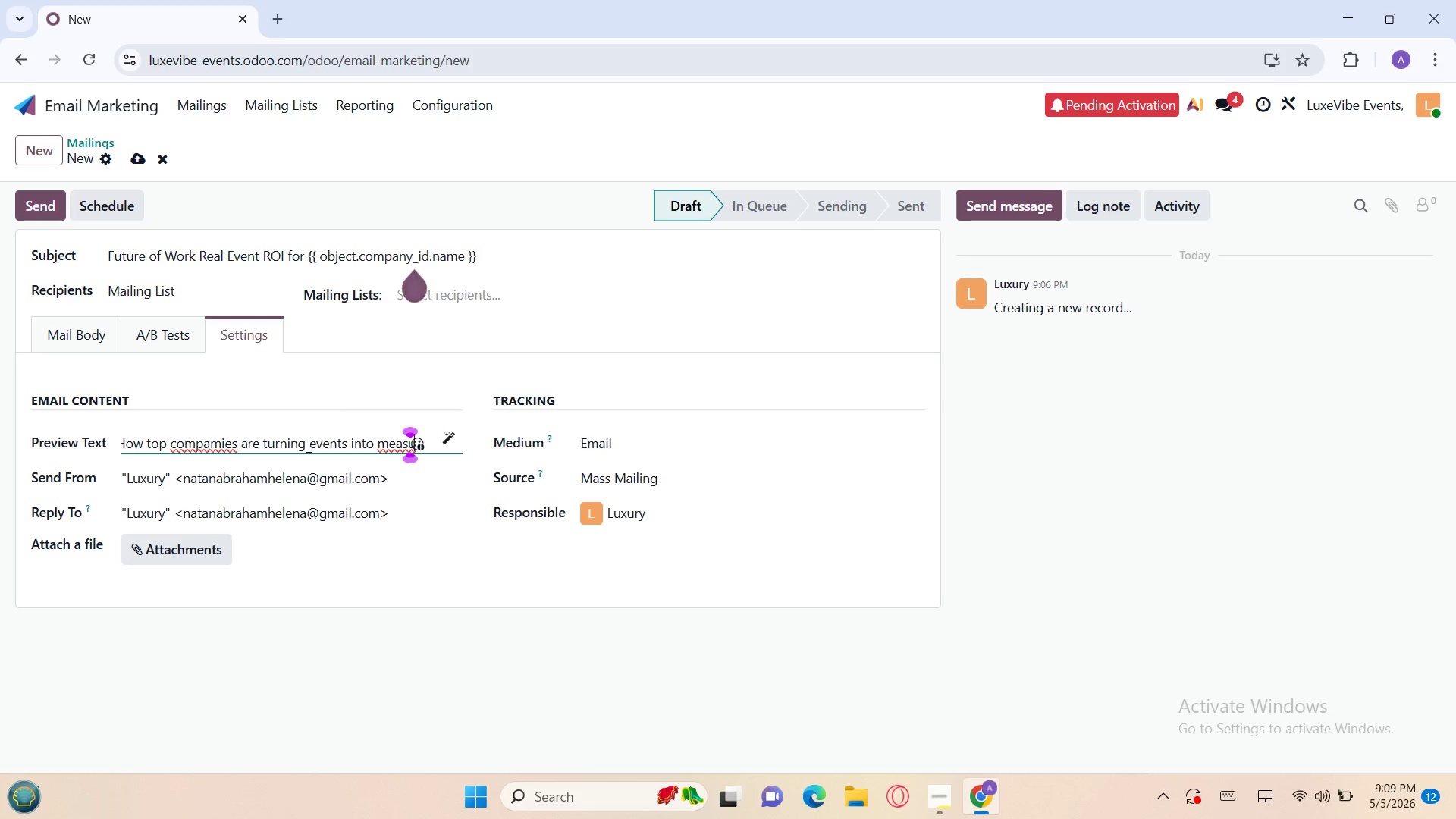 
left_click([341, 419])
 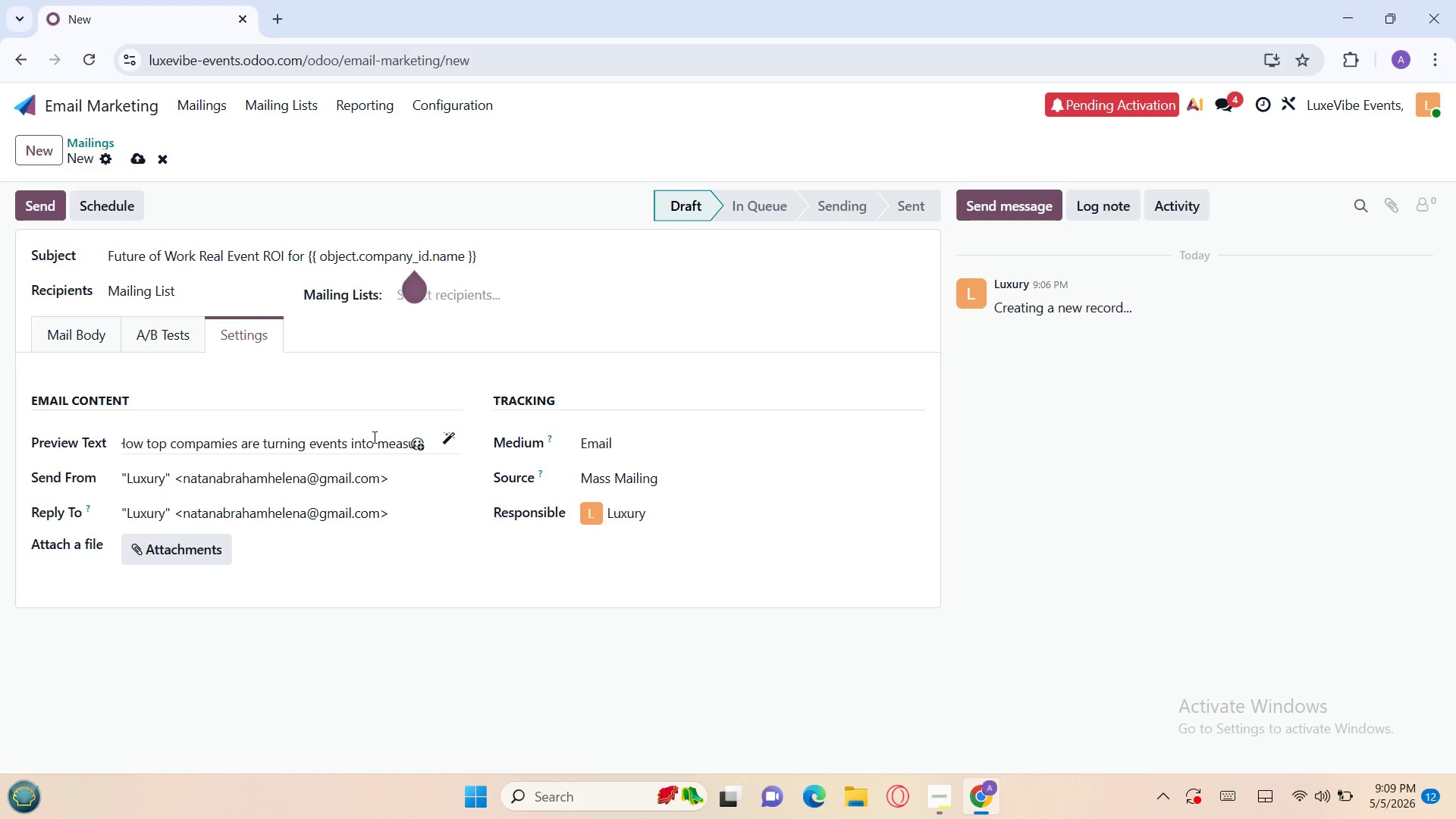 
right_click([373, 437])
 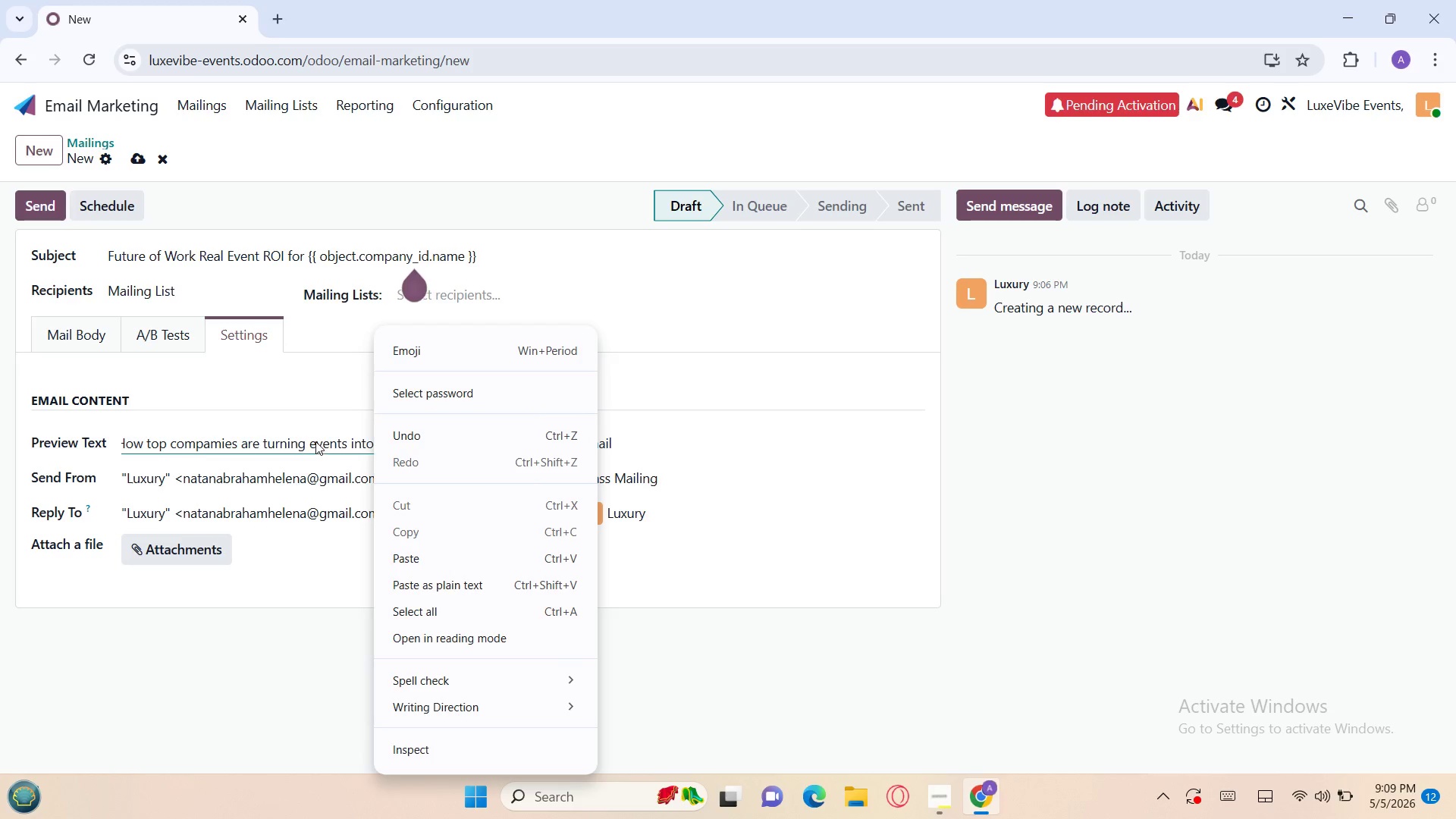 
left_click([311, 437])
 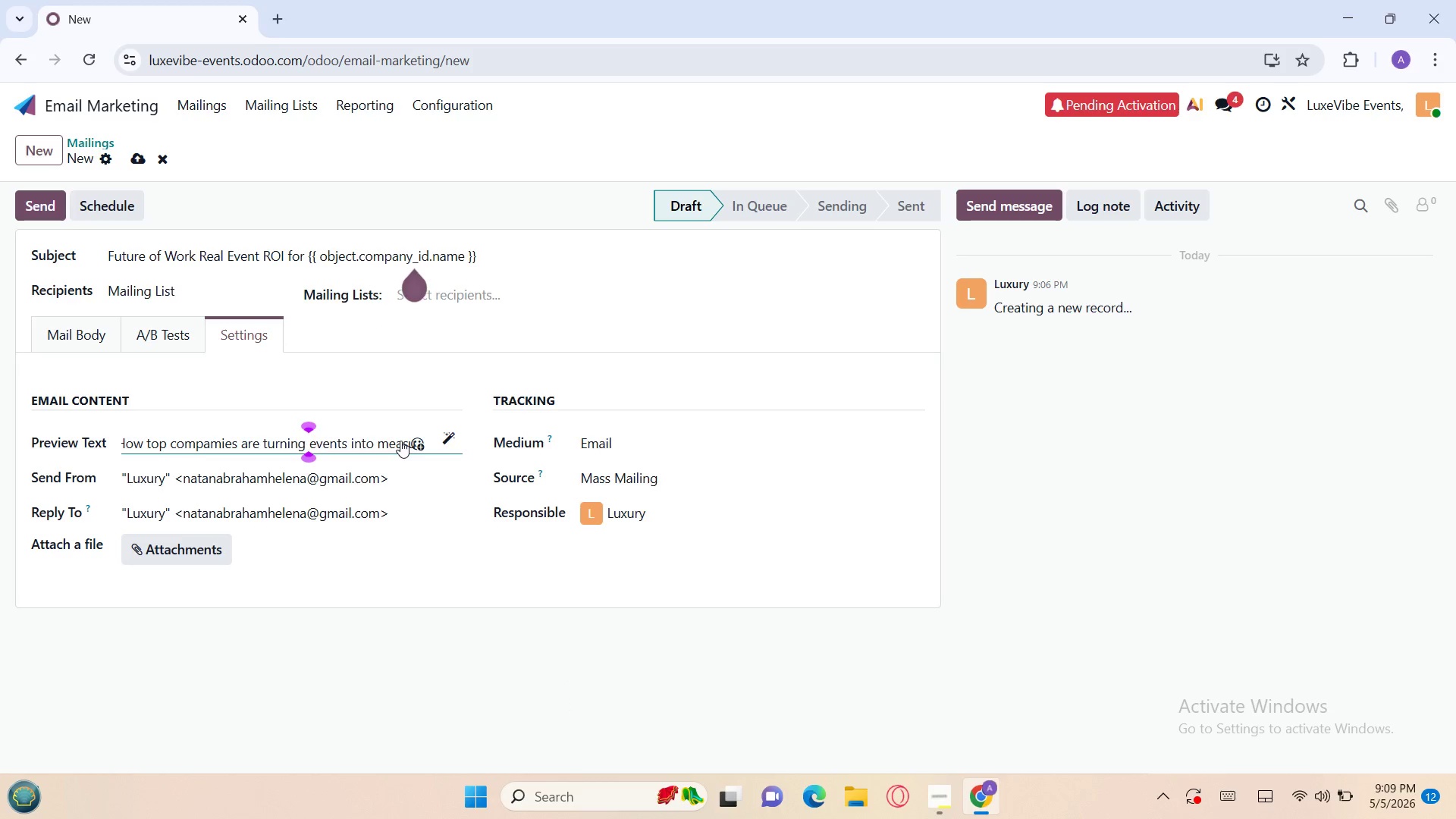 
hold_key(key=ArrowRight, duration=1.27)
 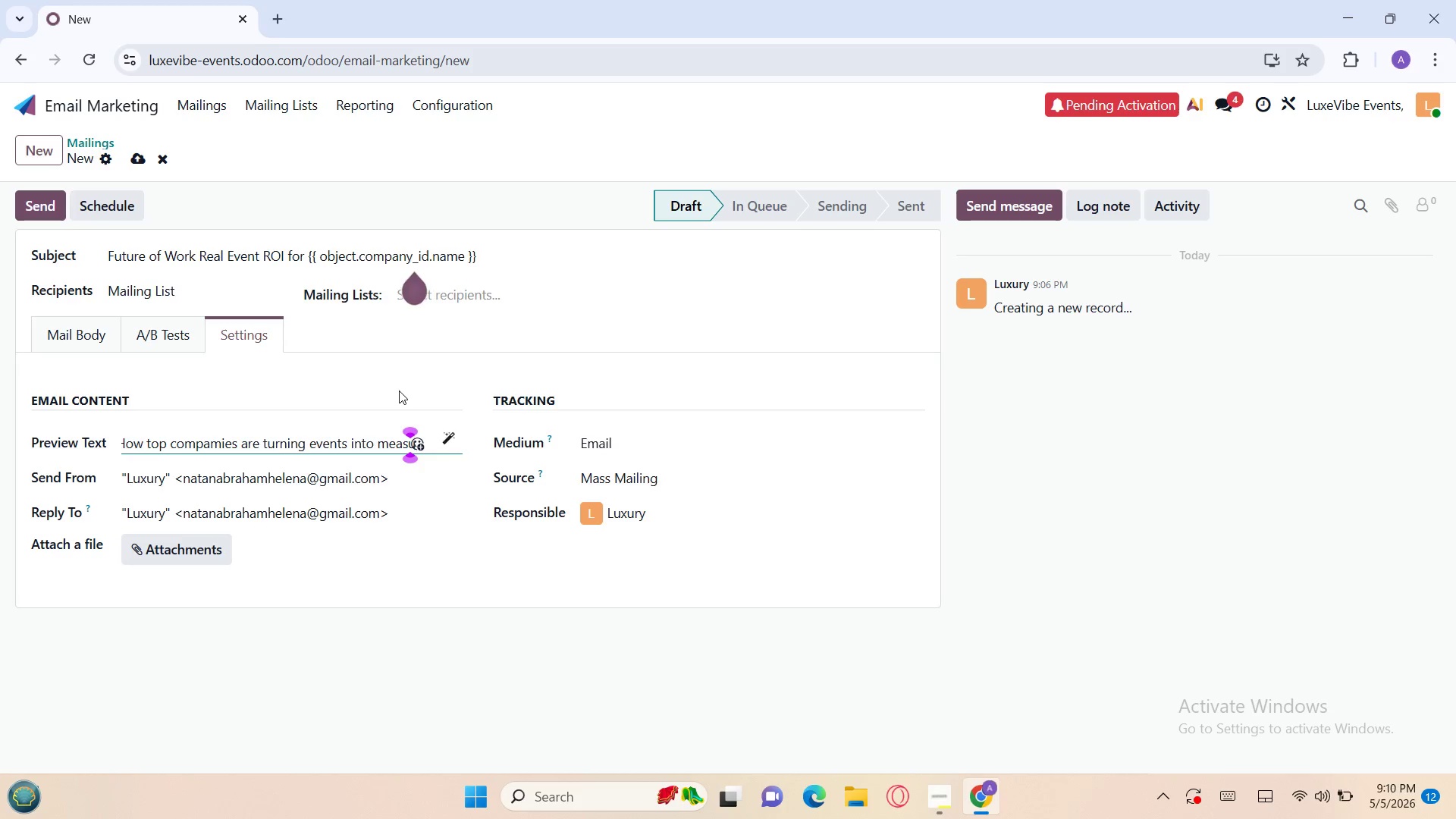 
type(rable growth)
 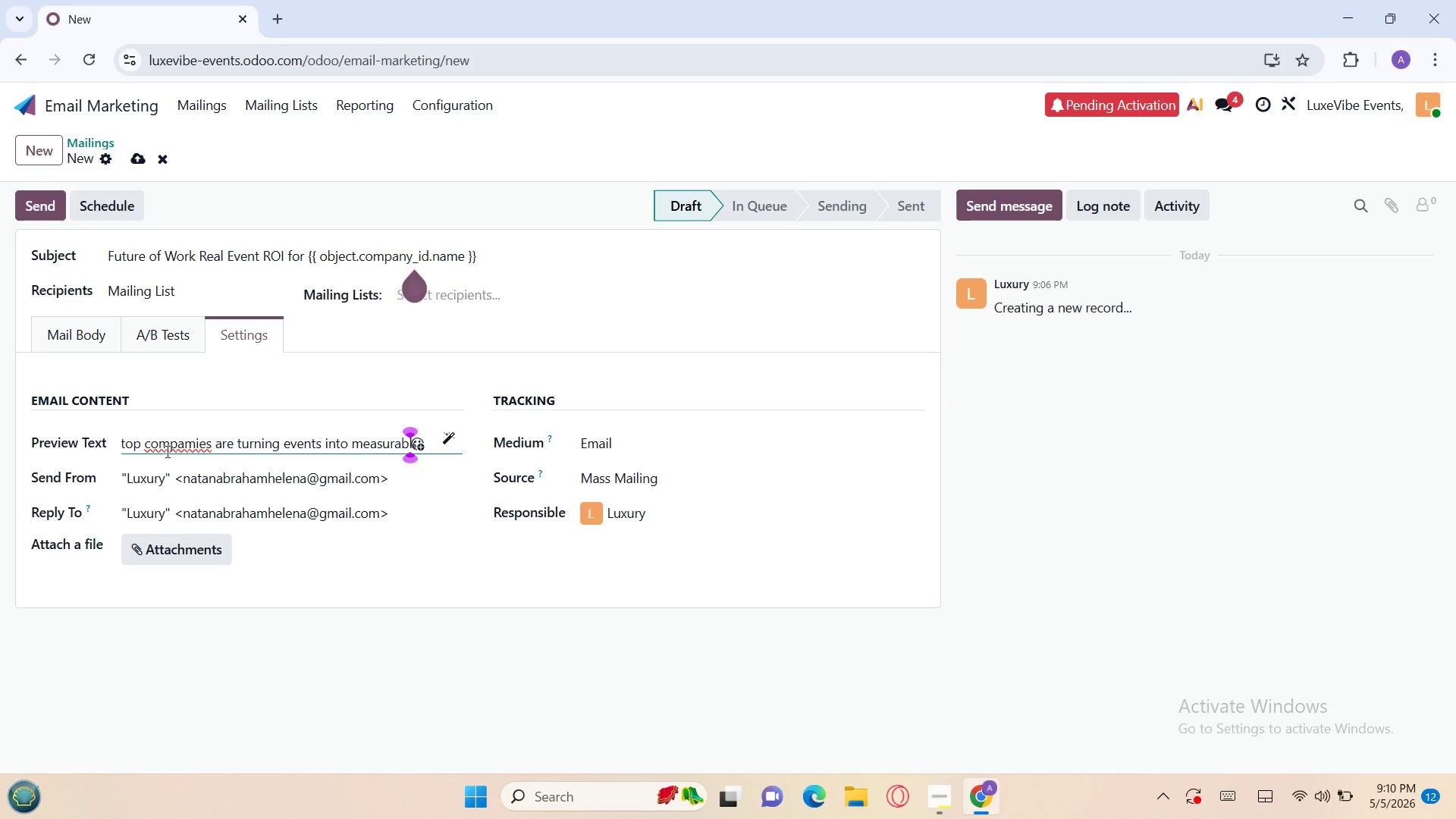 
wait(15.84)
 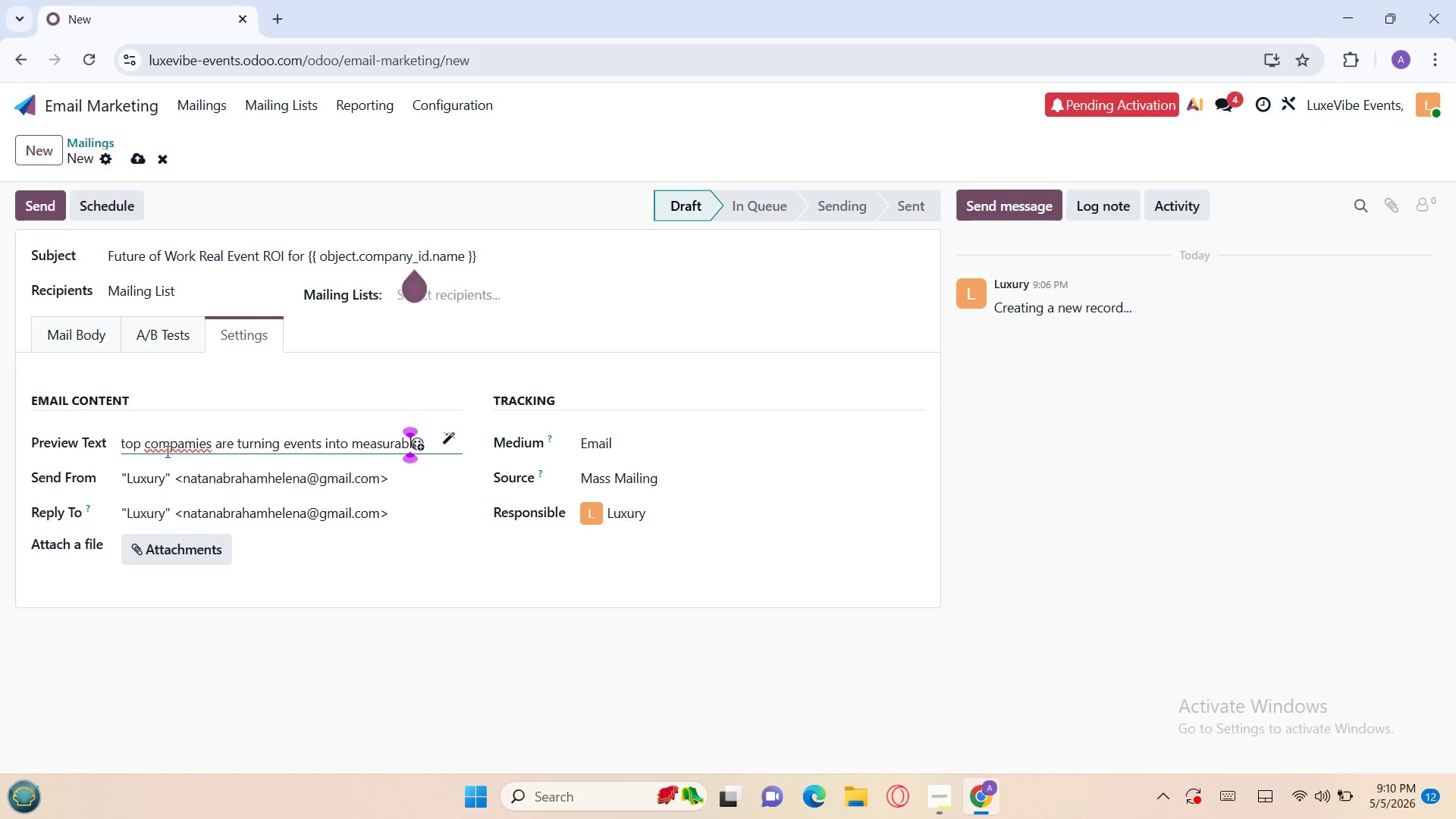 
left_click([199, 446])
 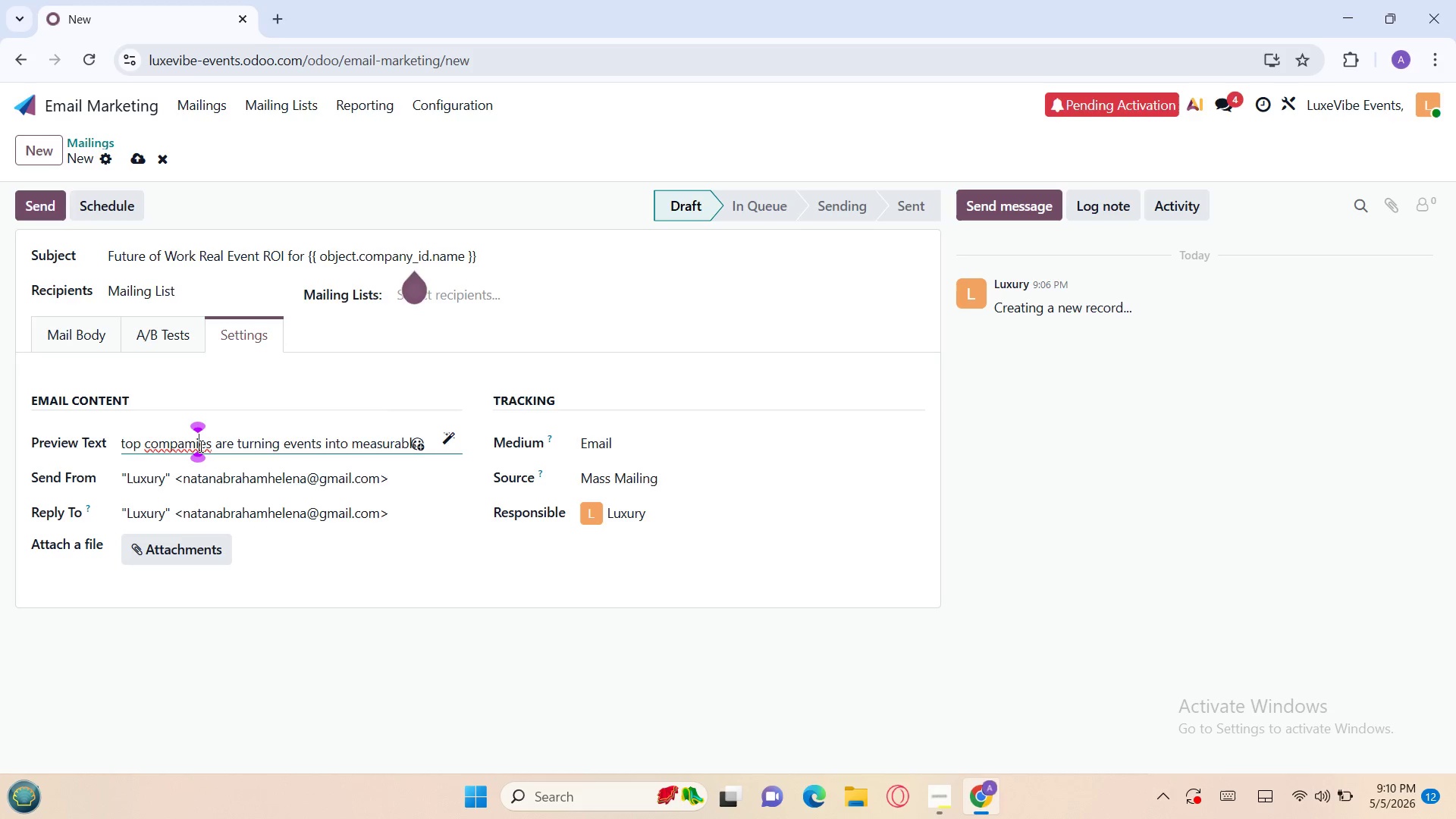 
key(ArrowLeft)
 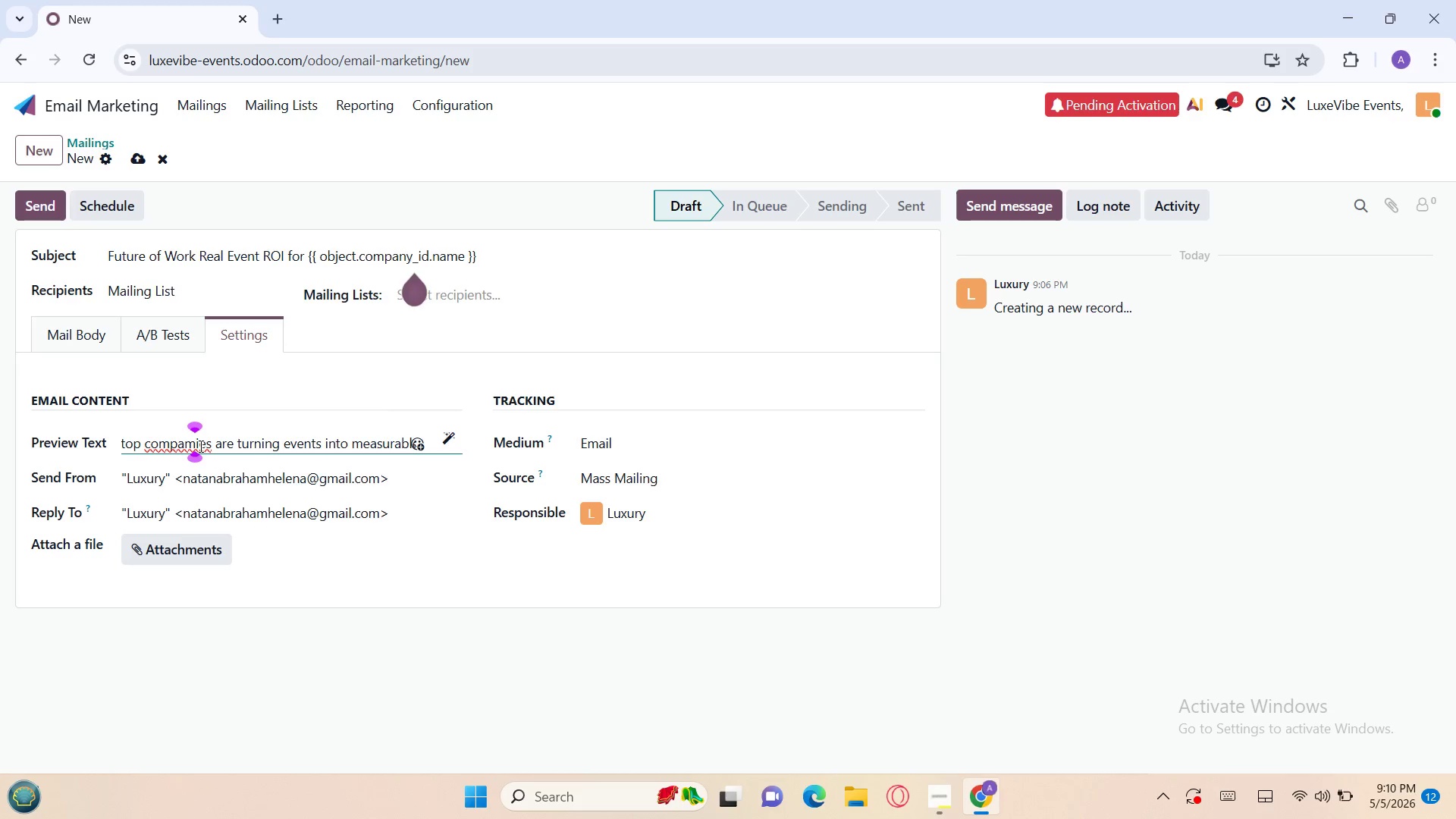 
key(Backspace)
 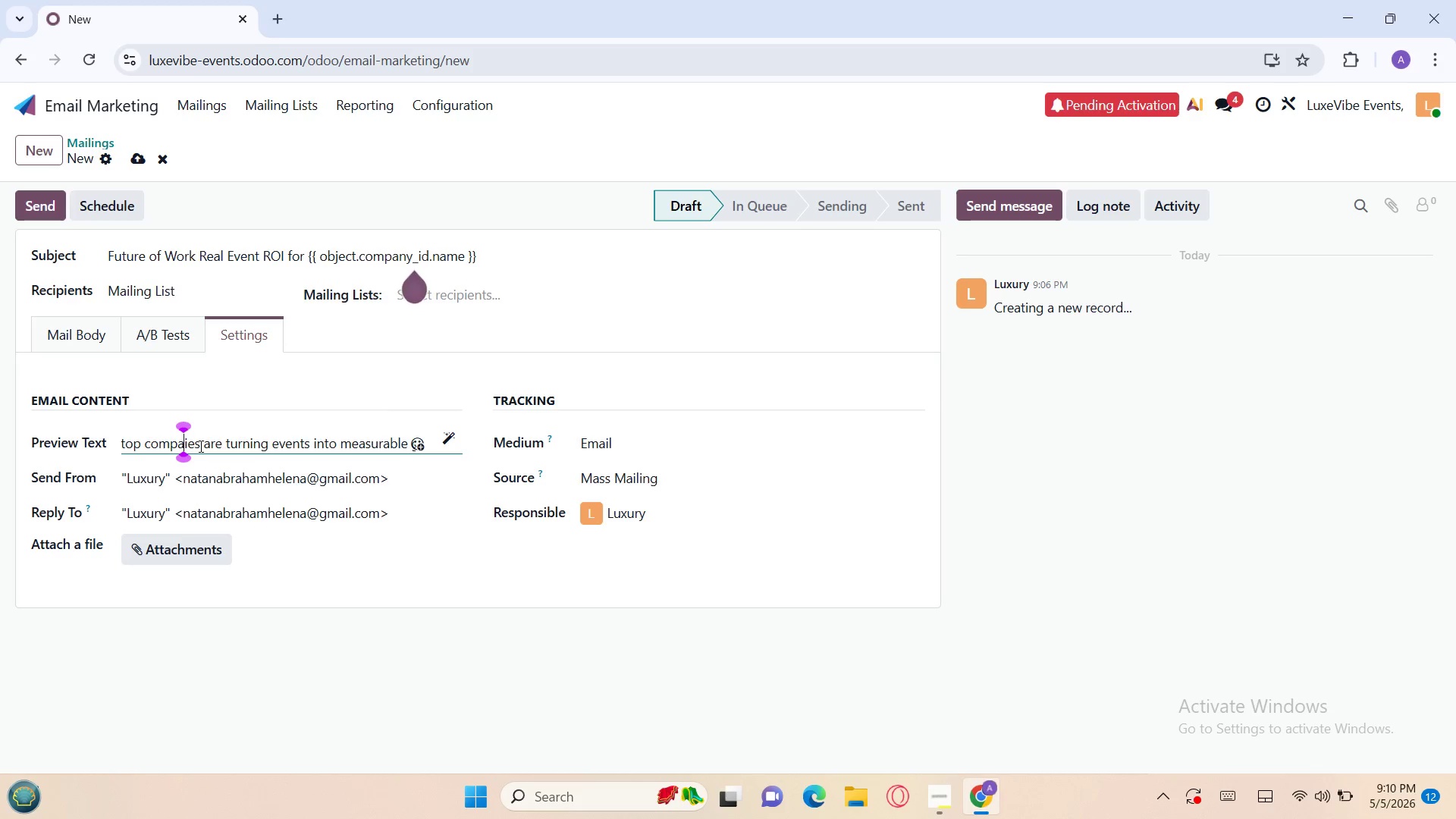 
key(N)
 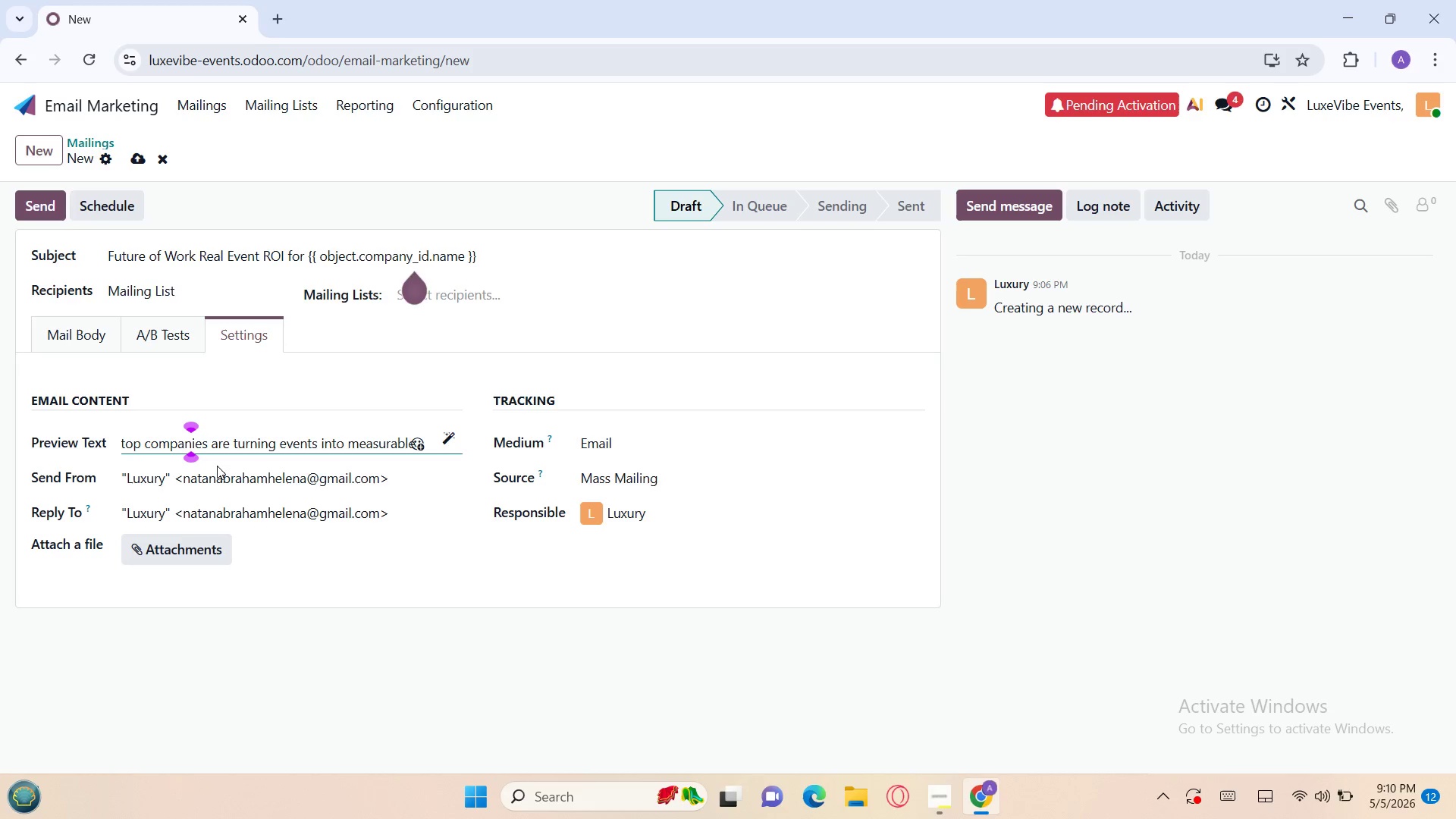 
wait(7.95)
 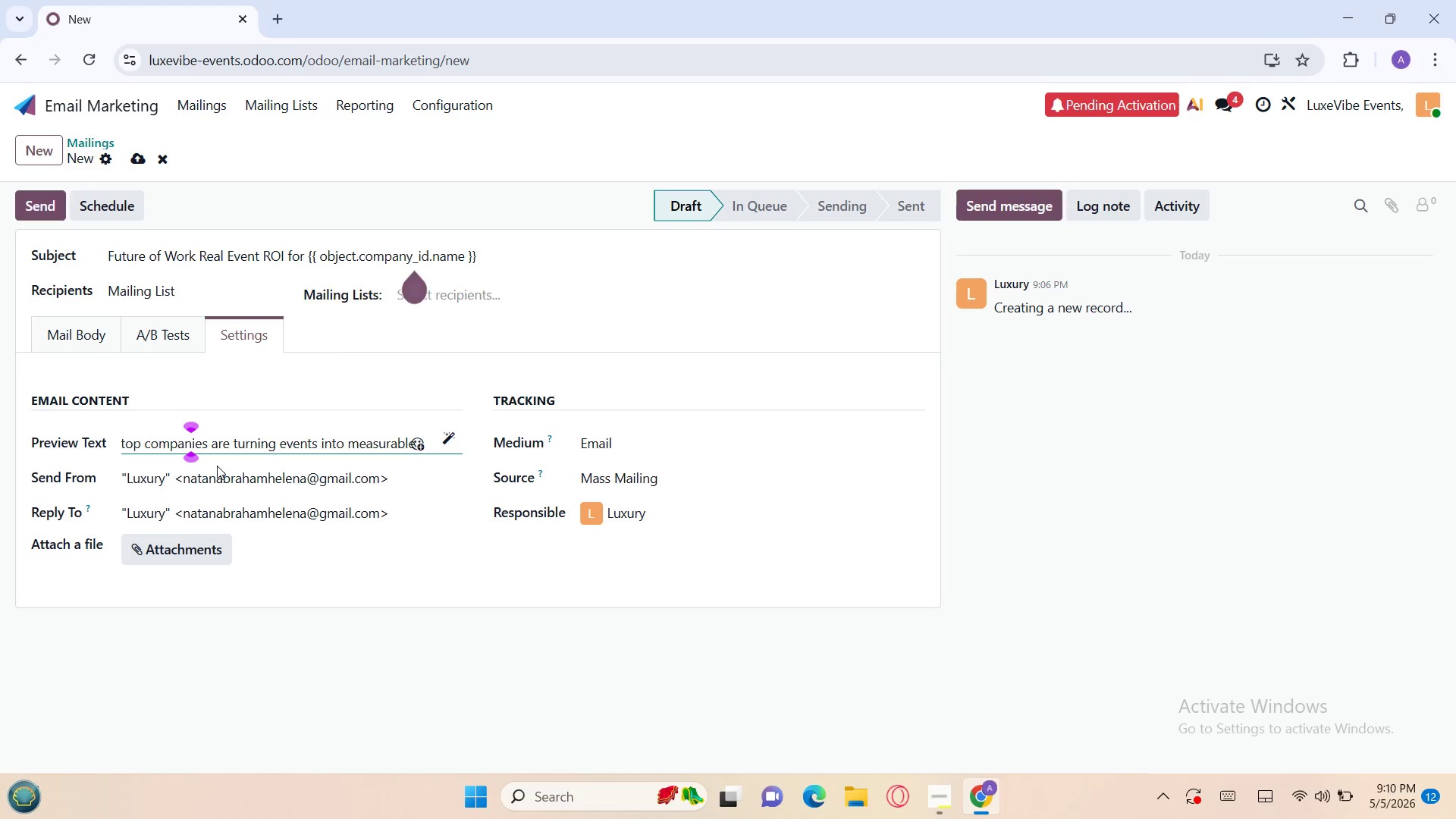 
left_click([80, 351])
 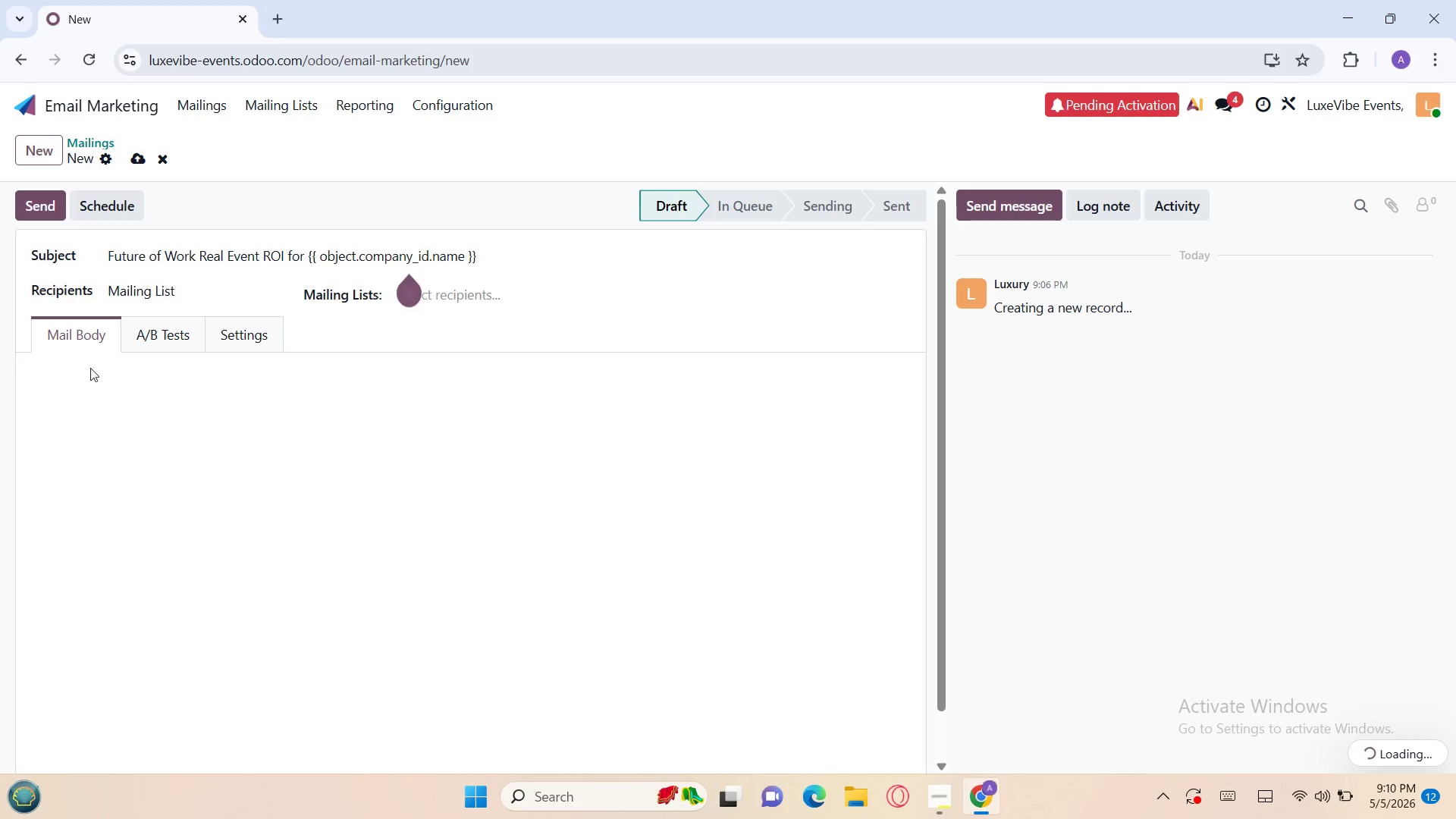 
mouse_move([119, 410])
 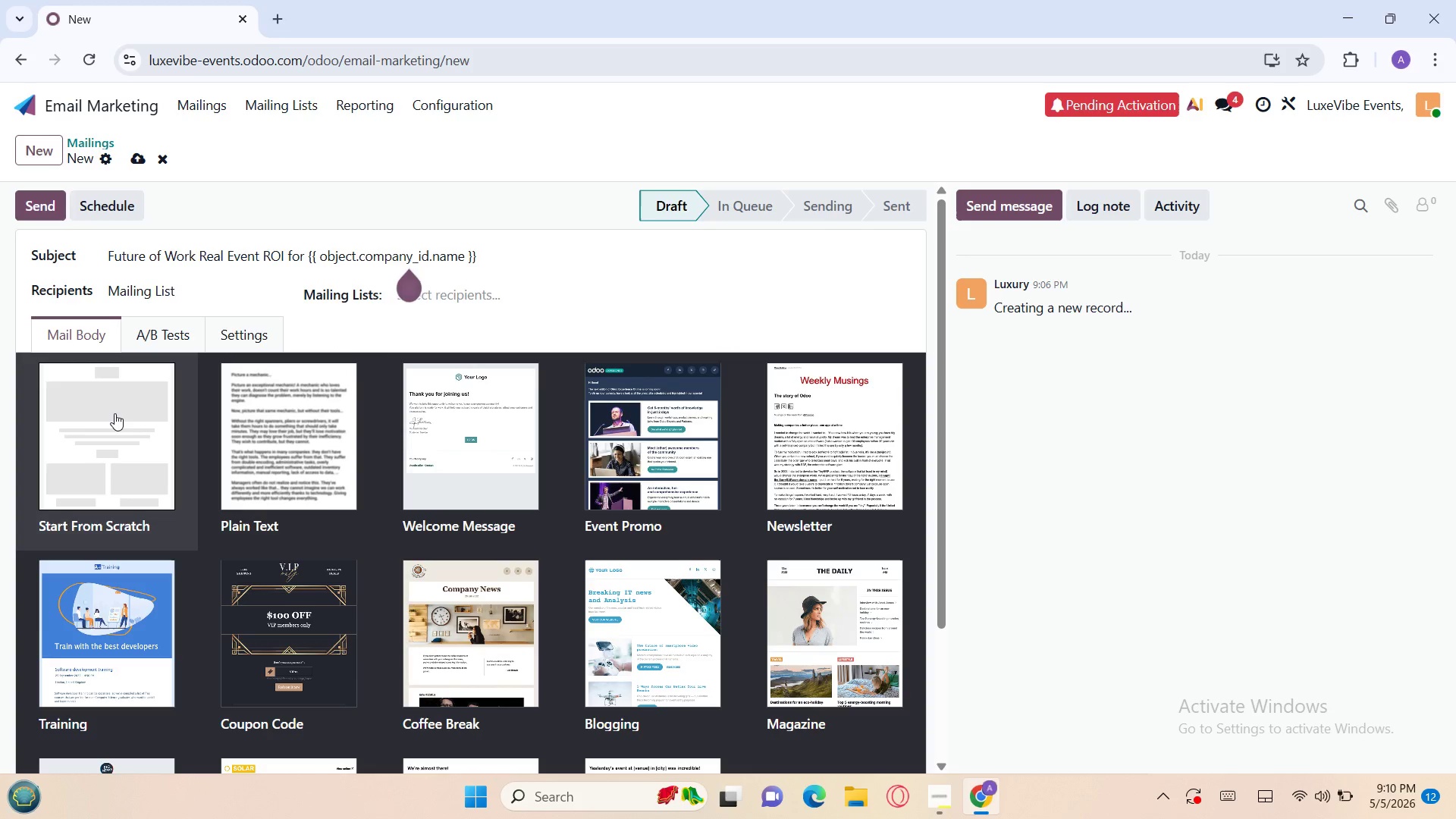 
left_click([115, 413])
 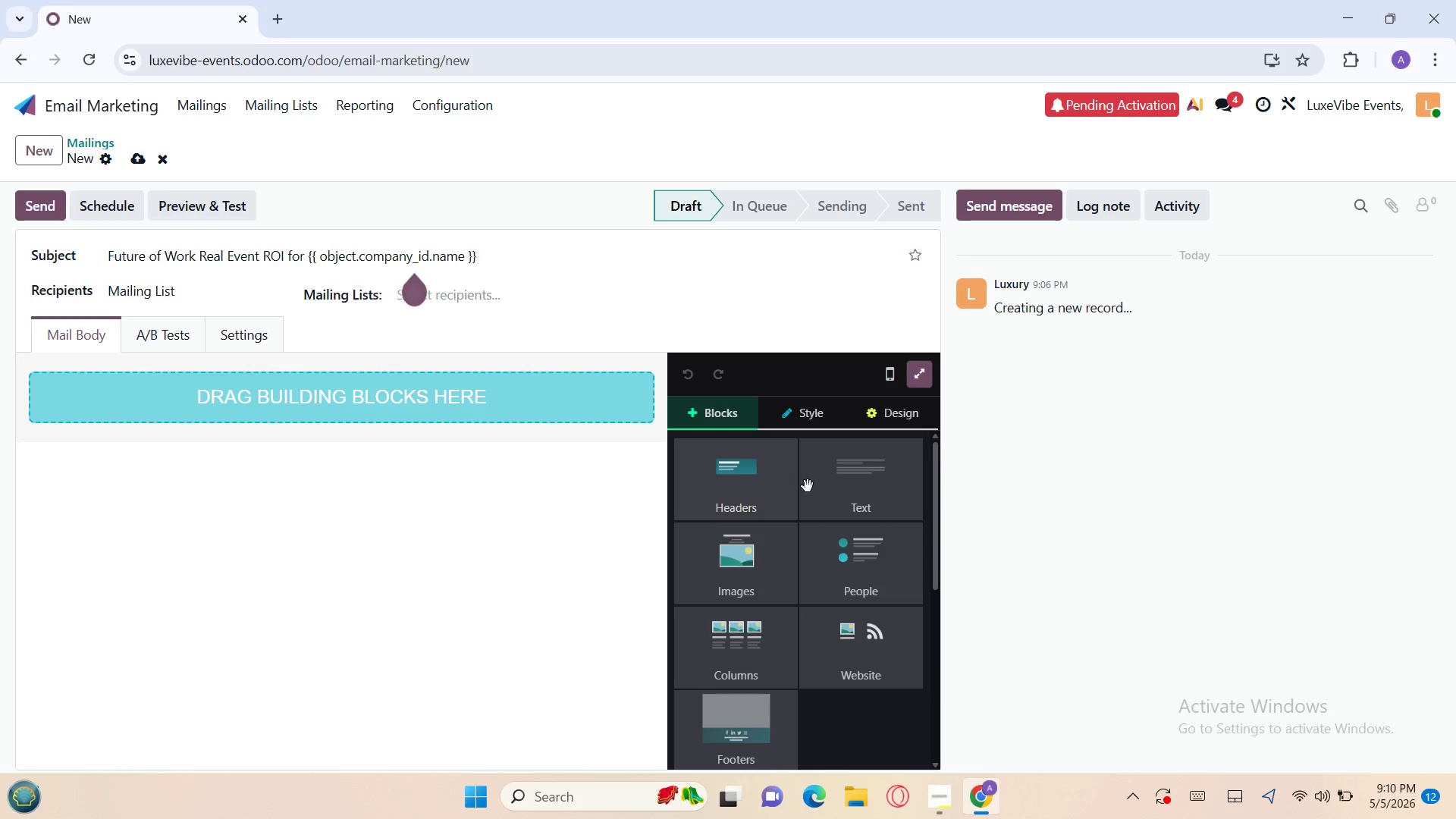 
wait(5.78)
 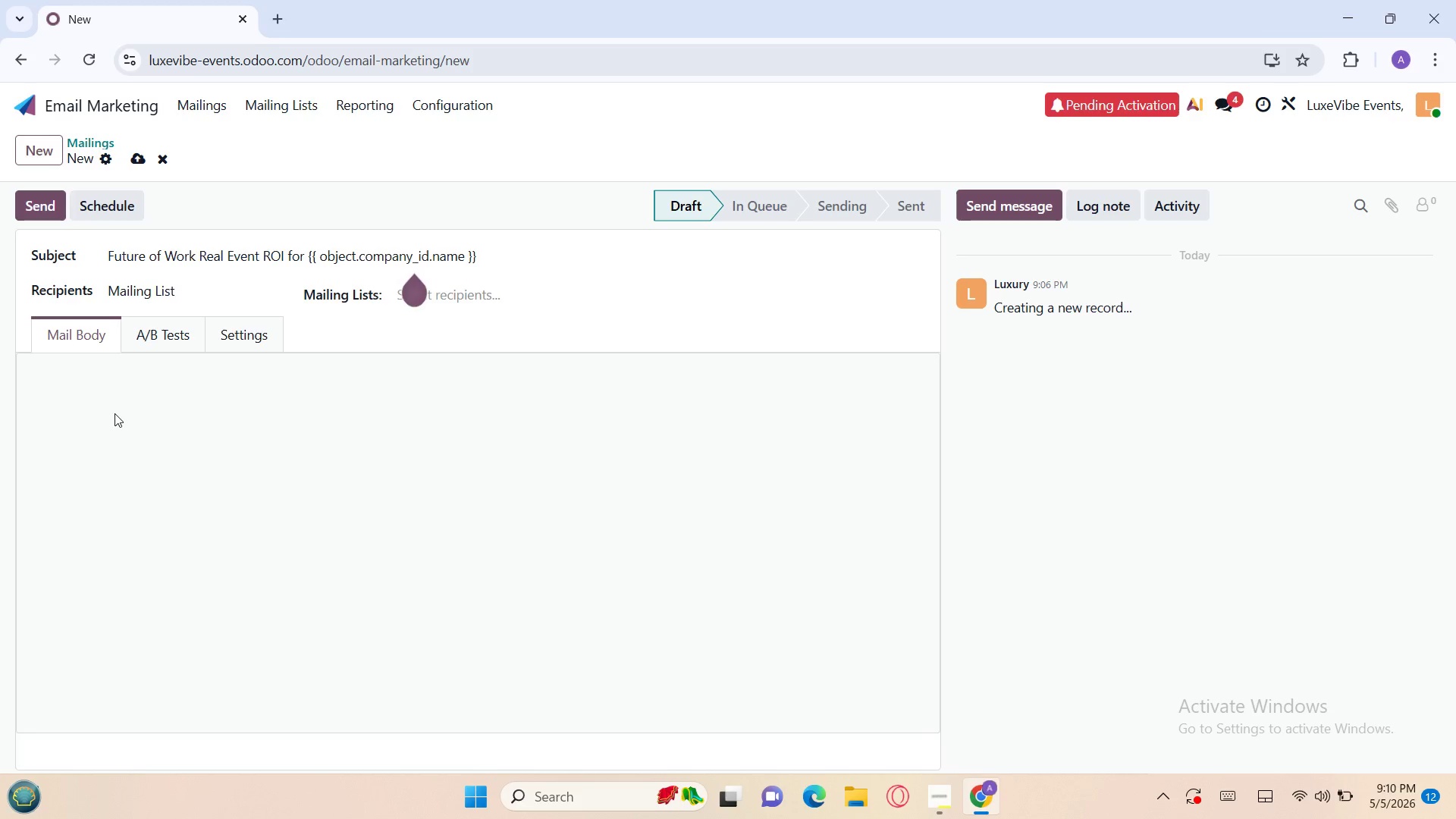 
left_click([854, 496])
 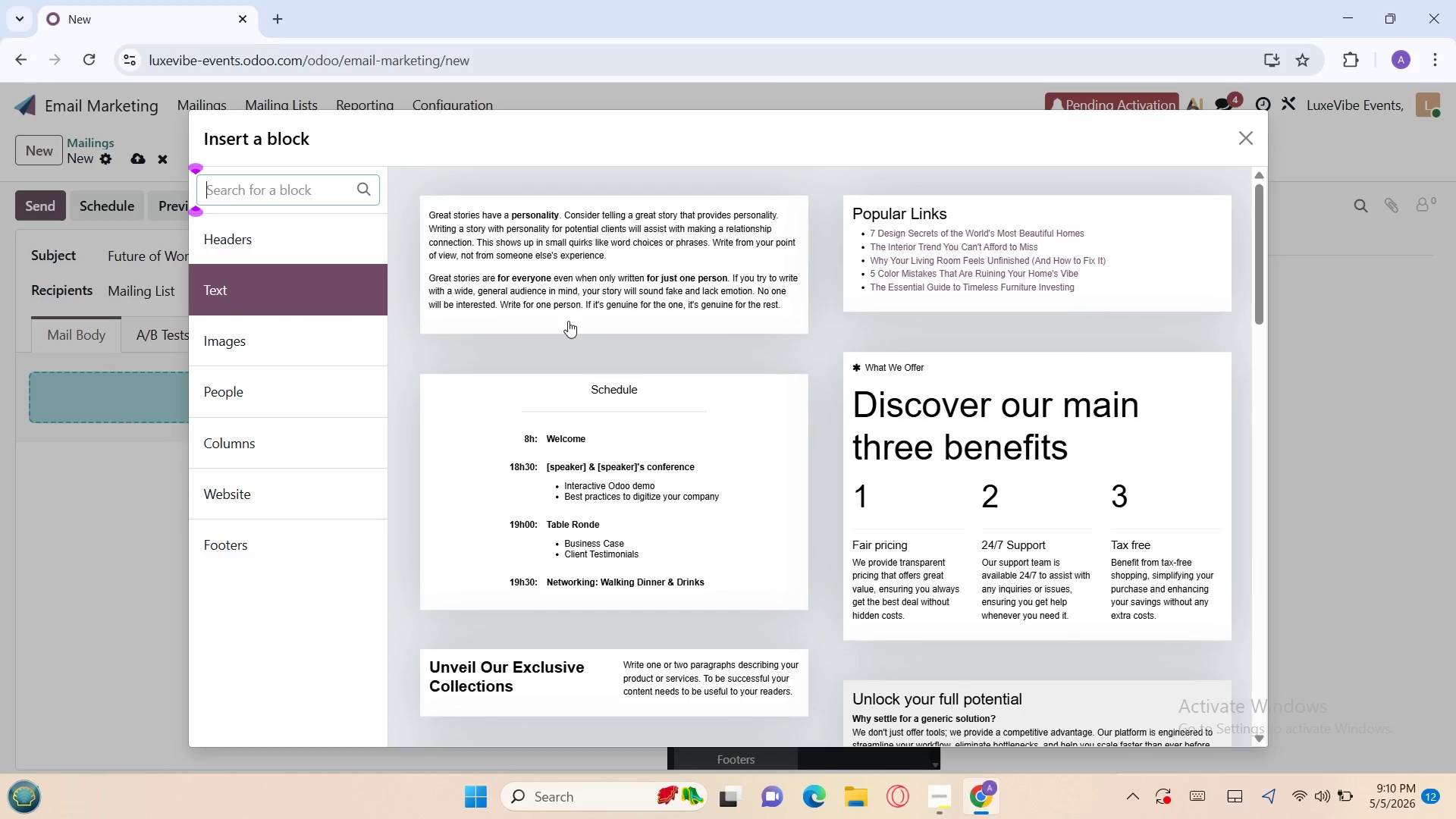 
left_click([565, 281])
 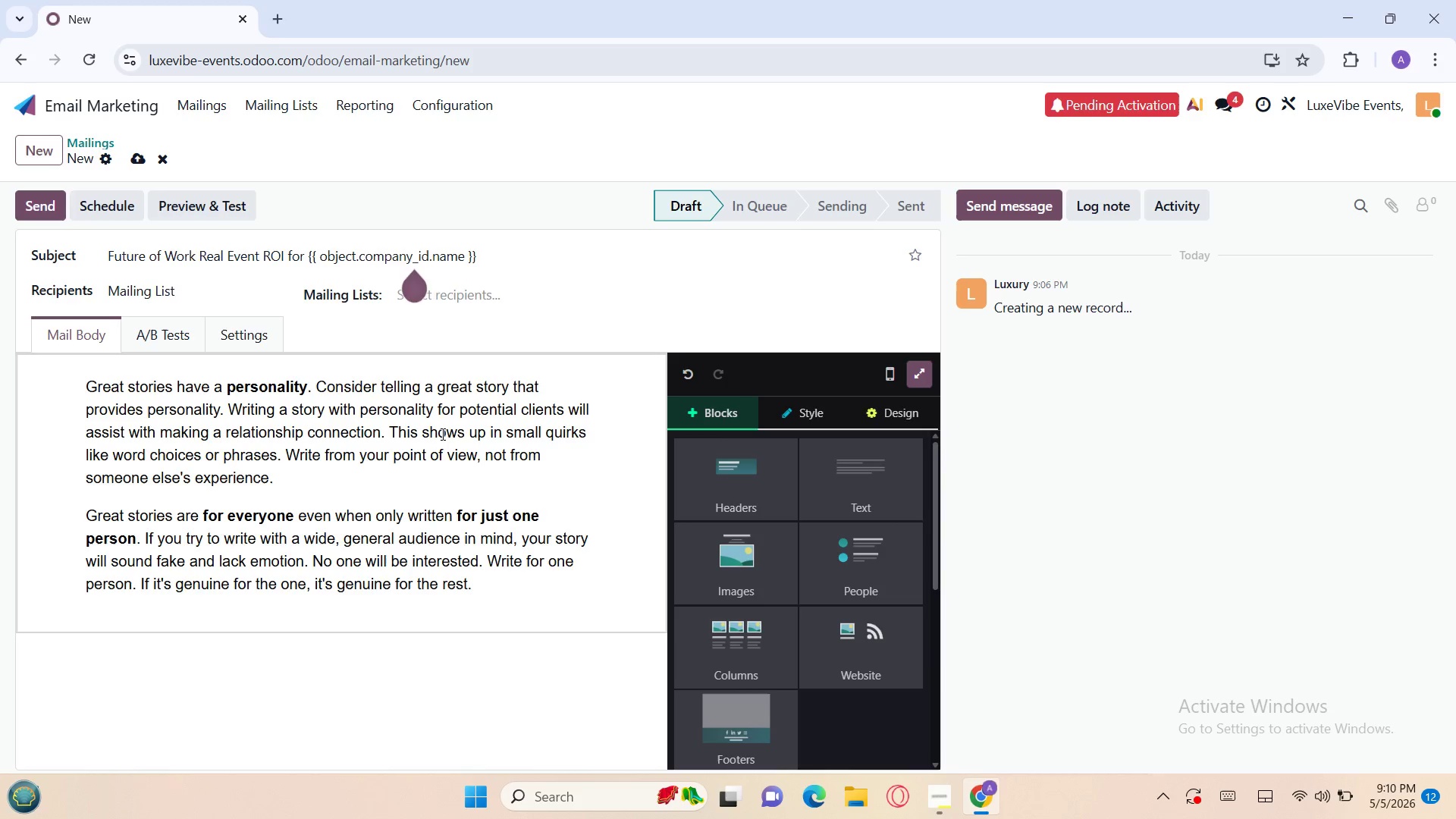 
left_click([416, 469])
 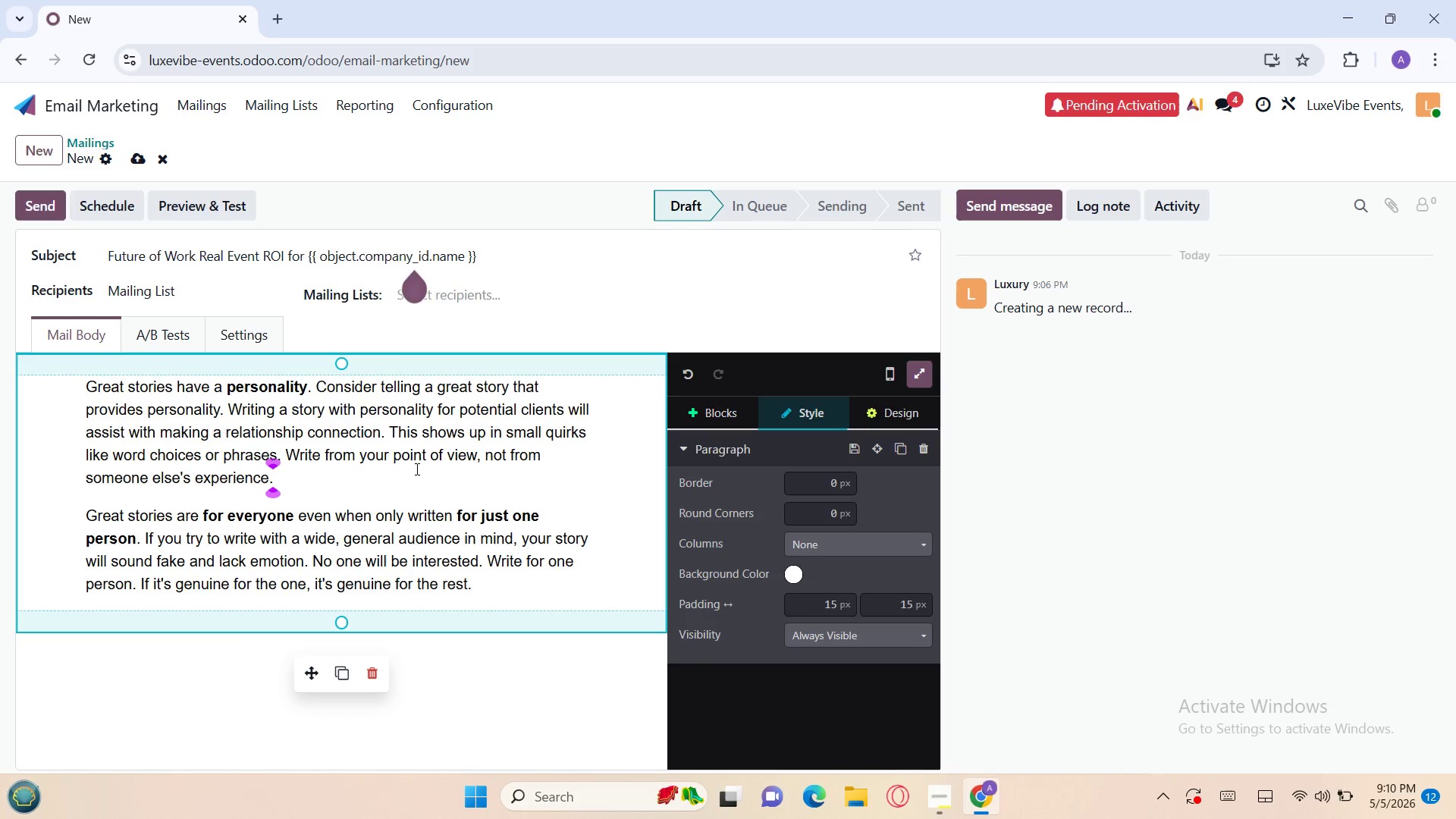 
key(Control+A)
 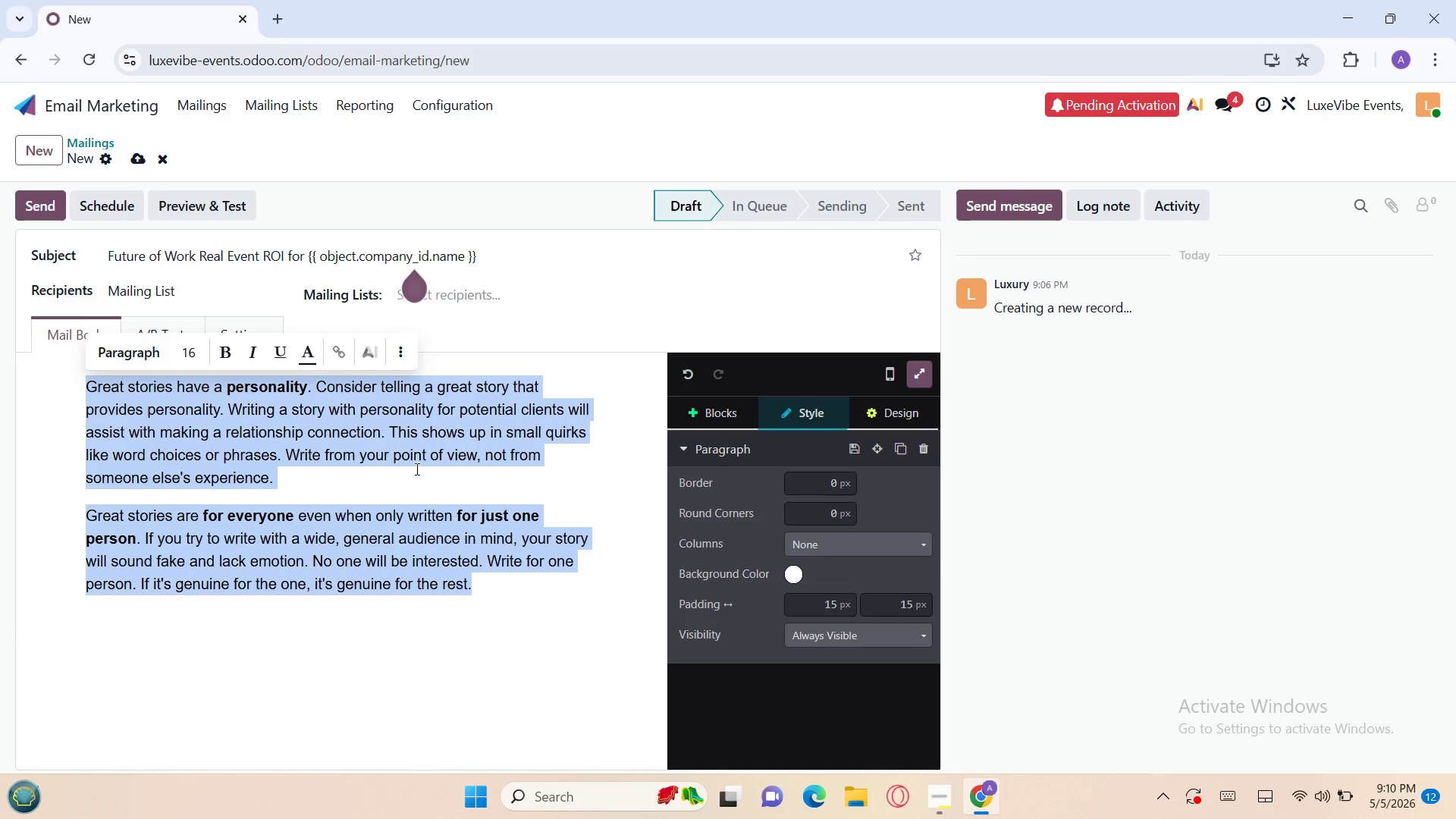 
key(Backspace)
type(Hi)
 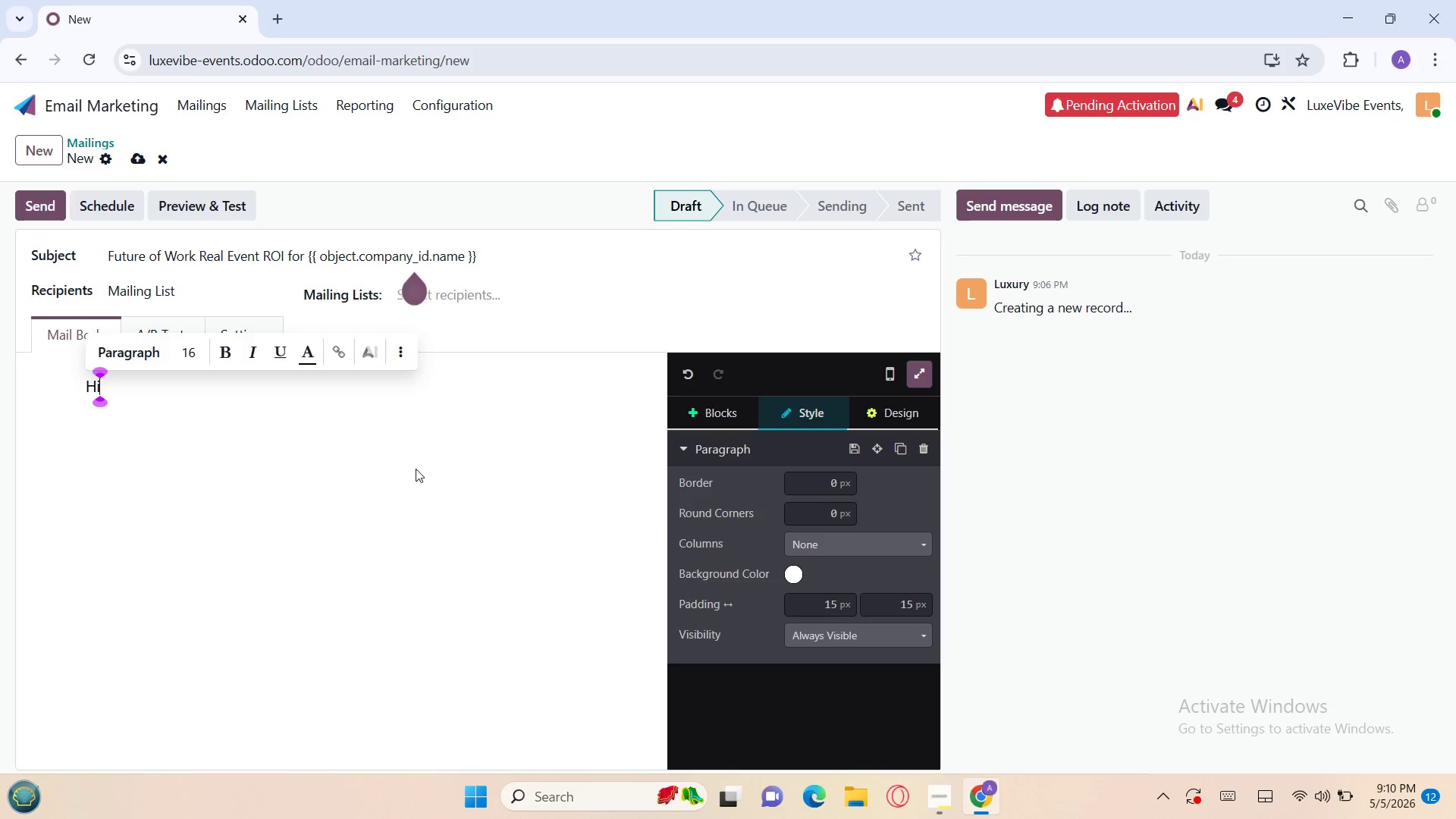 
wait(16.94)
 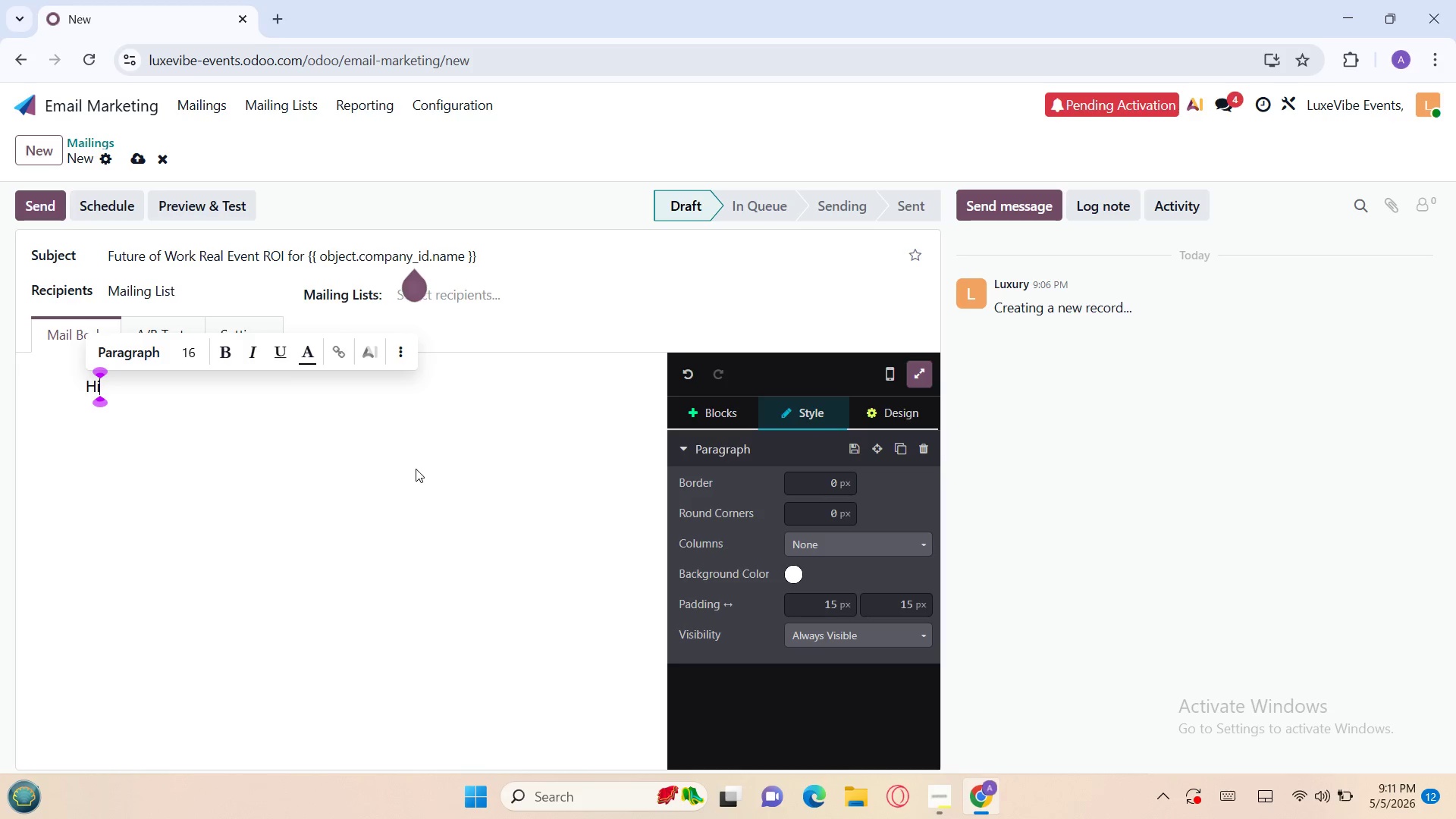 
type( {{ object.name }},)
 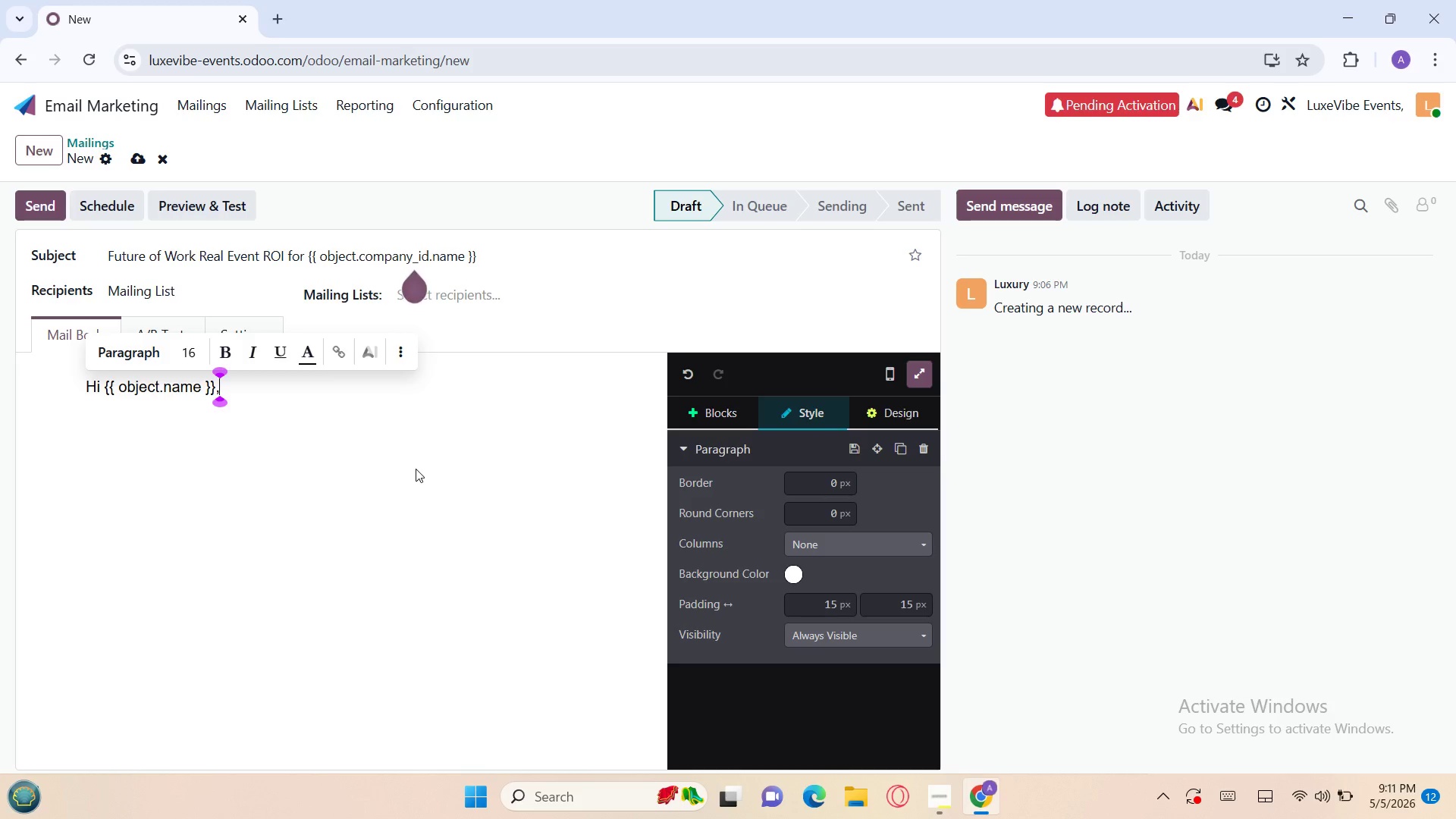 
key(Enter)
 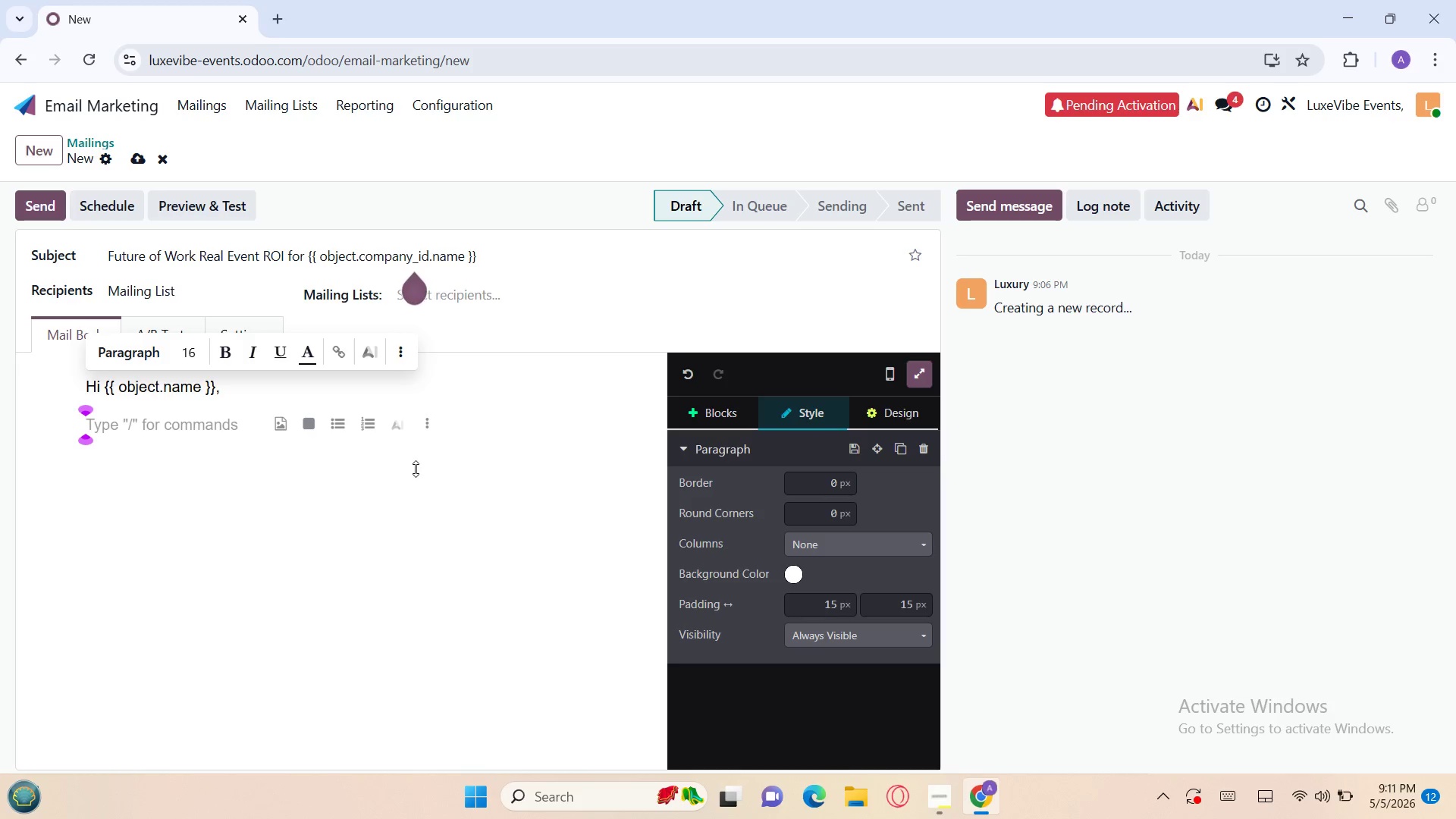 
type(It was great seeing so many forward thinking teams at te)
key(Backspace)
type(he FUtu)
key(Backspace)
key(Backspace)
key(Backspace)
type(uture of work event {{ object.company_id.name }} stood out as exactly the kind of organization investing in meaningful exprience.)
 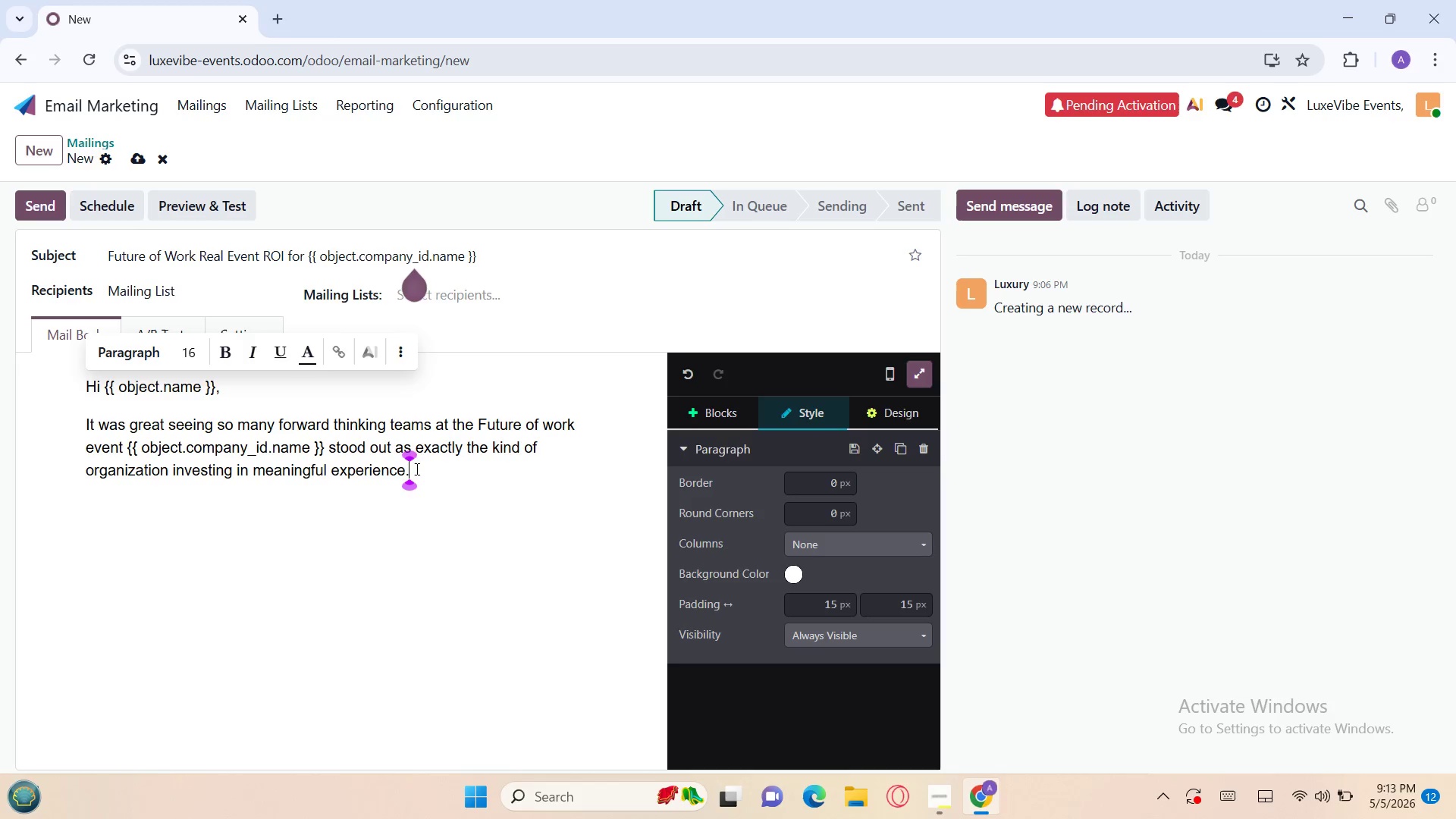 
 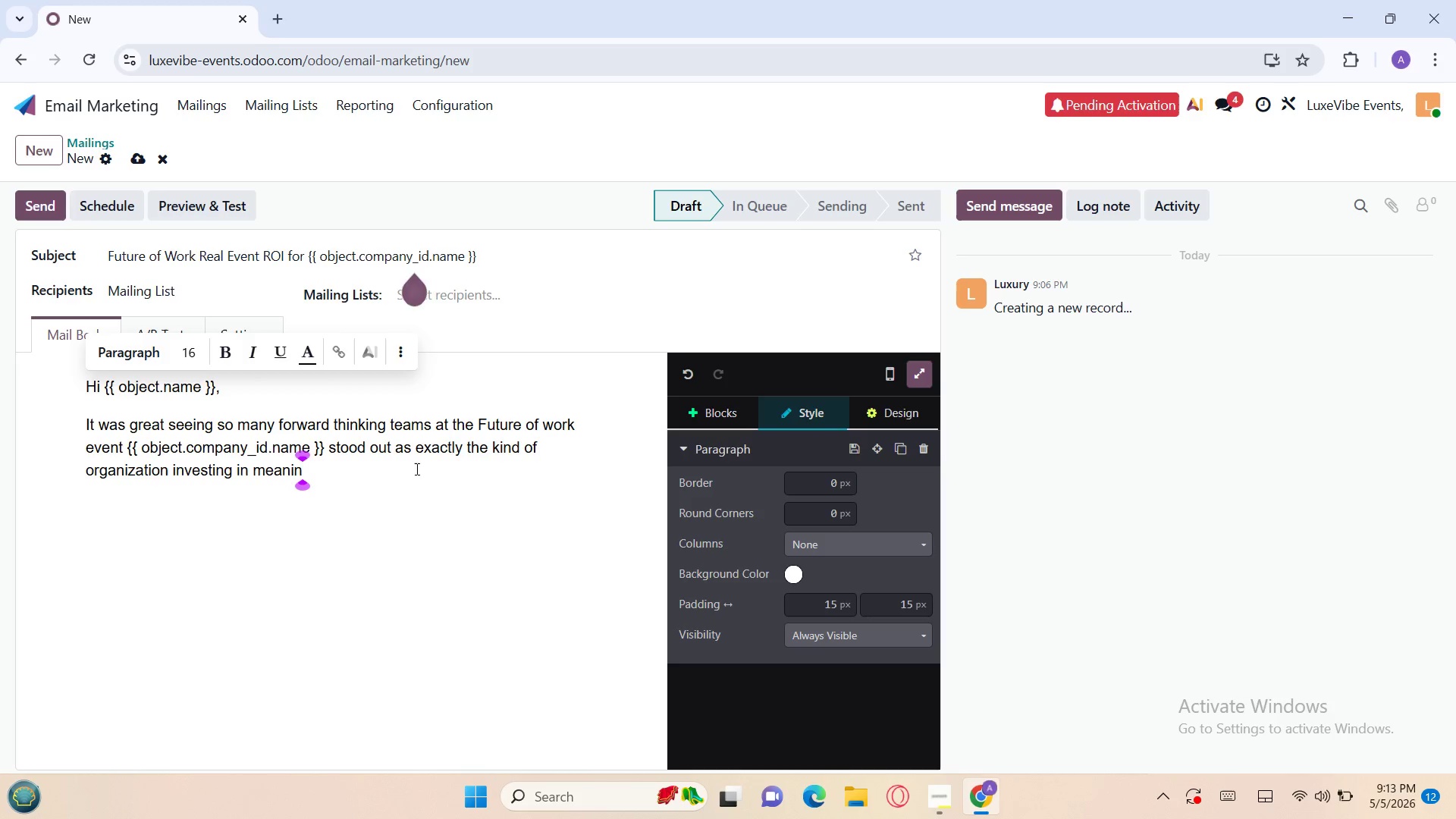 
key(Enter)
 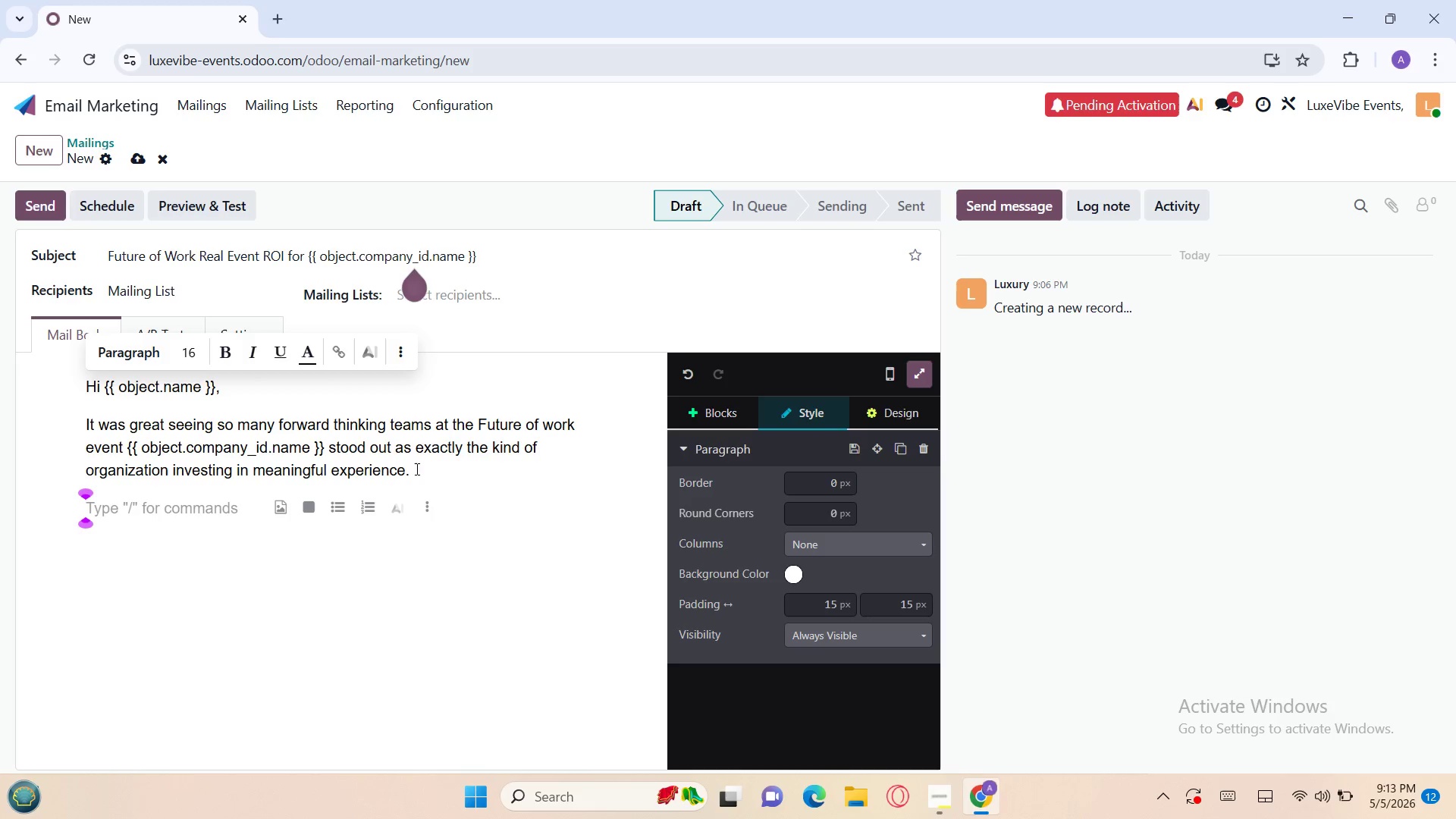 
type(One key takeaway we've seen across high o)
key(Backspace)
type(prforming companies:)
 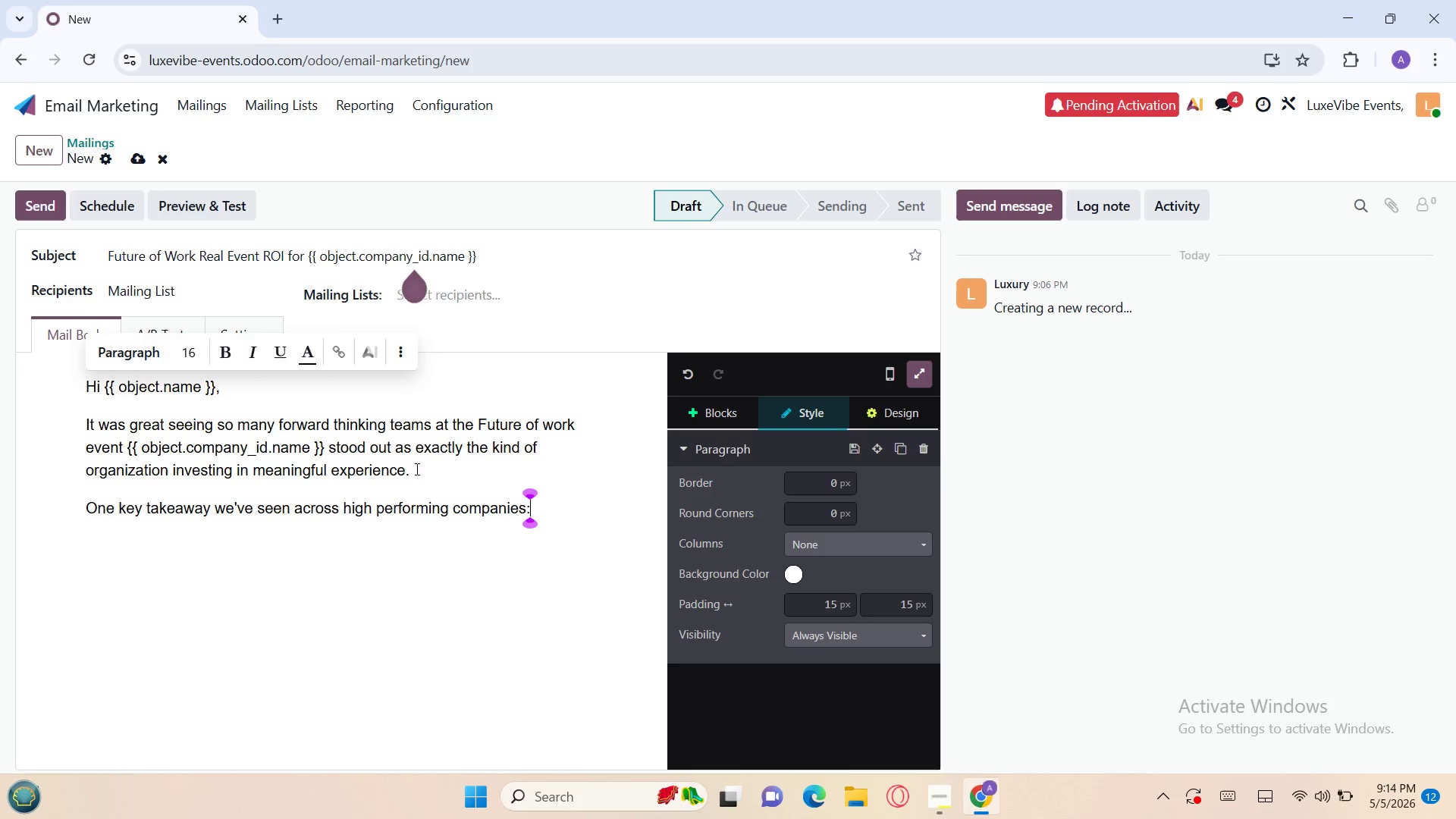 
key(Enter)
 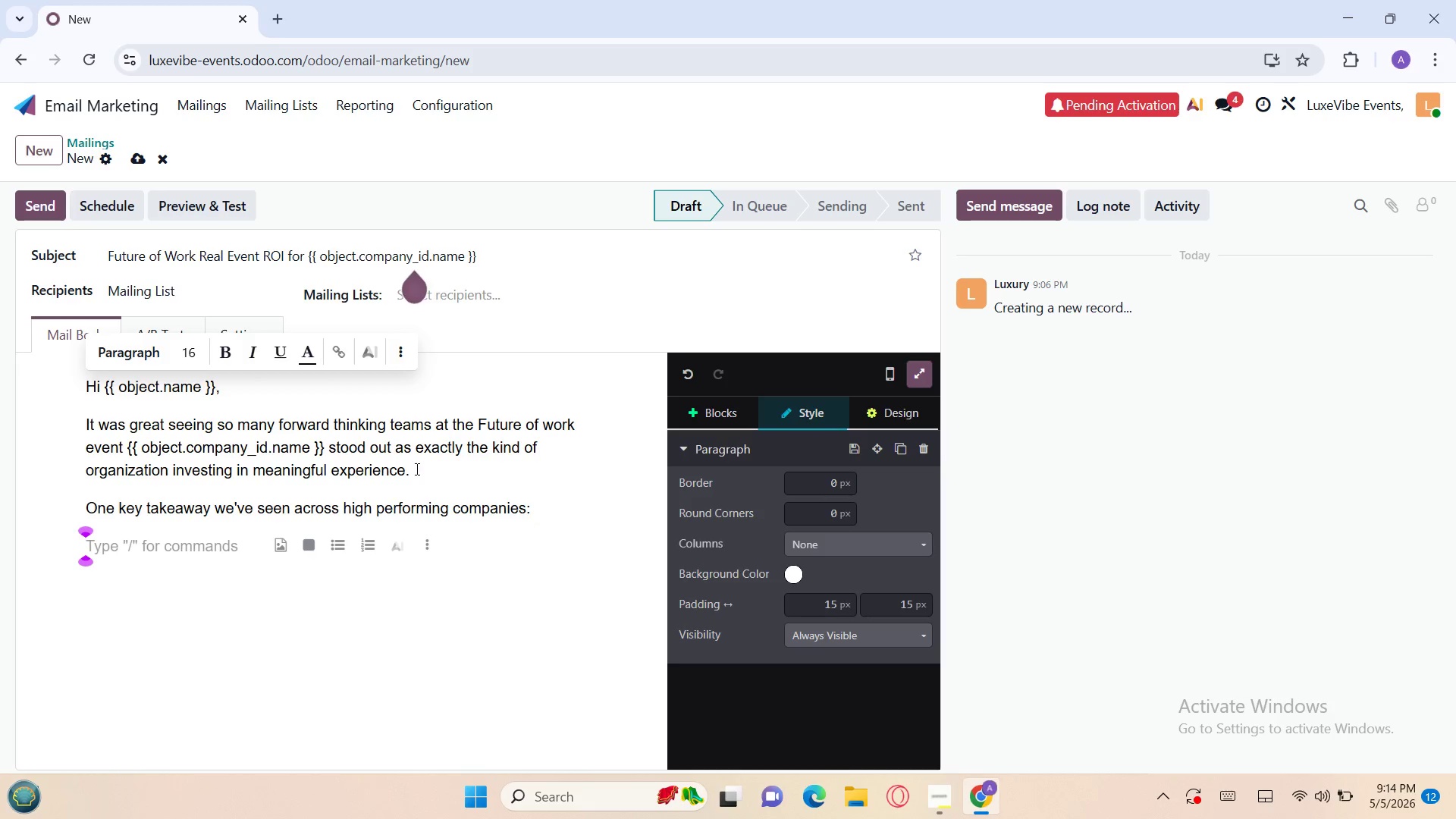 
type(The most successful corporate events today are no longer just "experieb=nces ")
 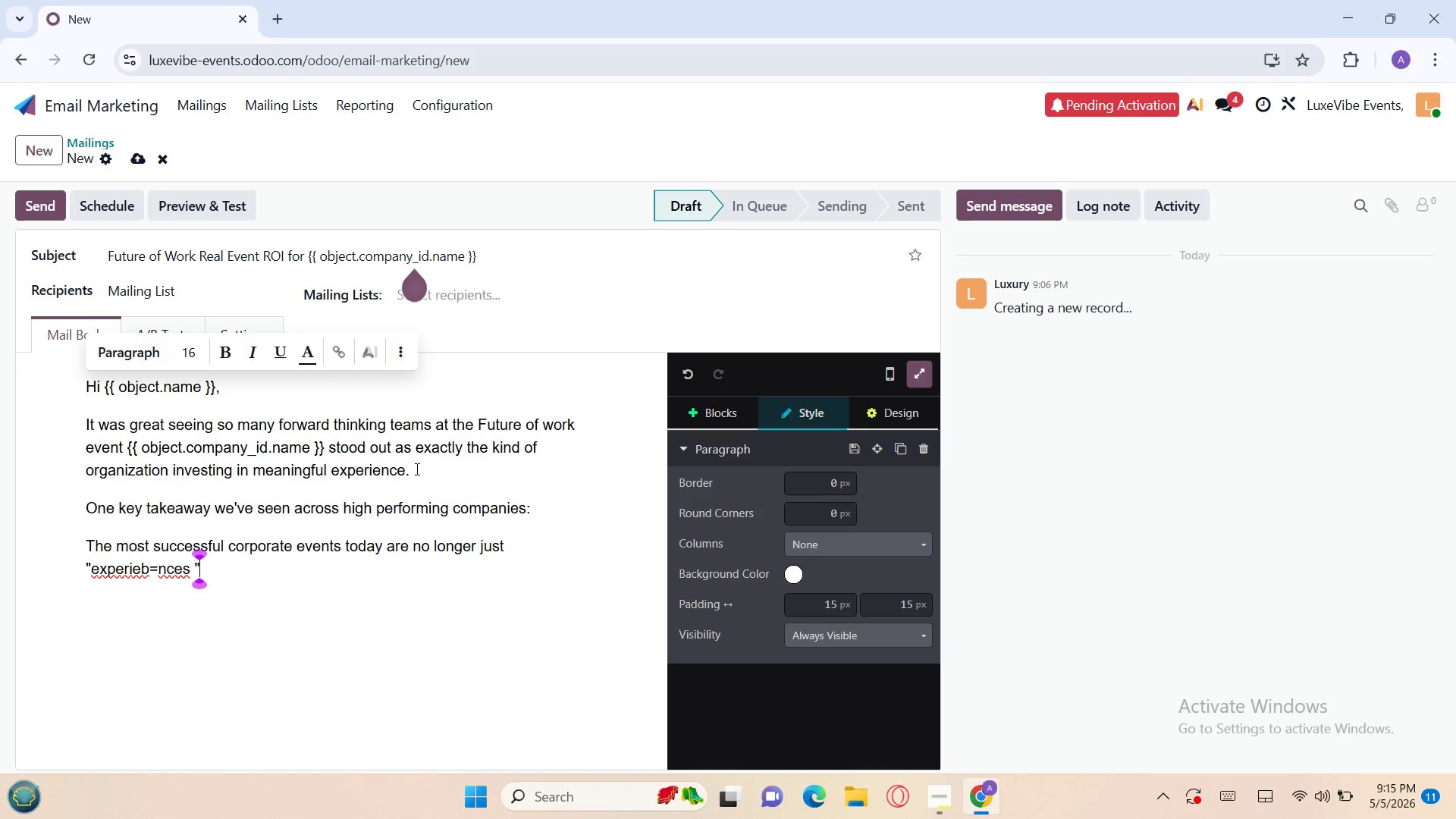 
key(ArrowLeft)
 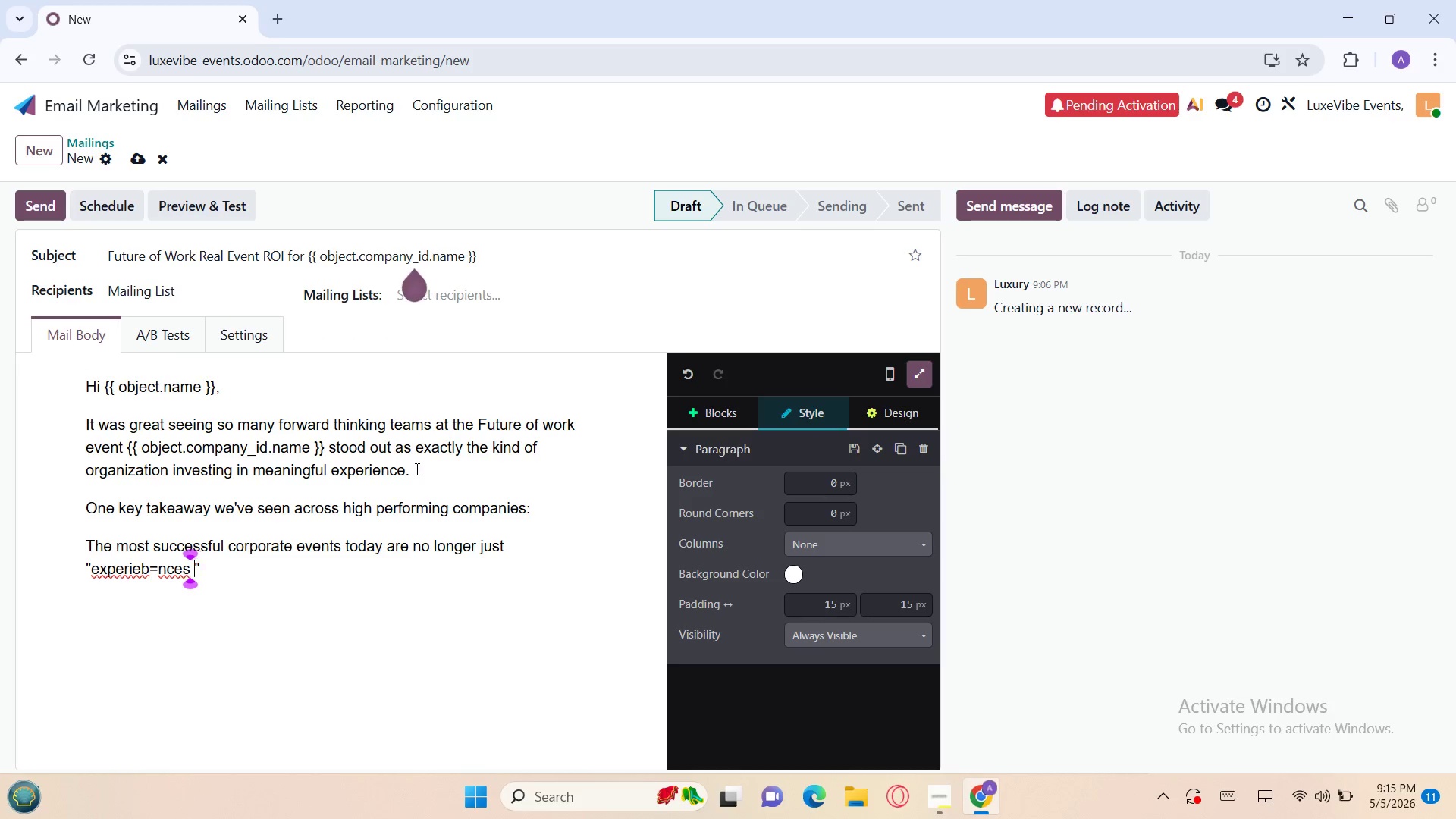 
key(ArrowLeft)
 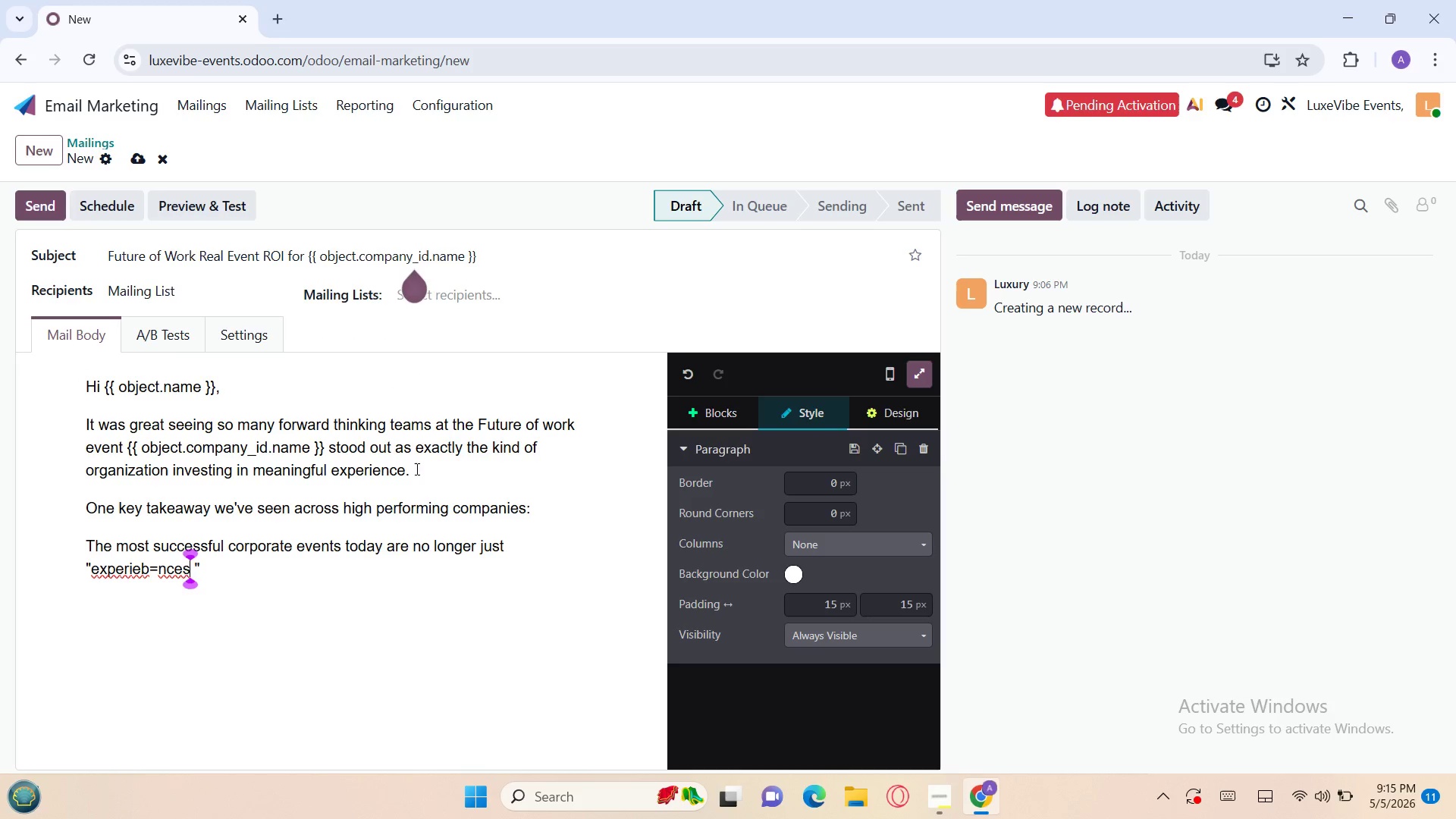 
key(ArrowLeft)
 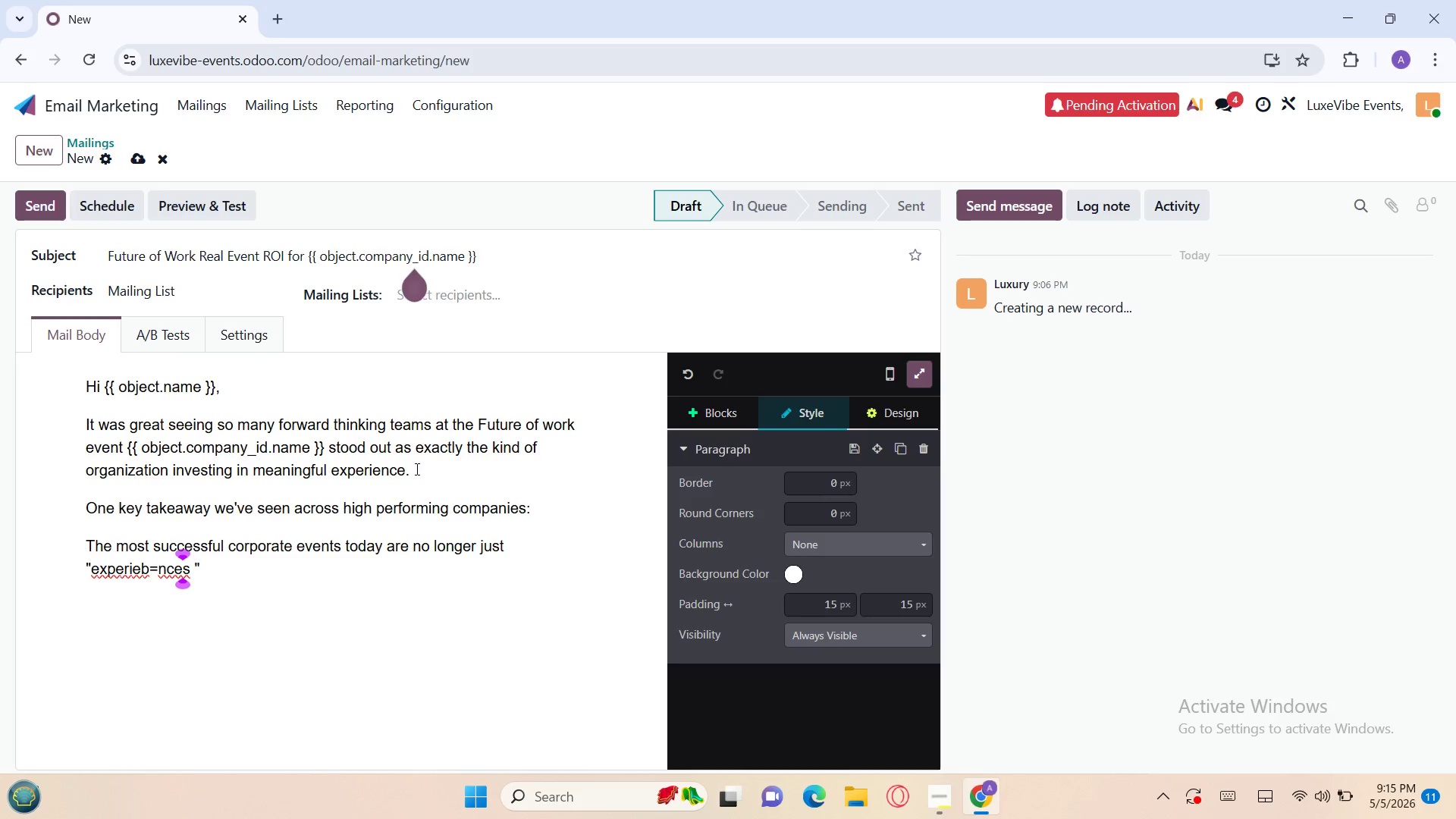 
key(ArrowLeft)
 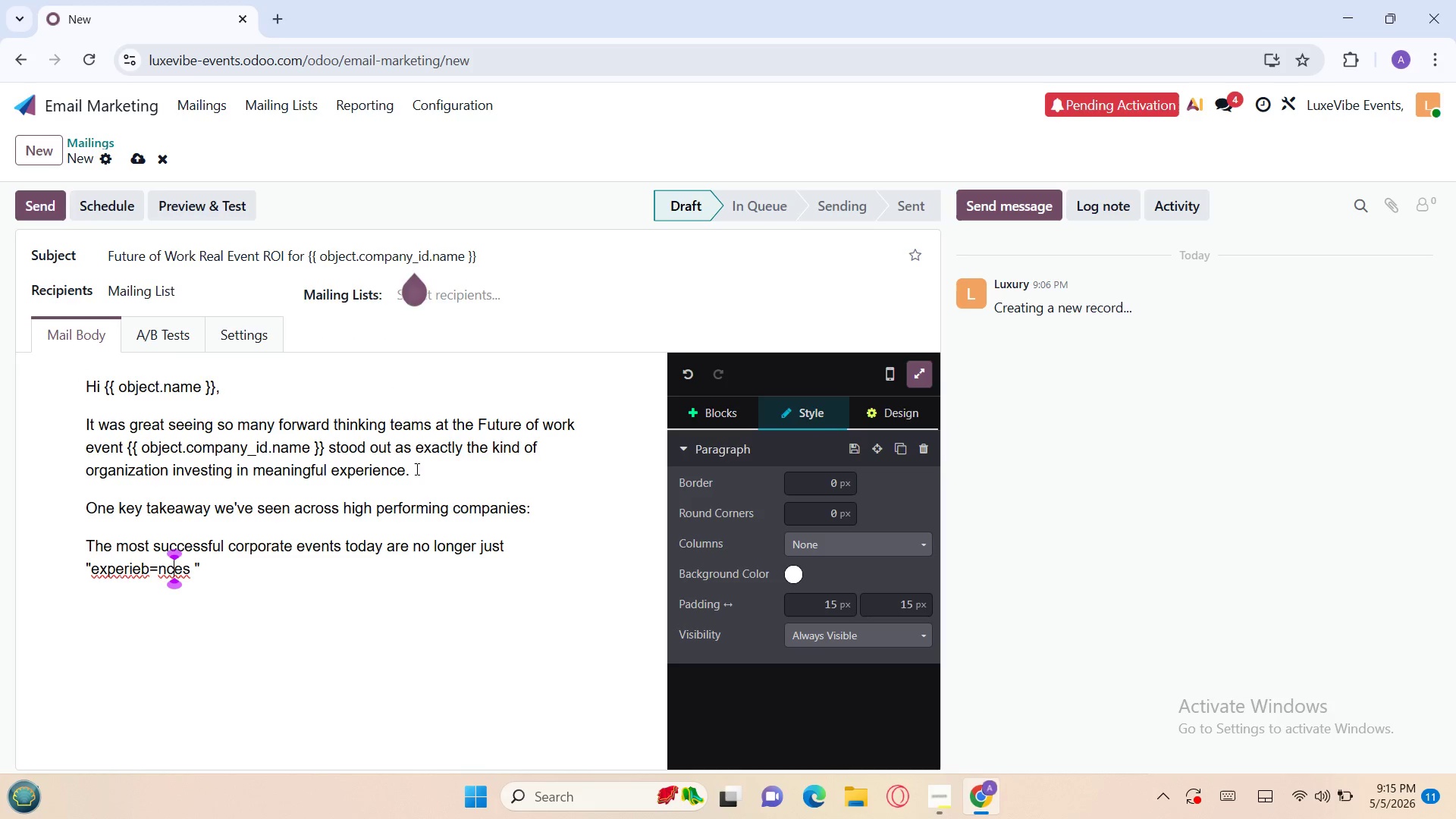 
key(ArrowLeft)
 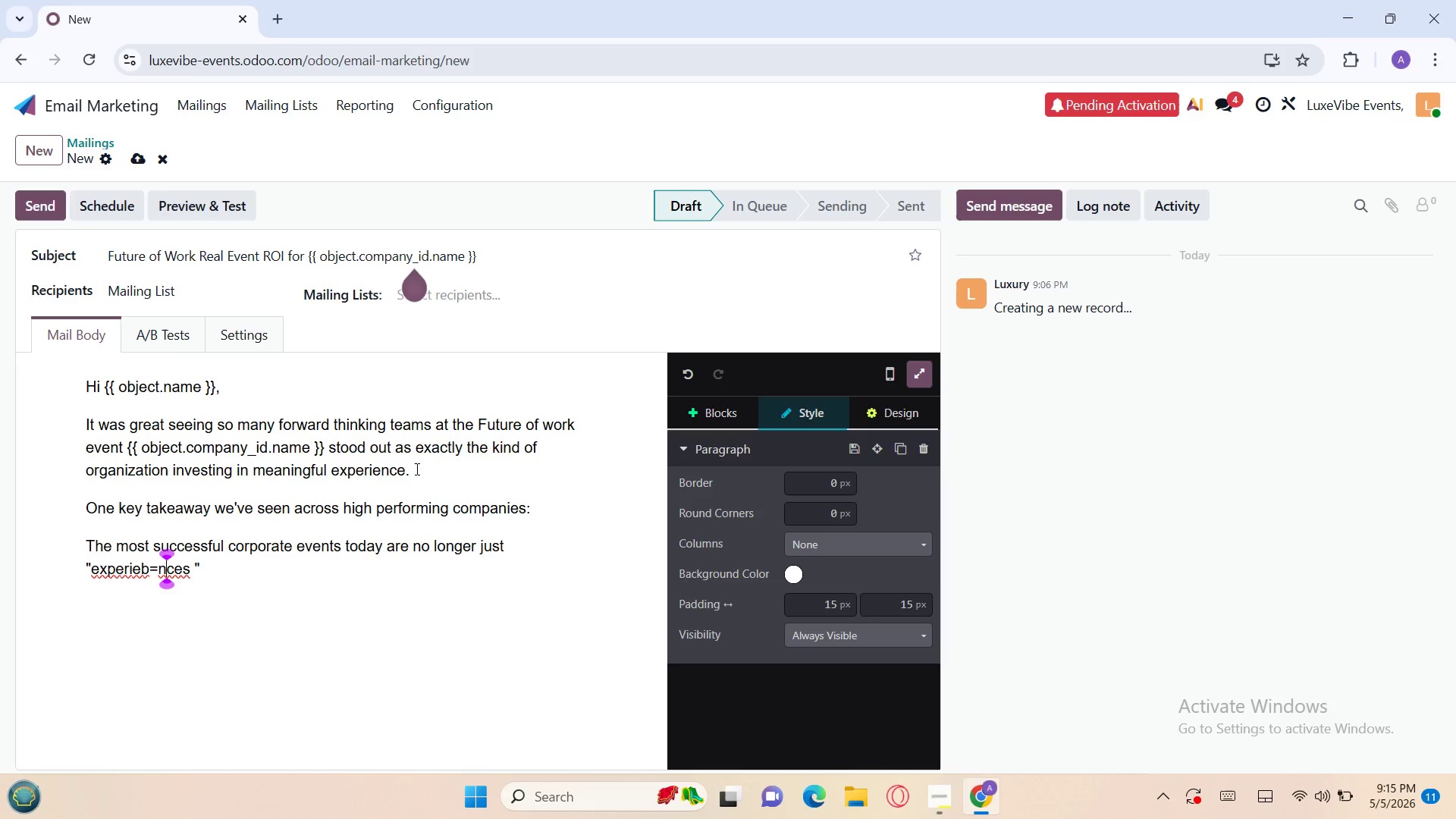 
key(ArrowLeft)
 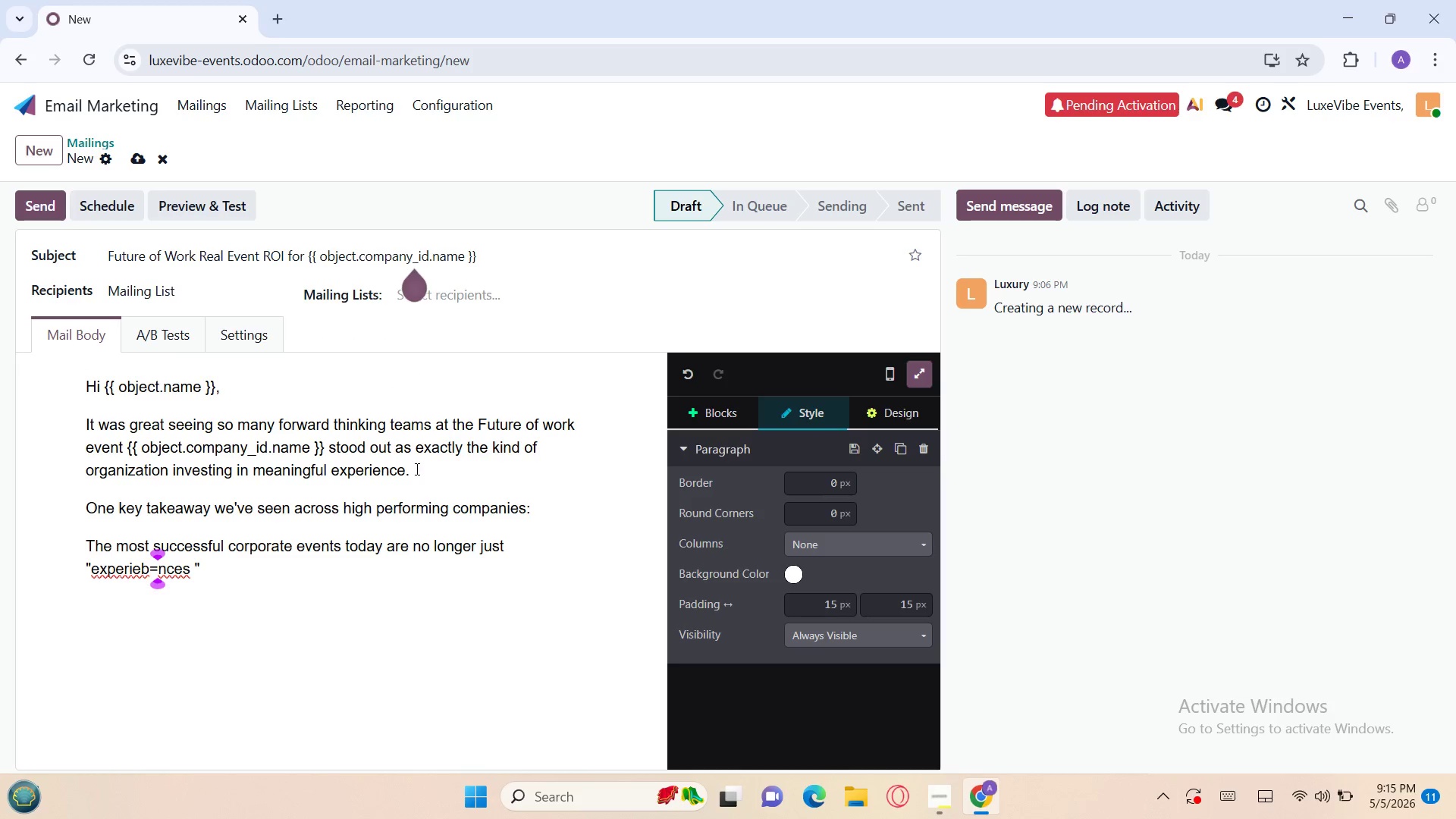 
key(Backspace)
 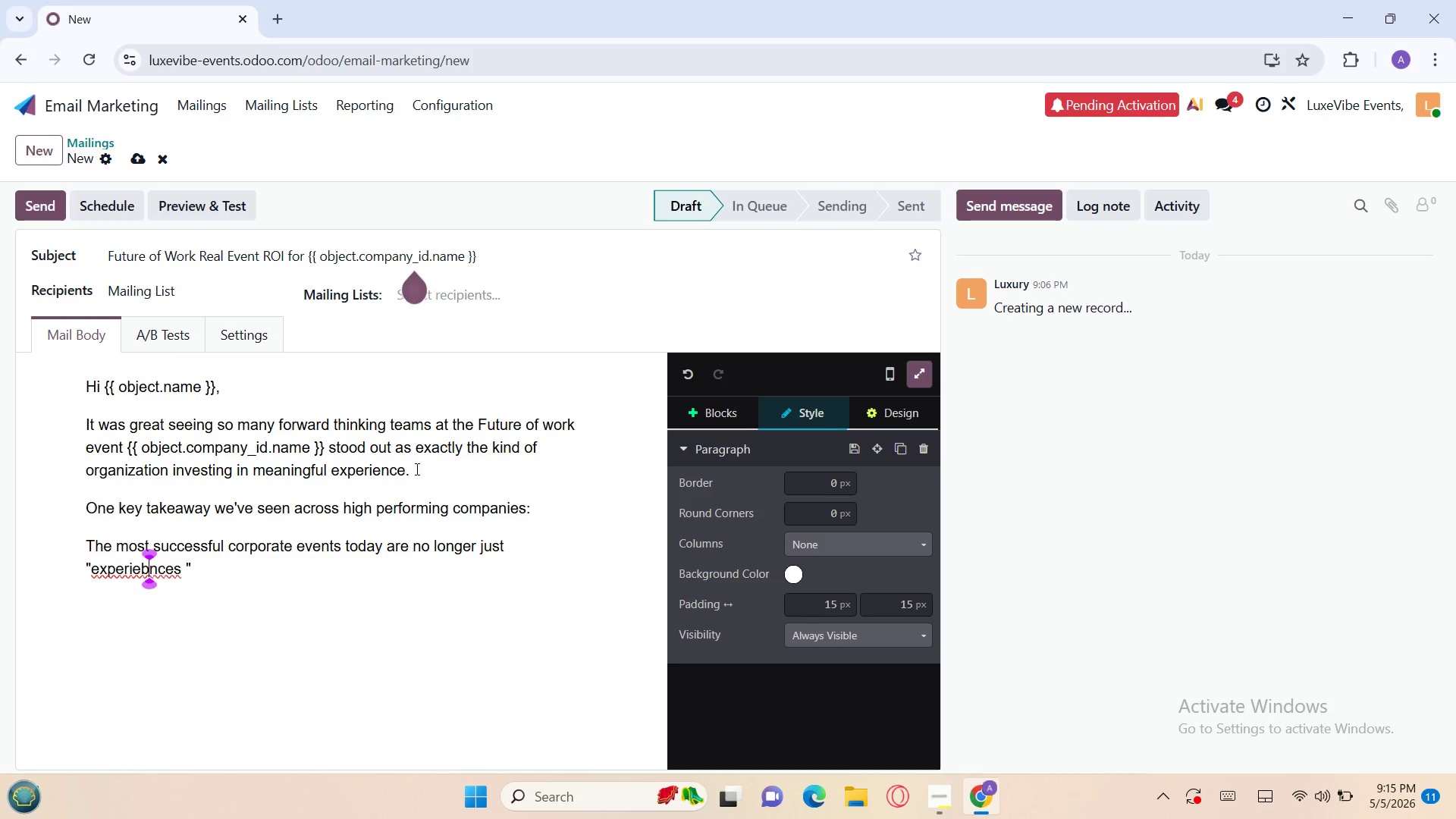 
key(P)
 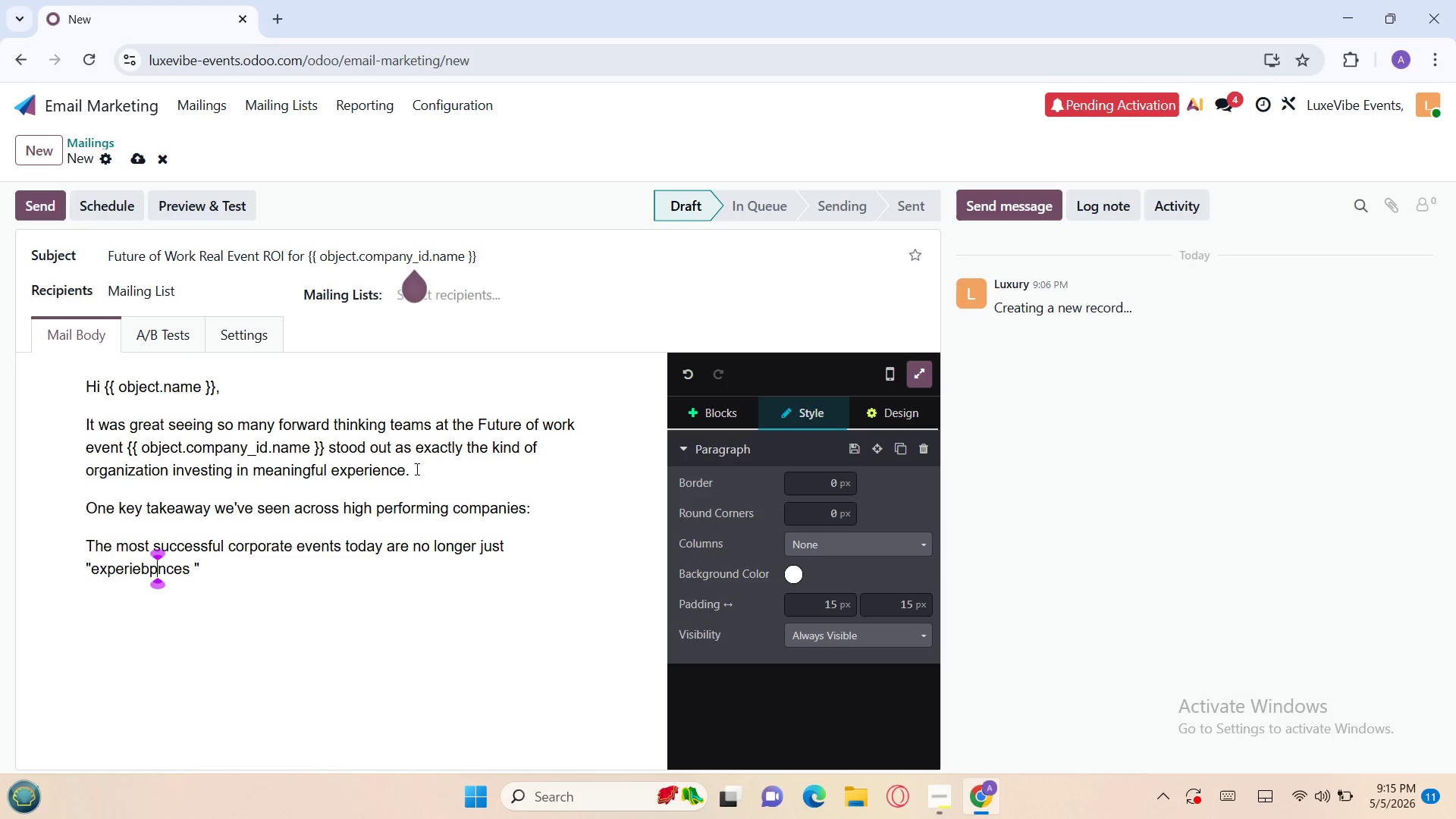 
key(ArrowRight)
 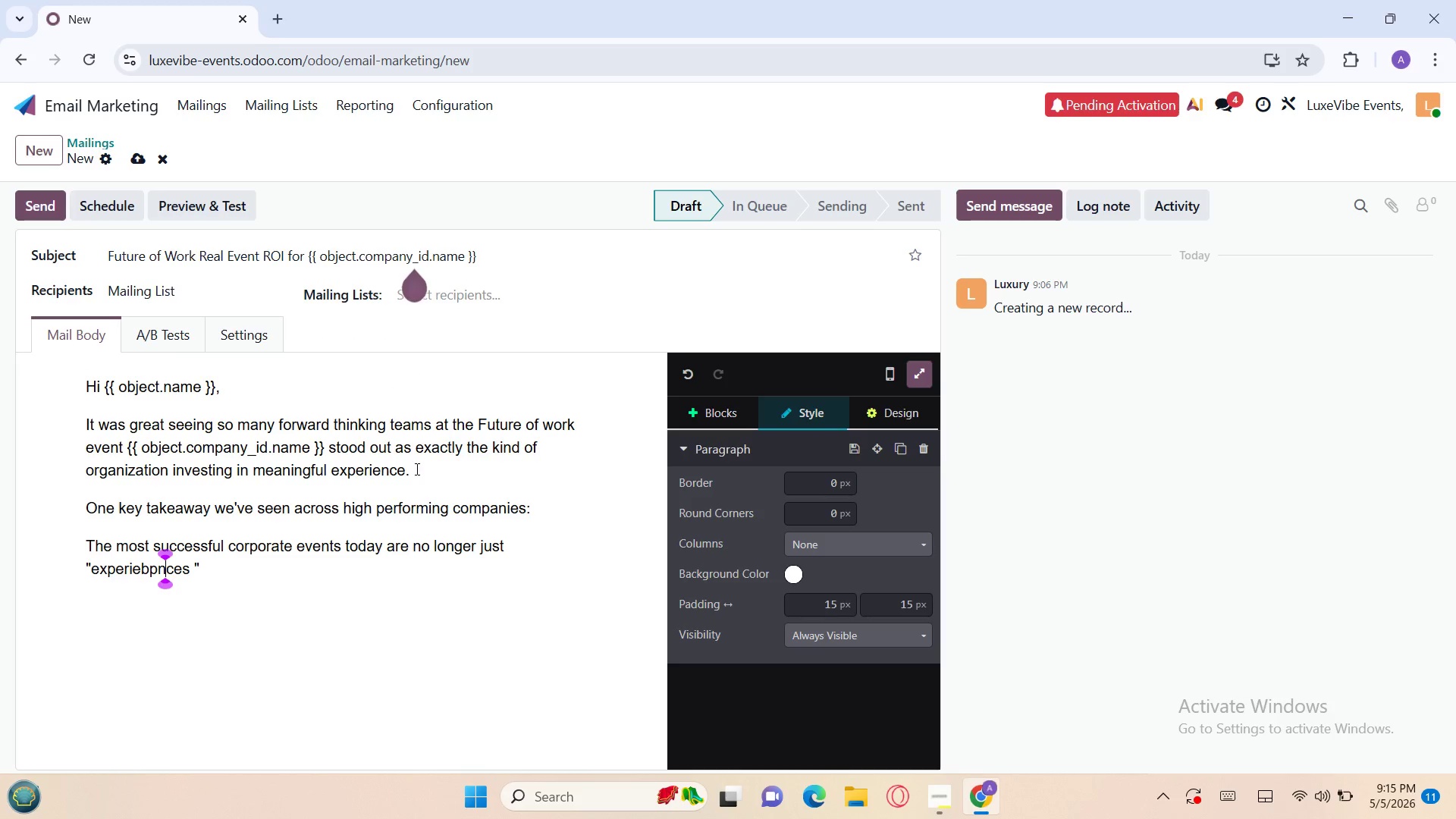 
key(ArrowRight)
 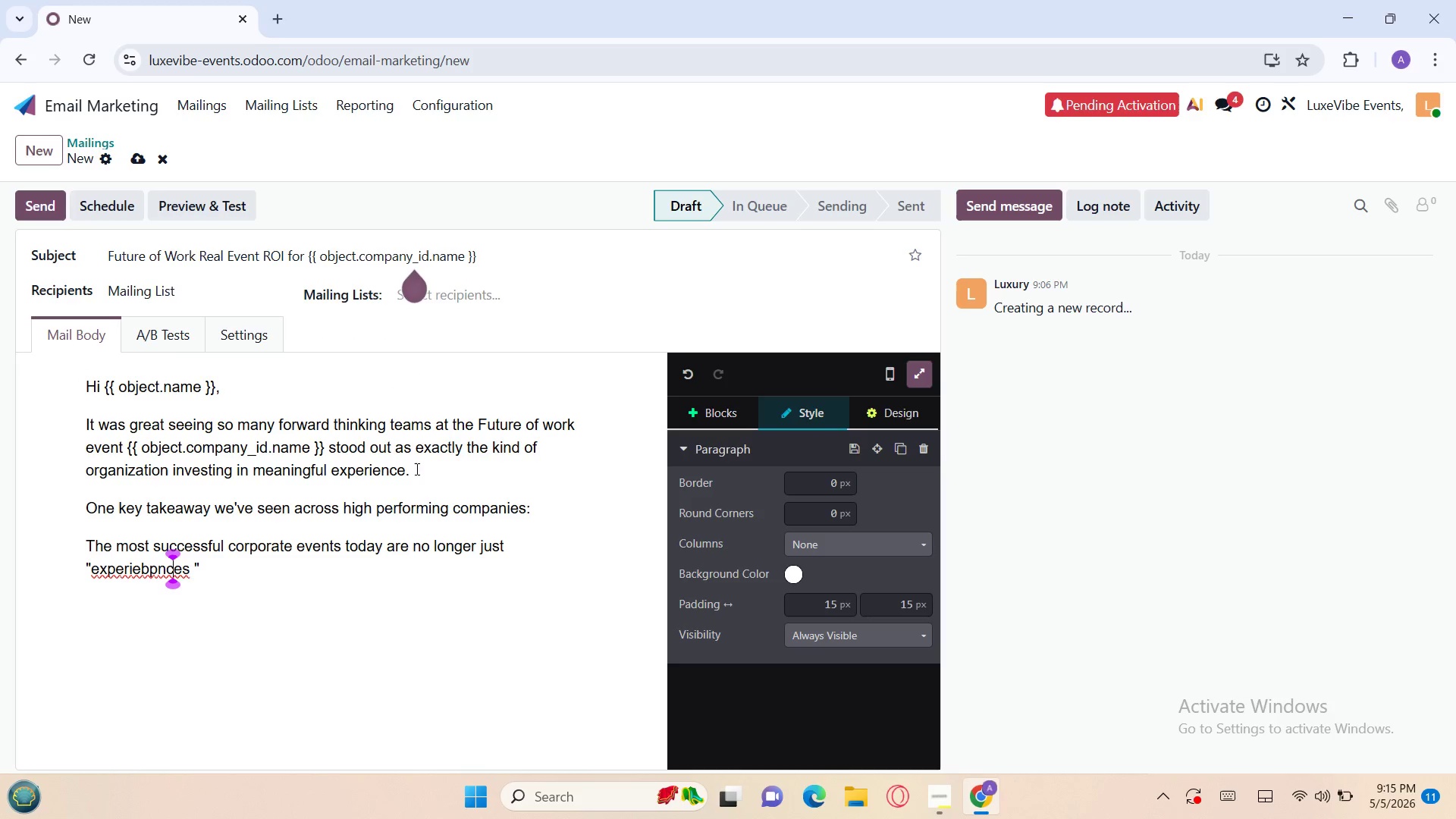 
key(ArrowRight)
 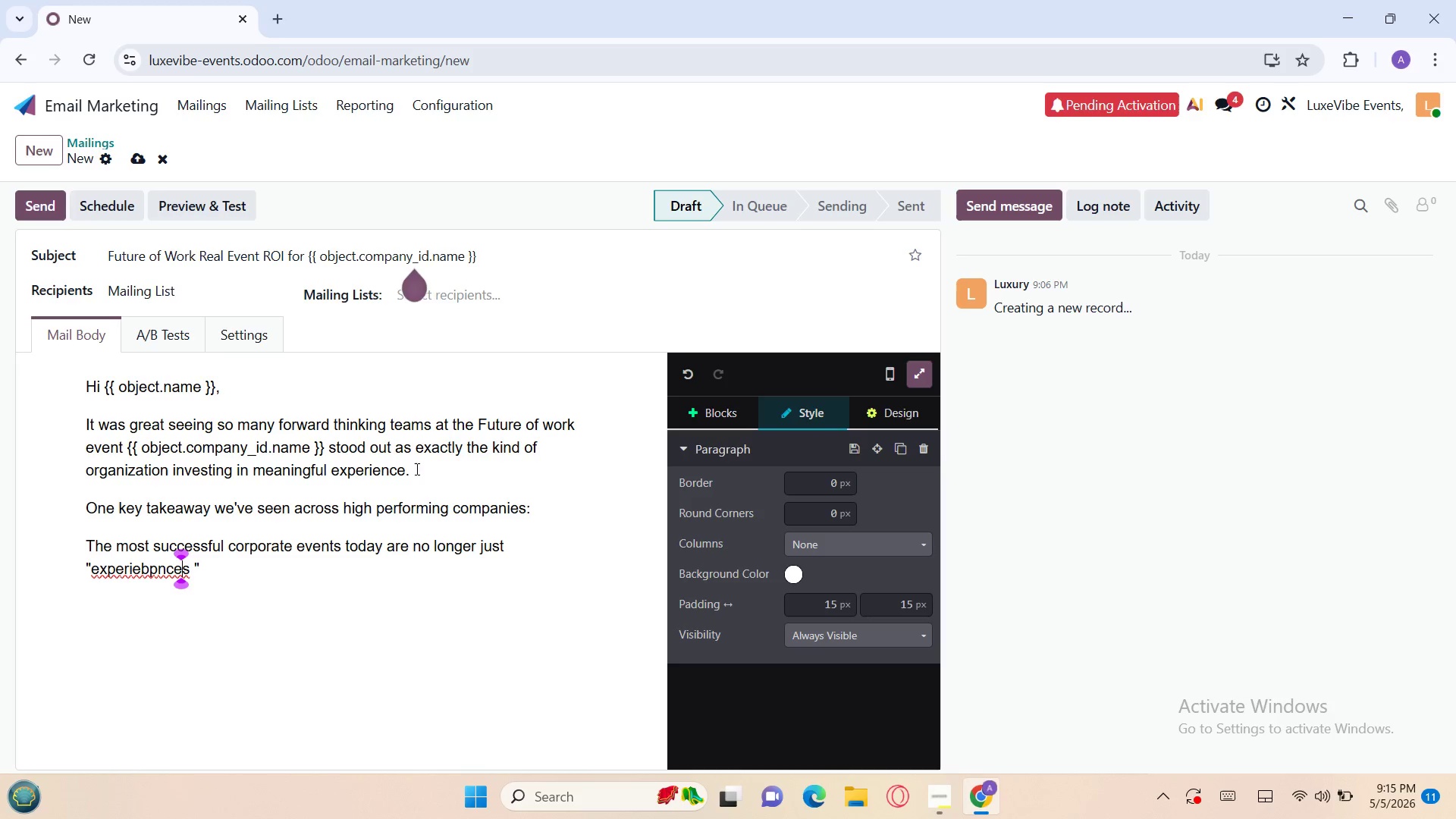 
wait(11.75)
 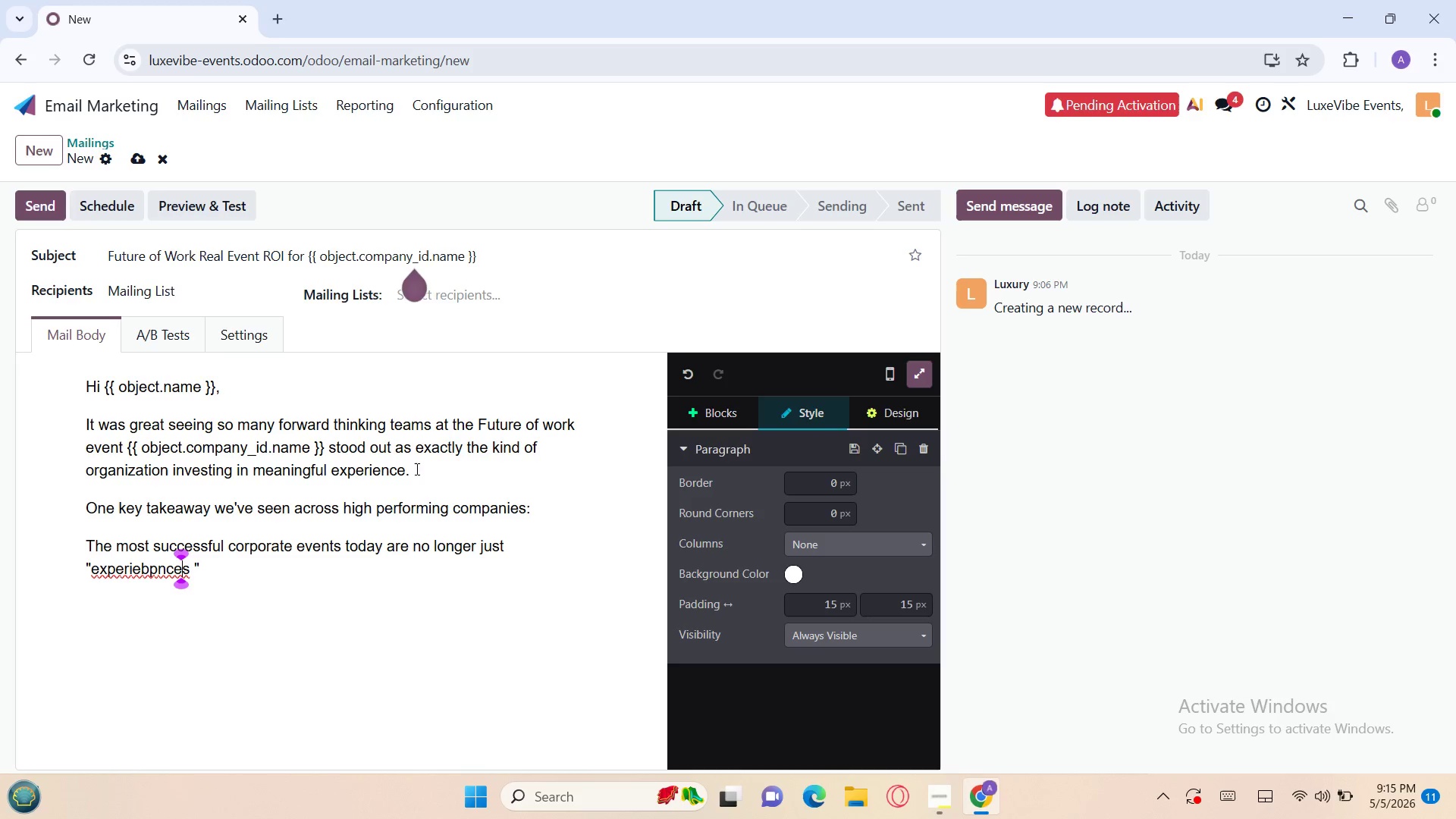 
key(ArrowDown)
 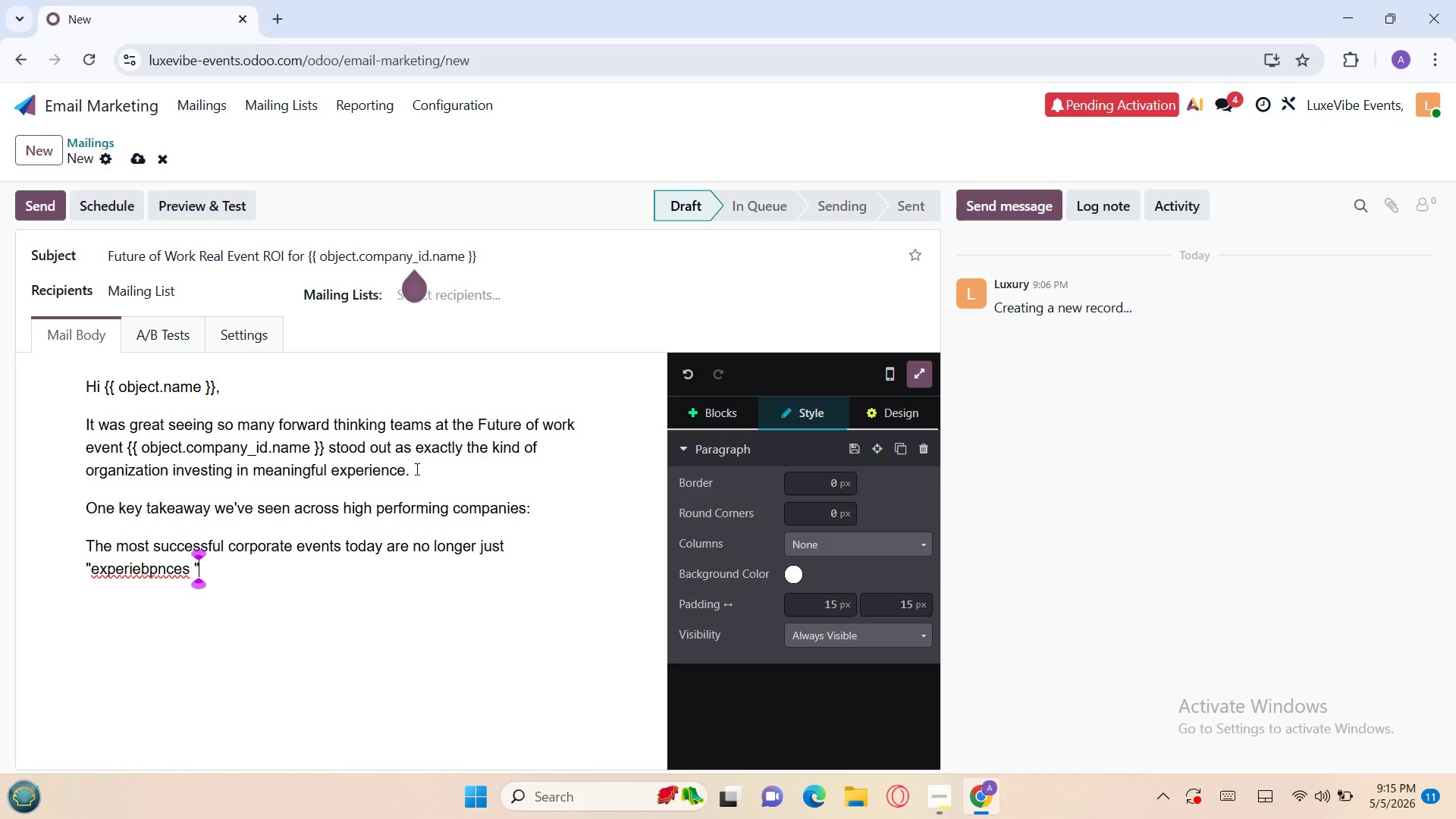 
key(ArrowLeft)
 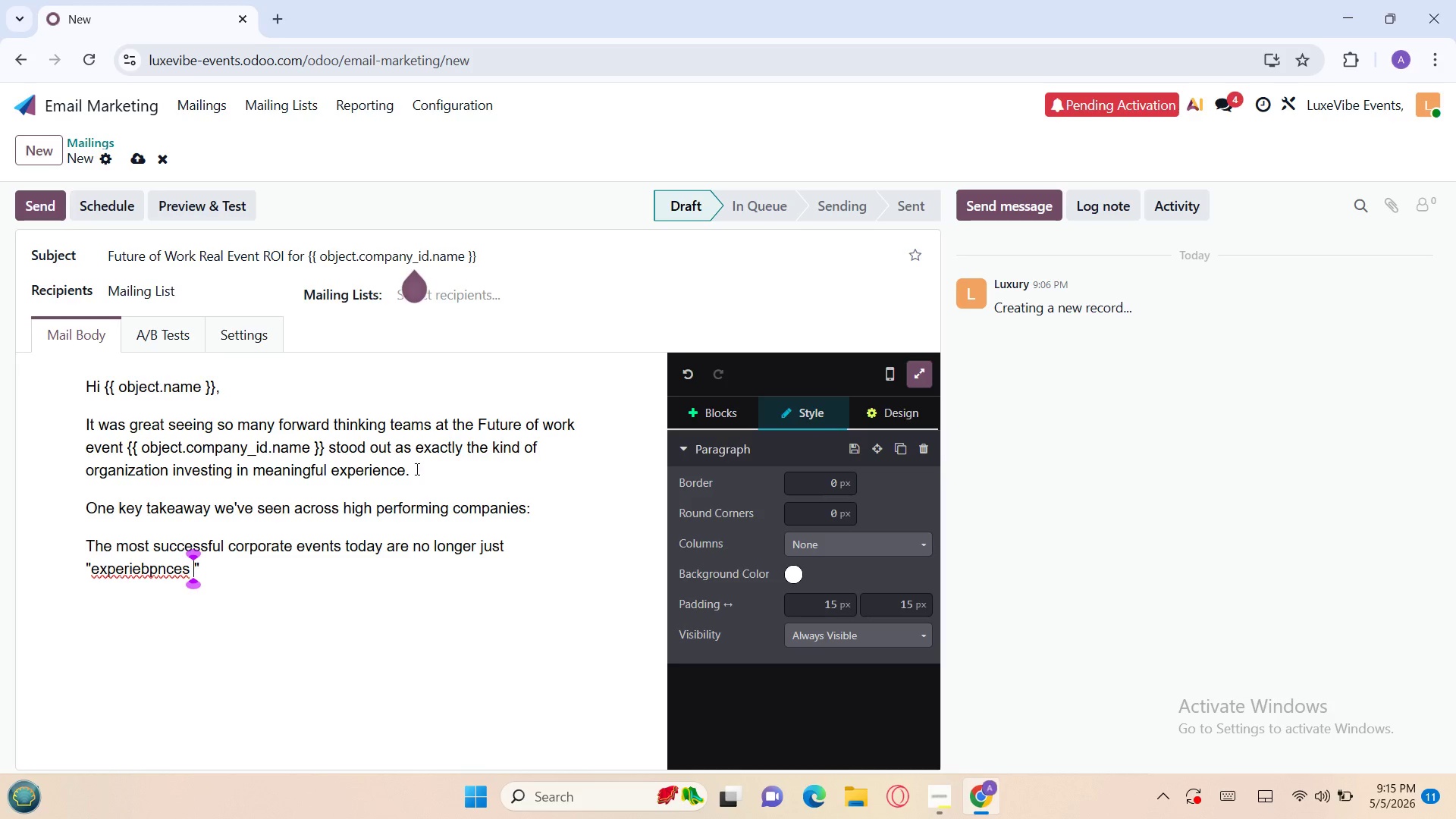 
key(ArrowLeft)
 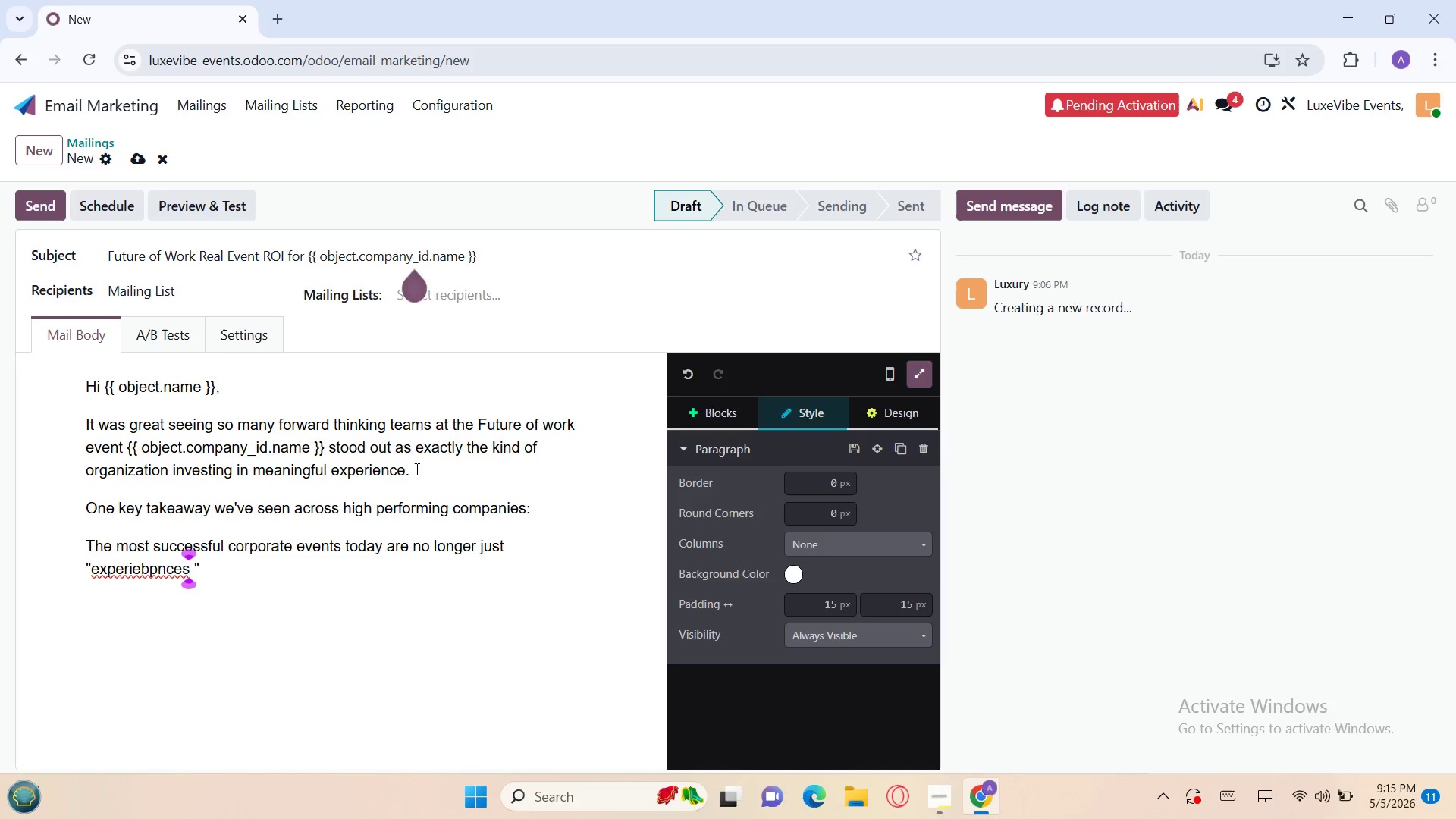 
key(ArrowLeft)
 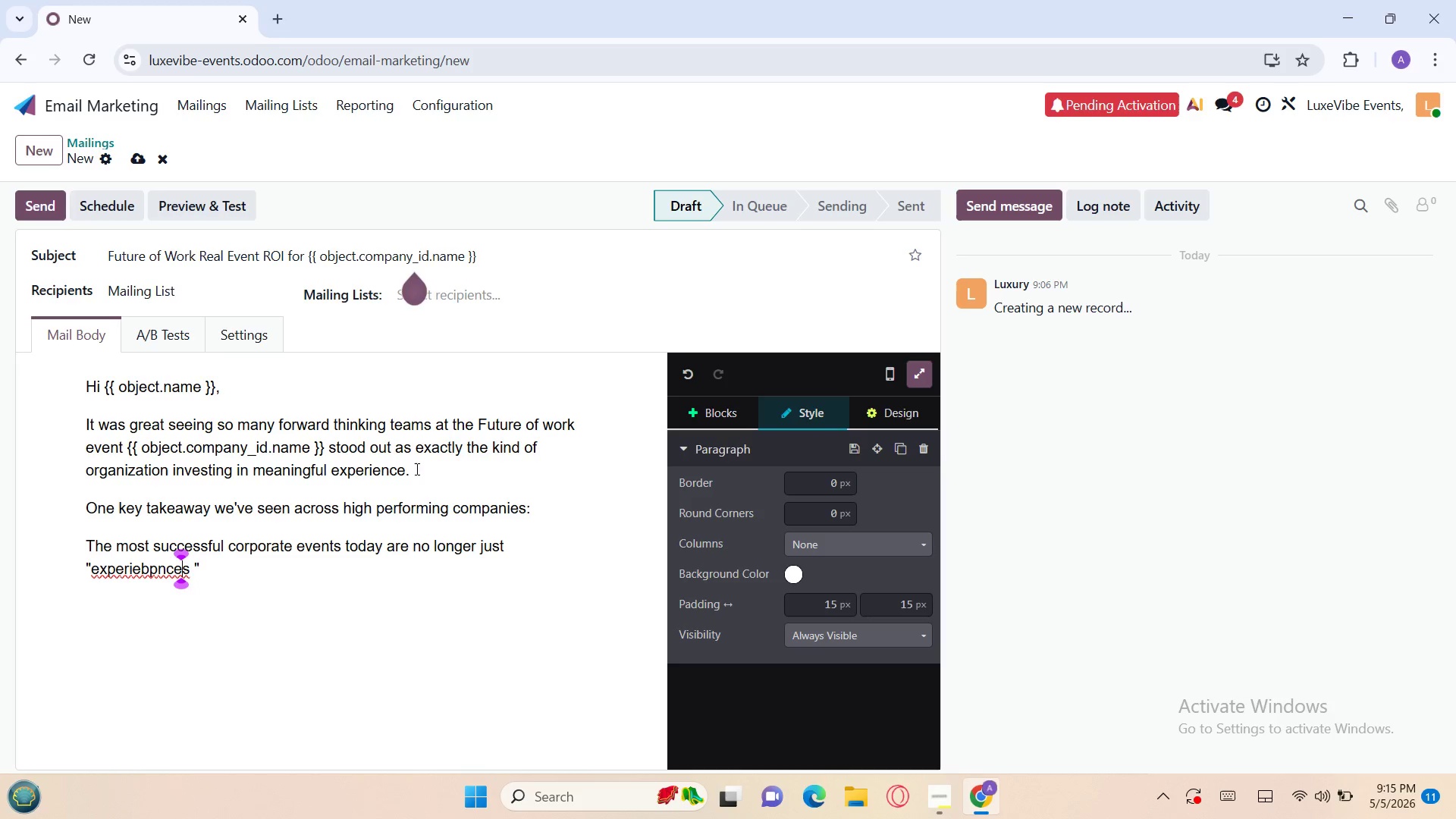 
hold_key(key=NumpadAdd, duration=0.75)
 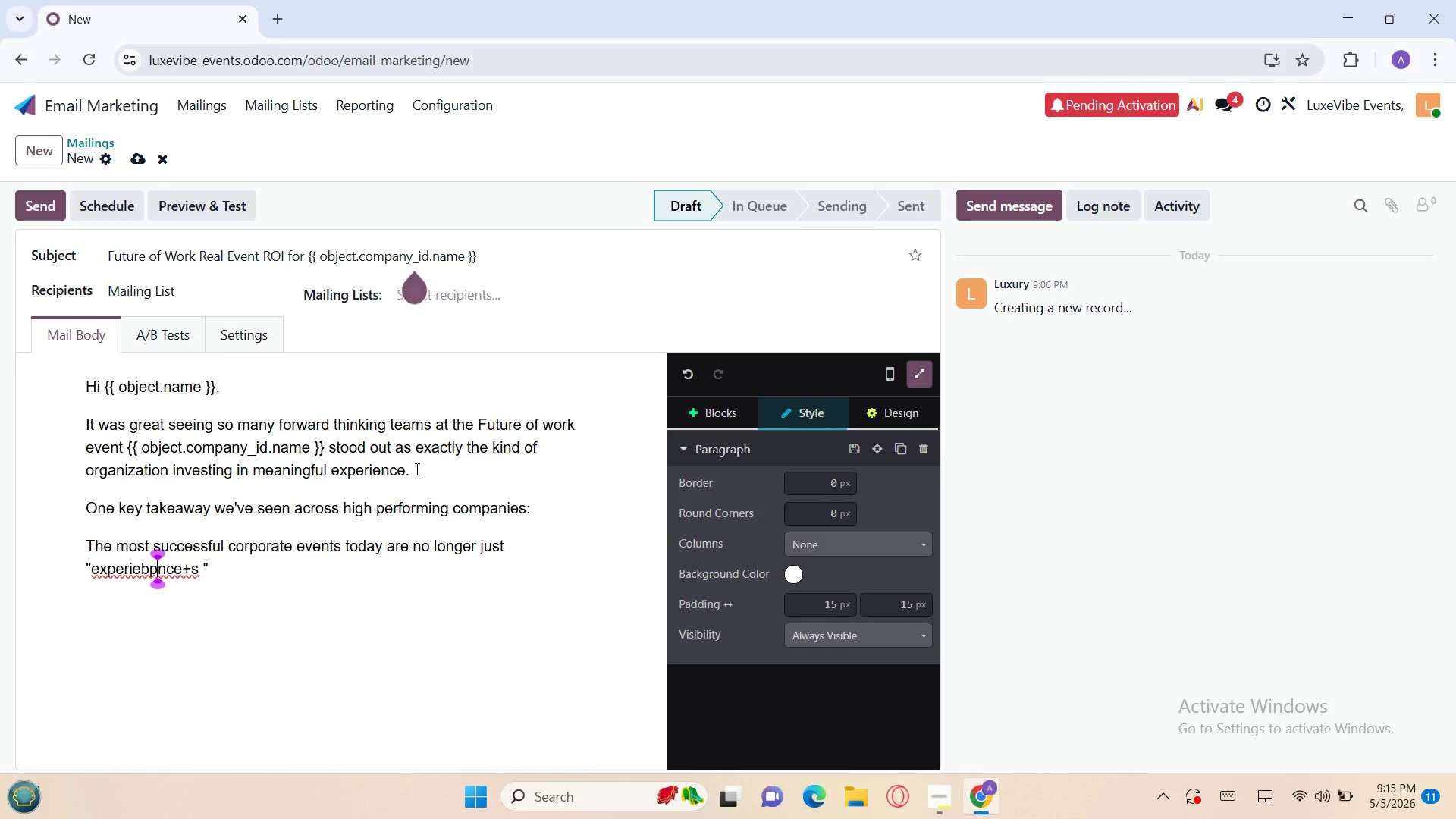 
key(ArrowLeft)
 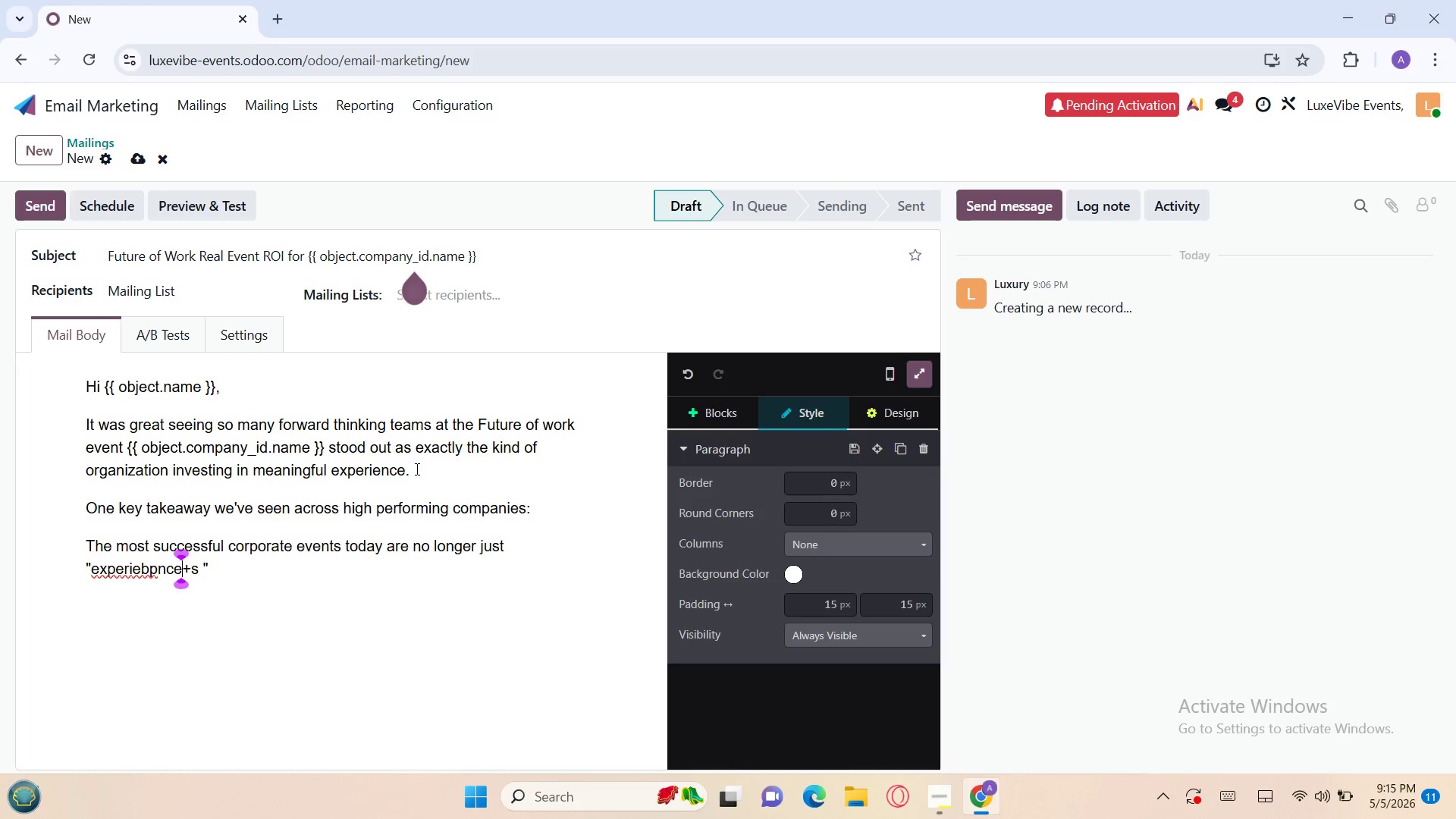 
key(ArrowLeft)
 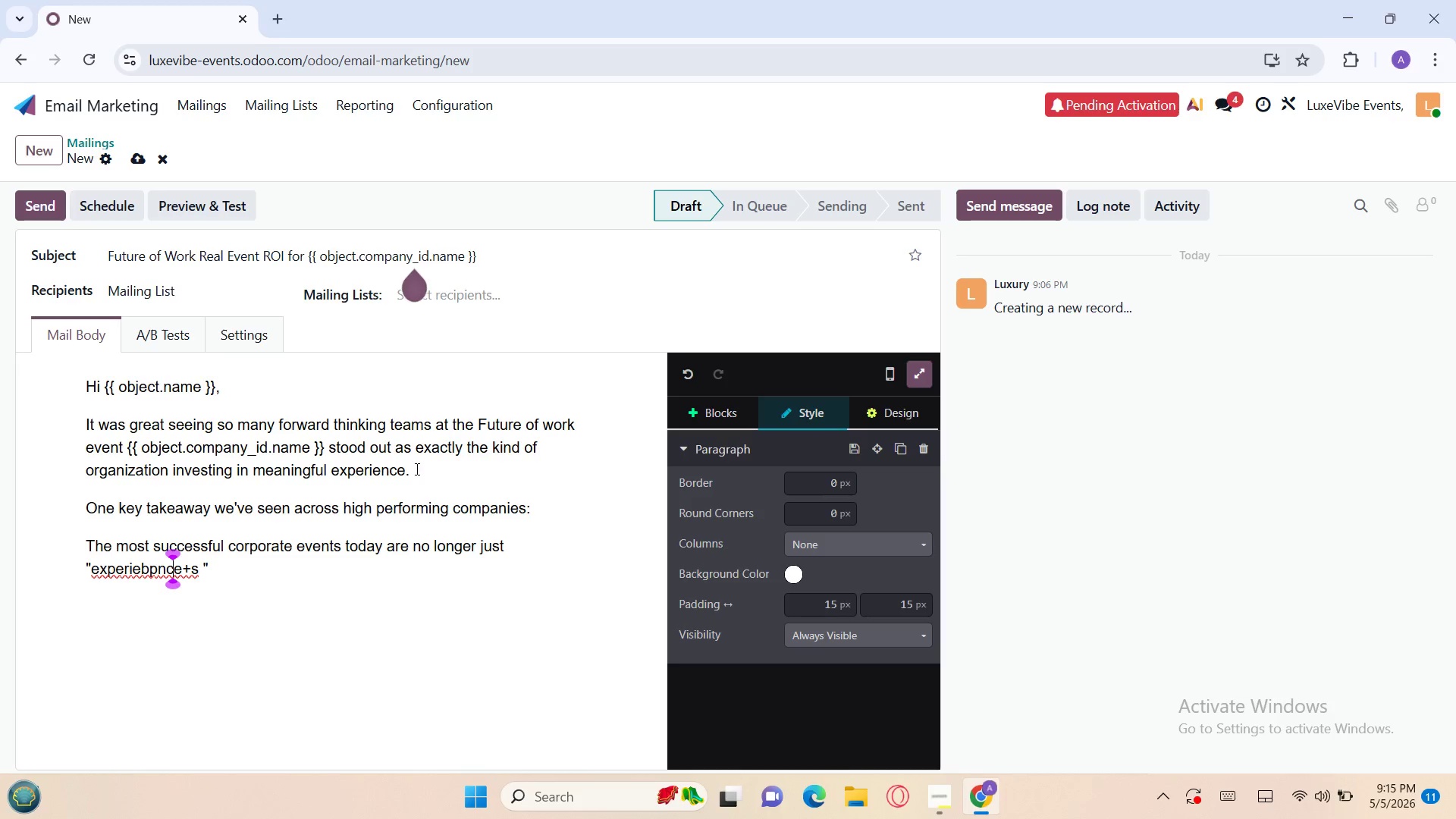 
key(ArrowLeft)
 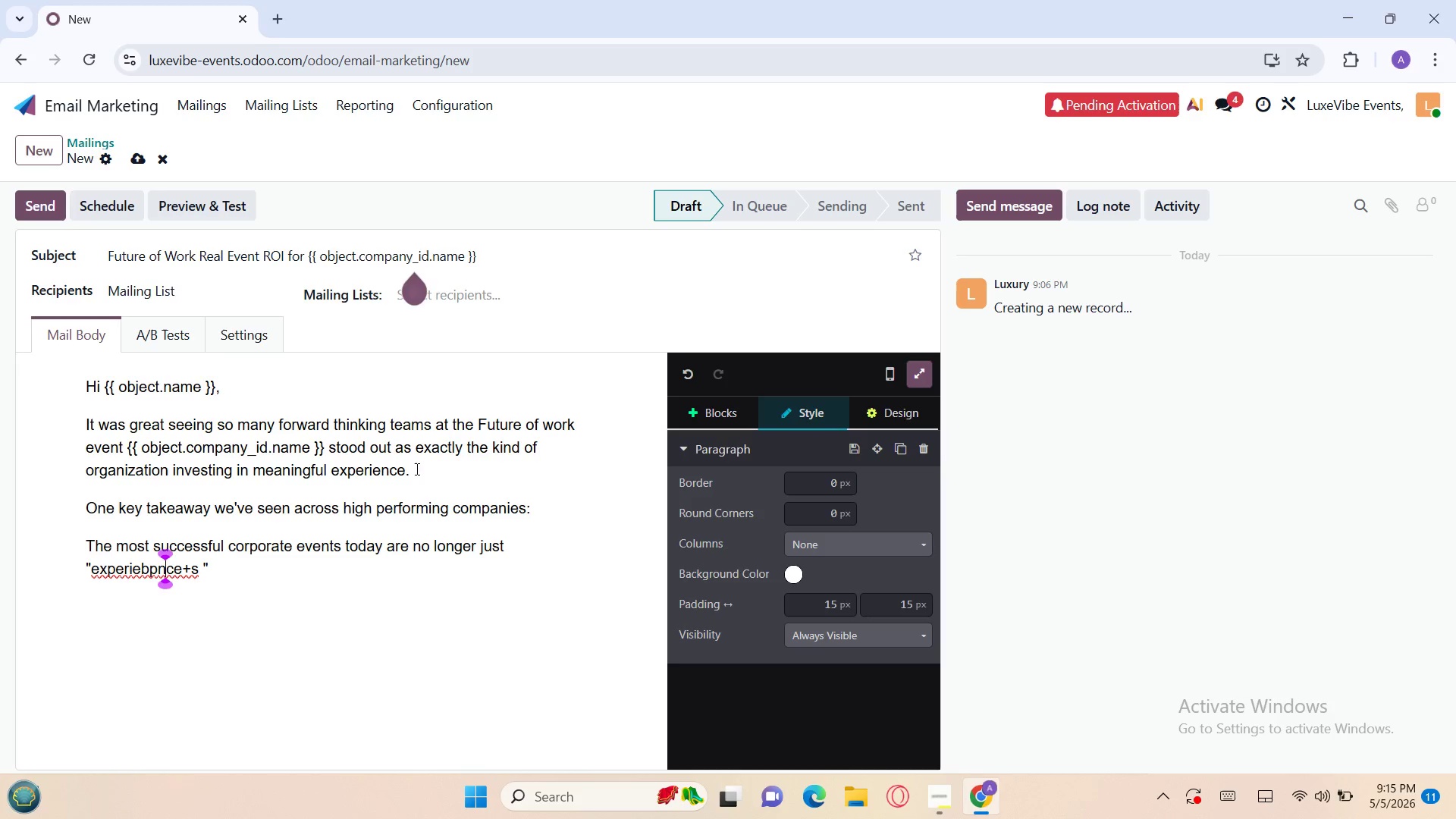 
key(ArrowLeft)
 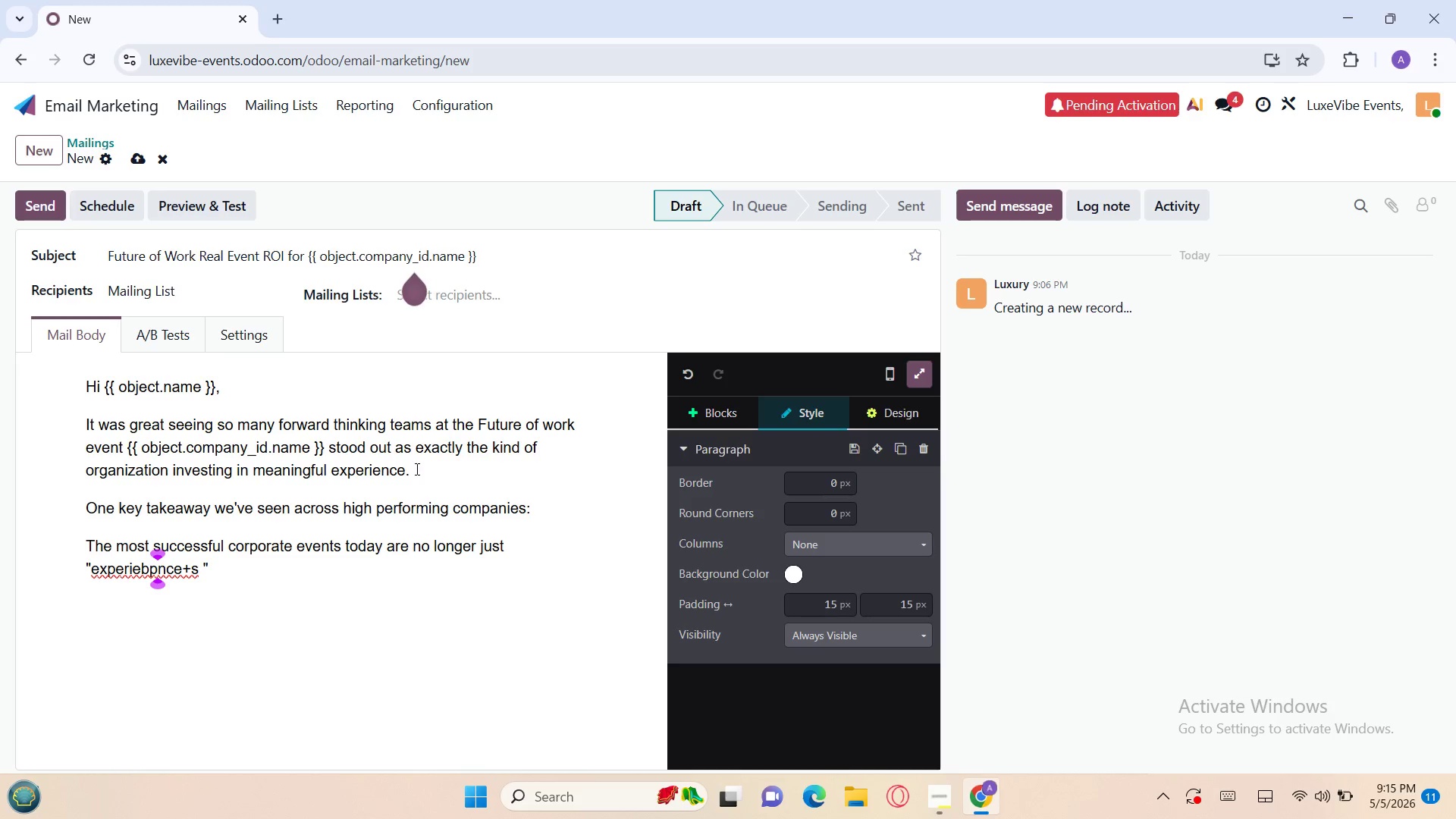 
key(Backspace)
 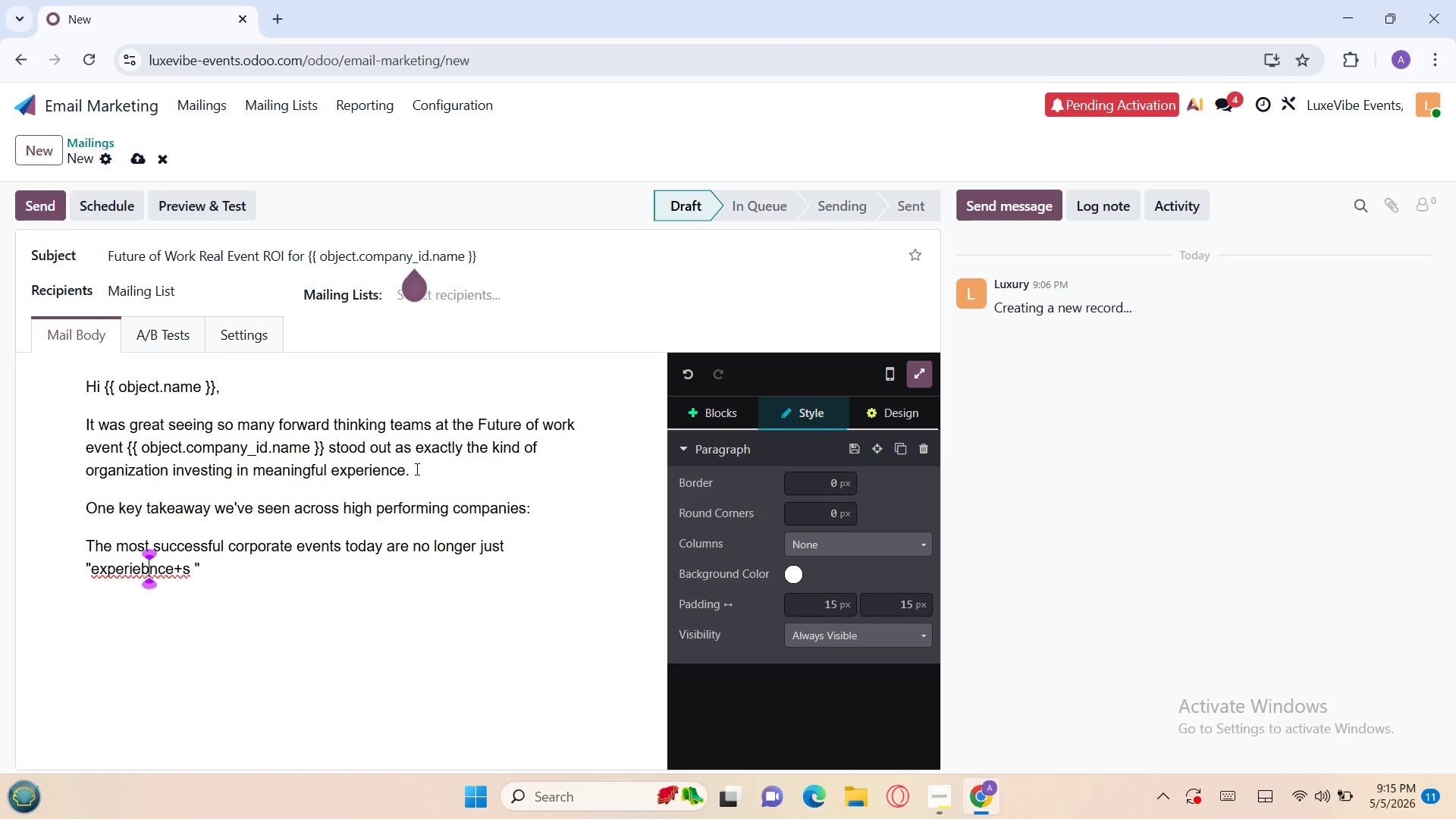 
key(Backspace)
 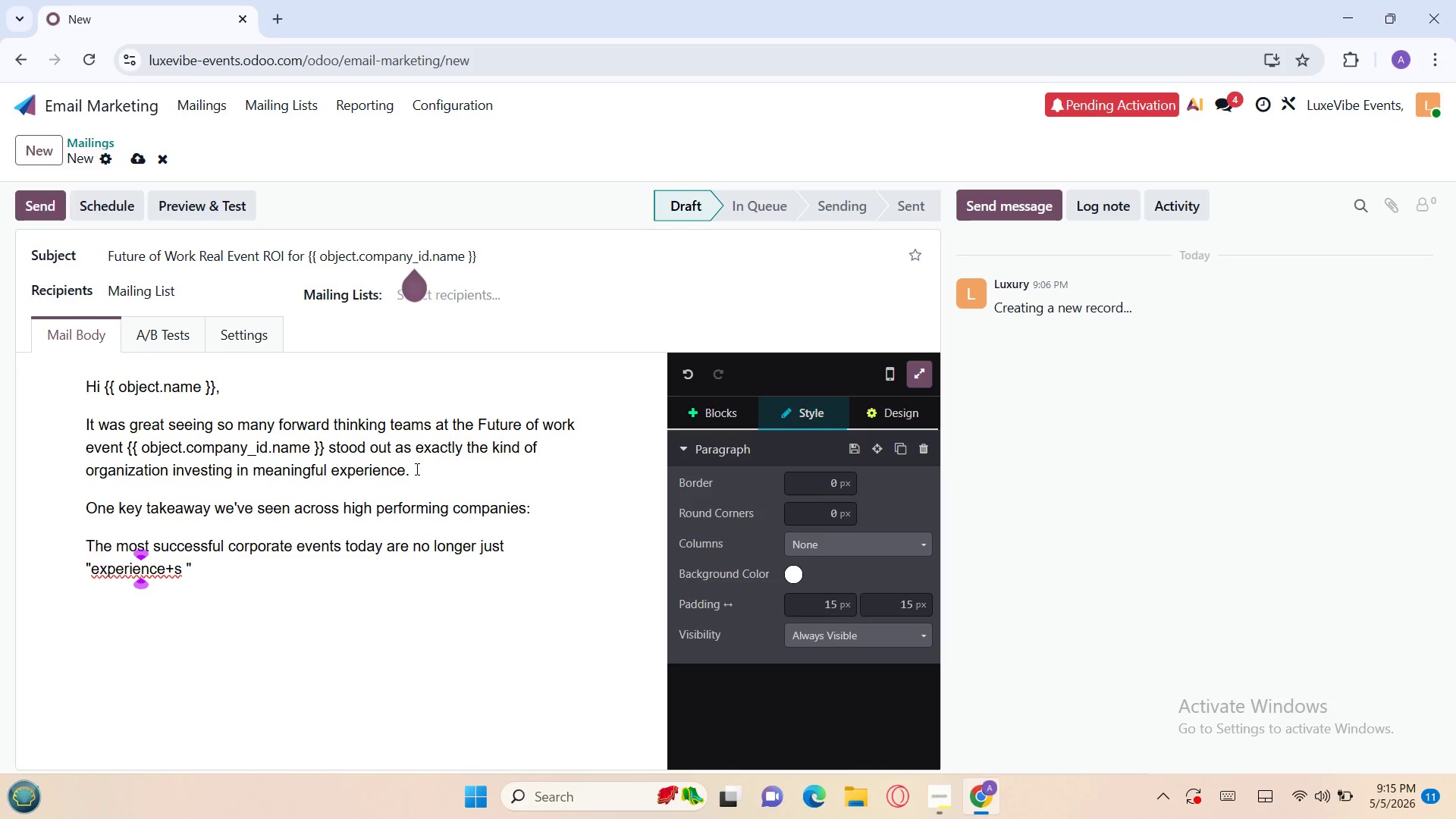 
key(ArrowRight)
 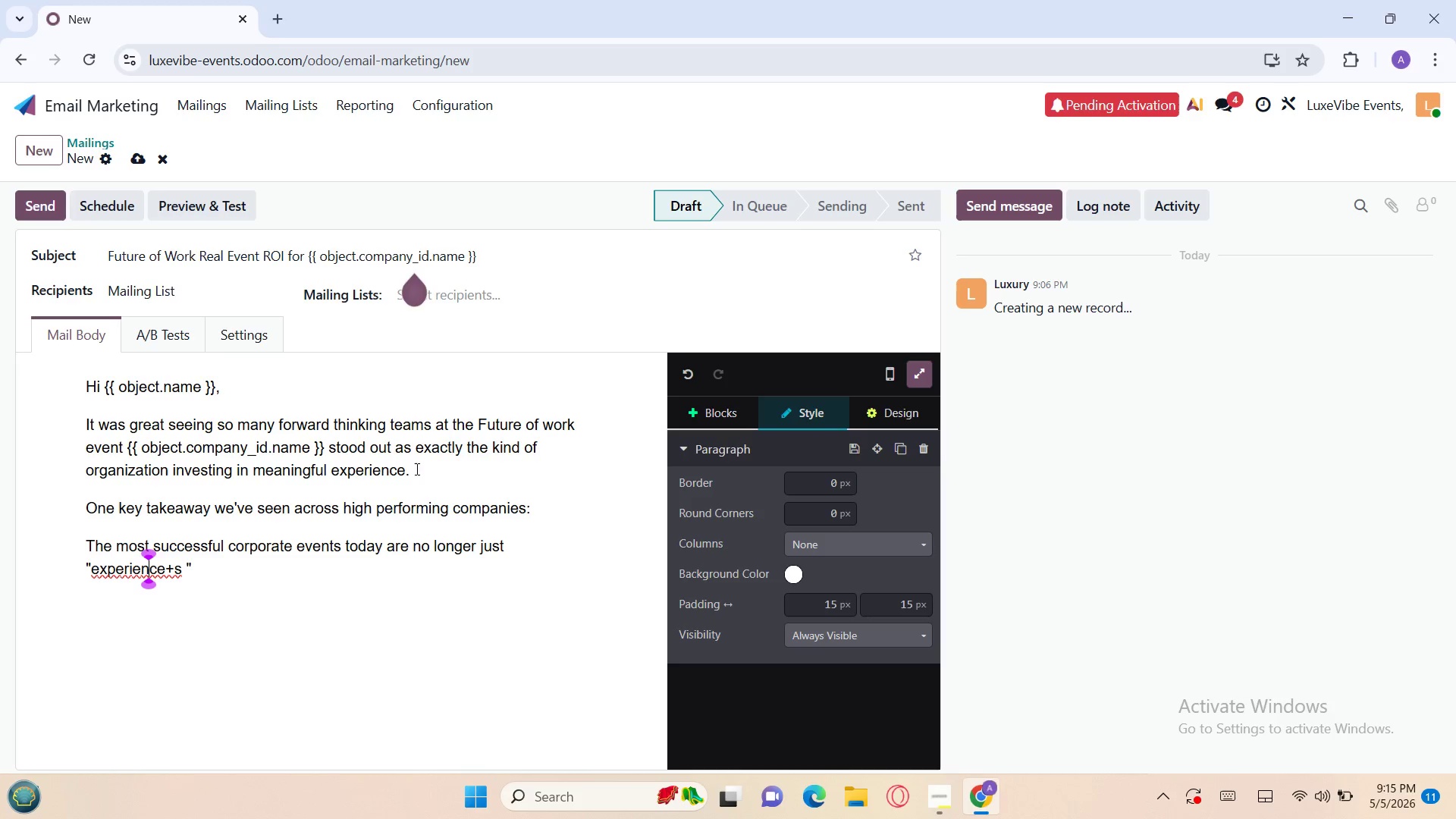 
key(ArrowRight)
 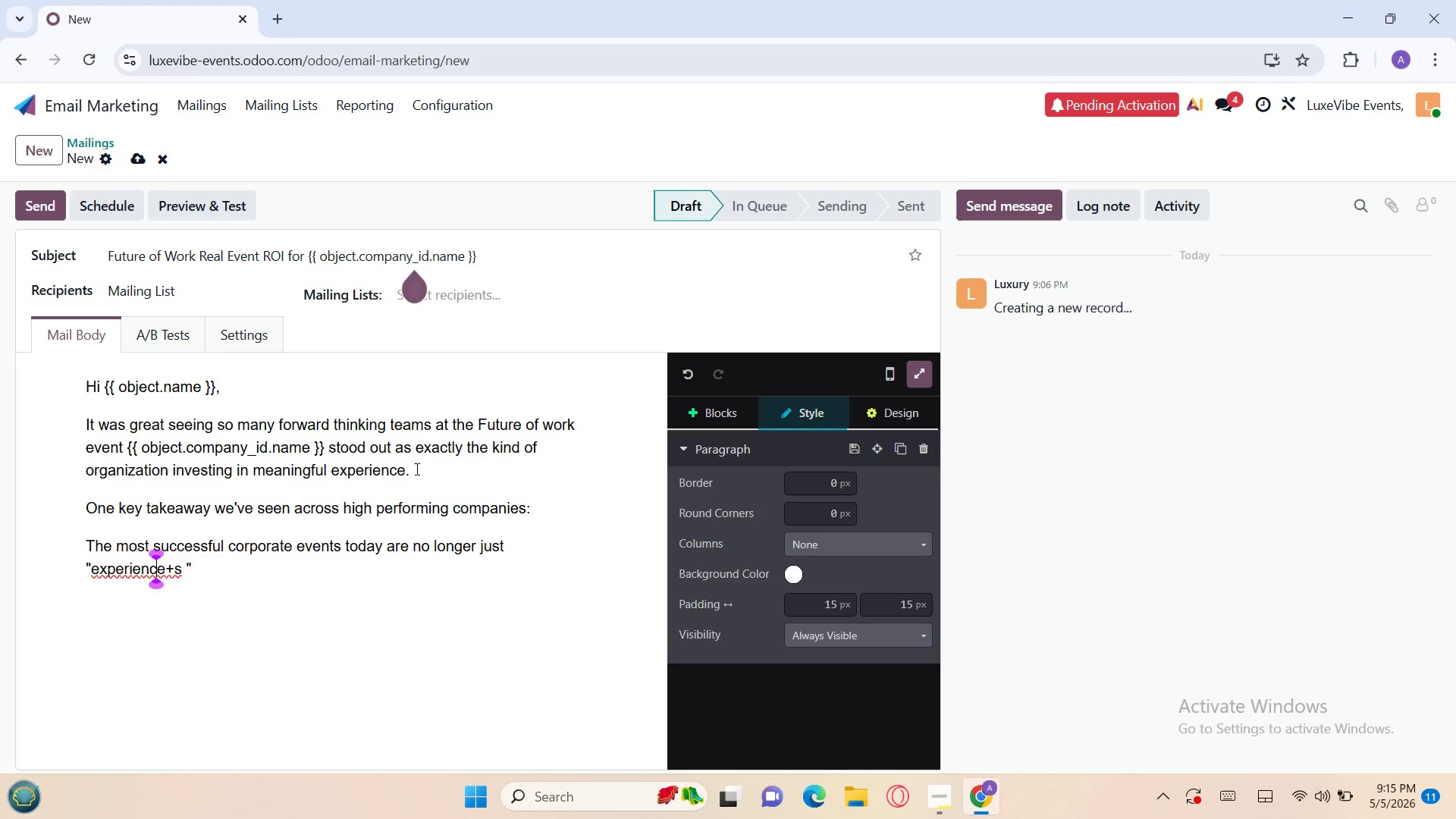 
key(ArrowRight)
 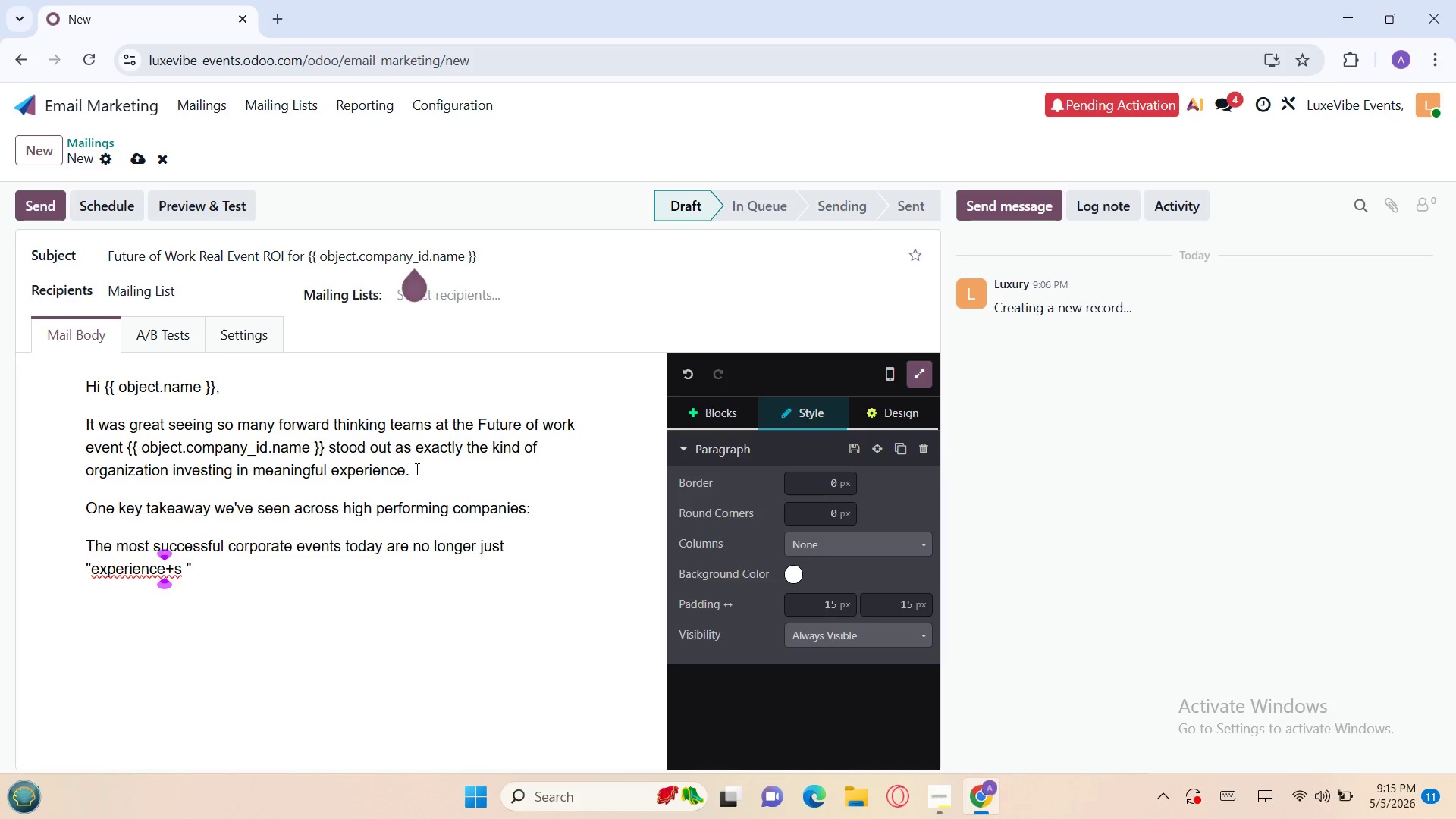 
key(ArrowRight)
 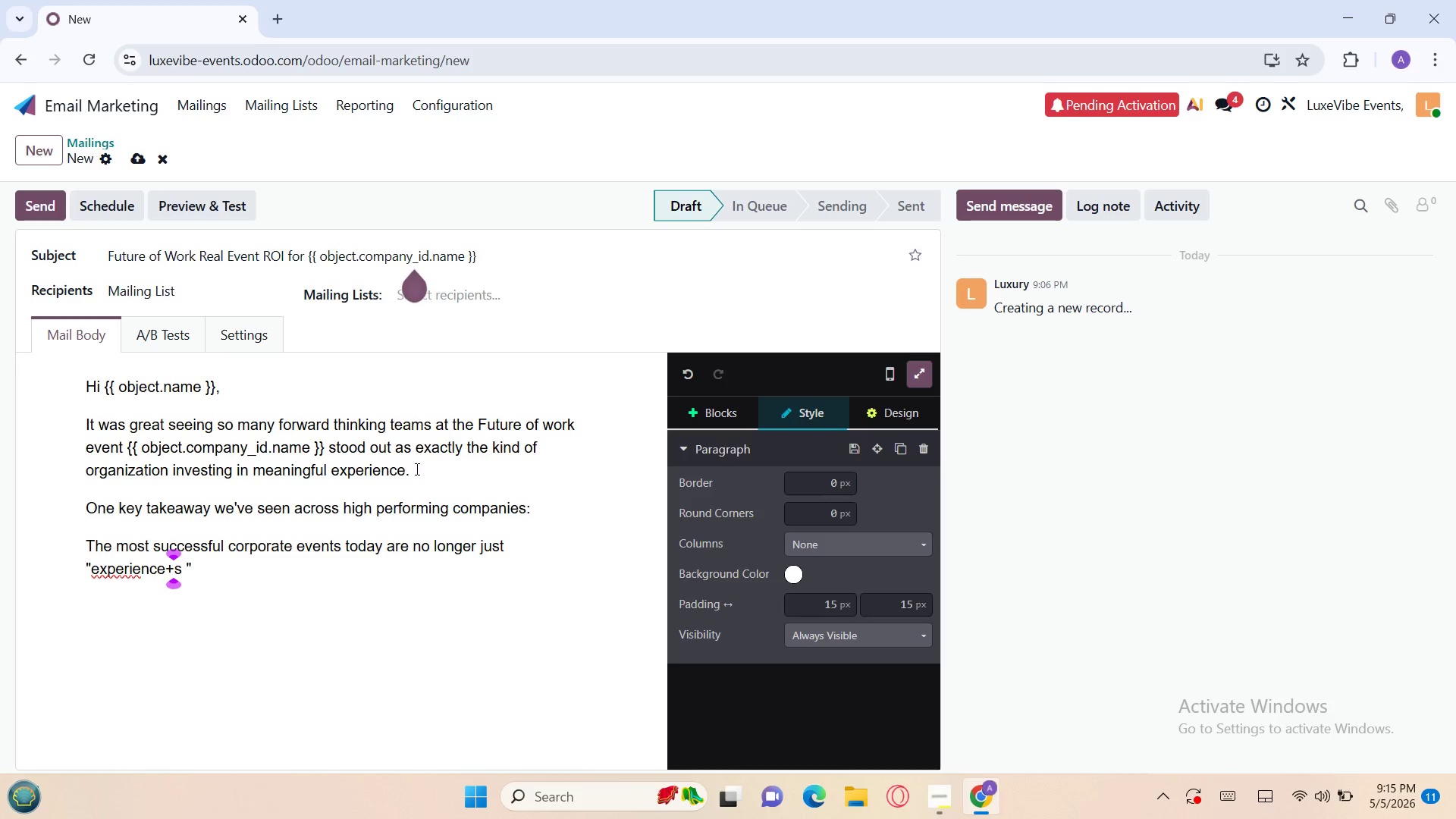 
key(Backspace)
 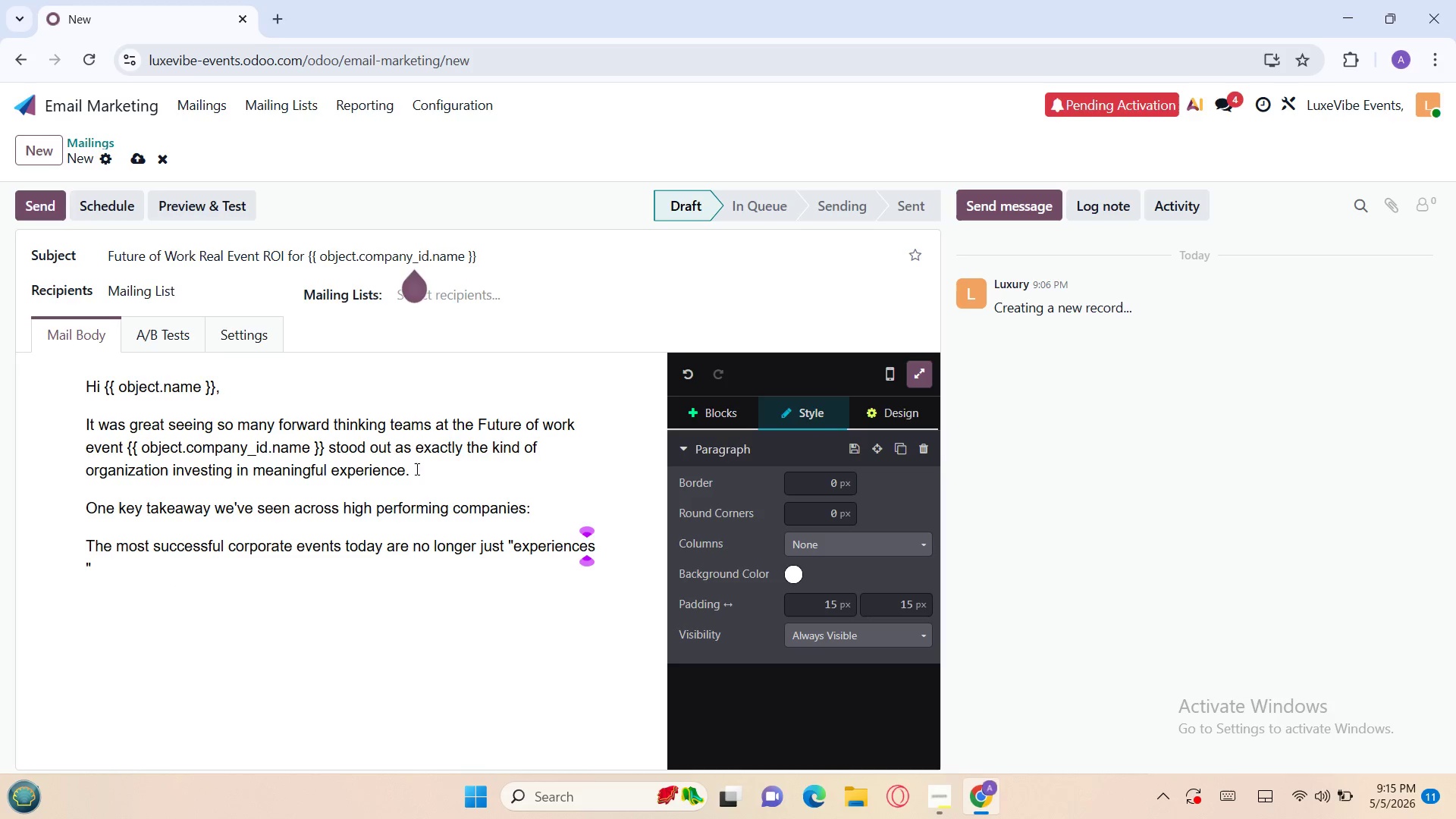 
key(ArrowRight)
 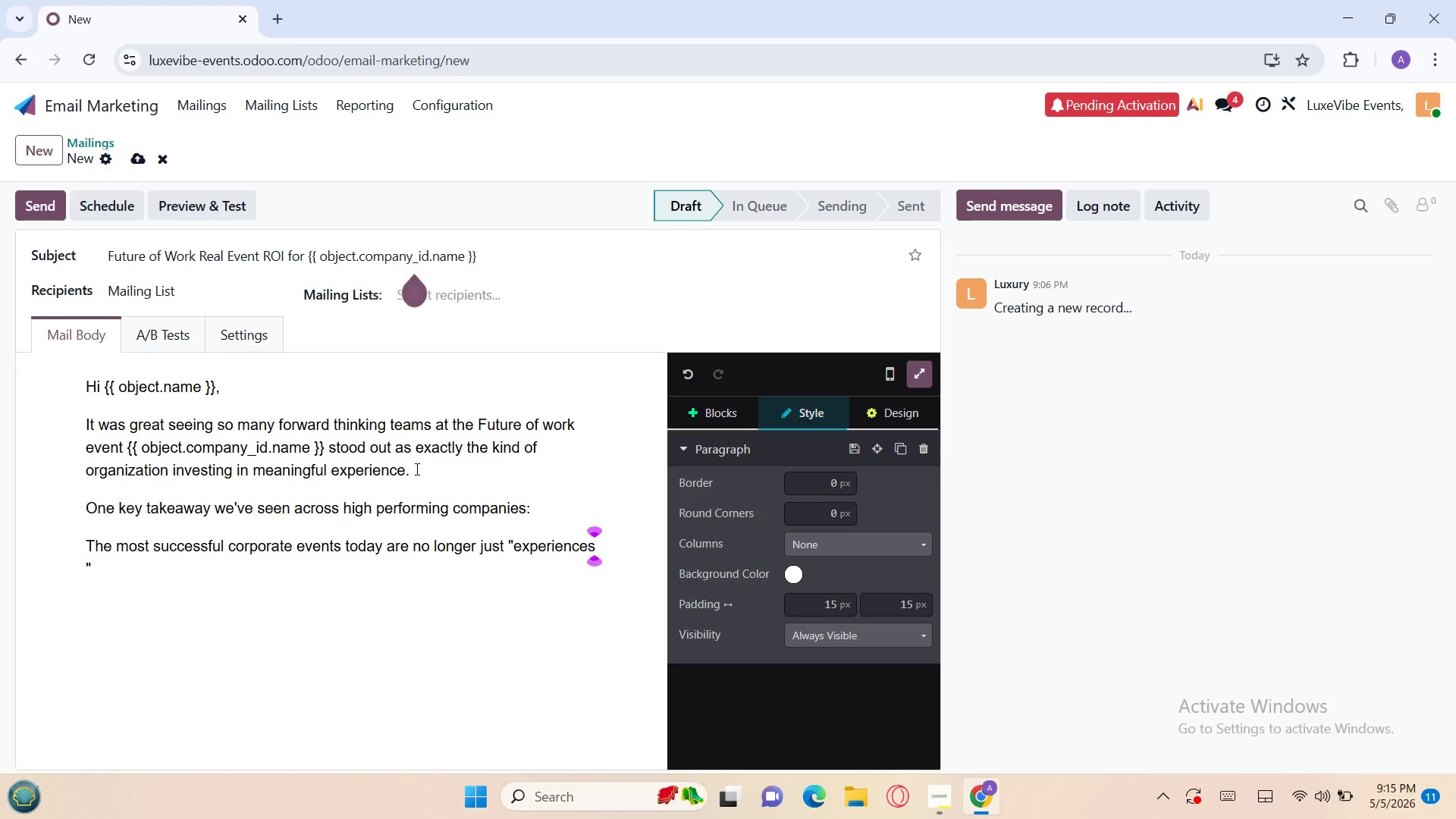 
key(Delete)
 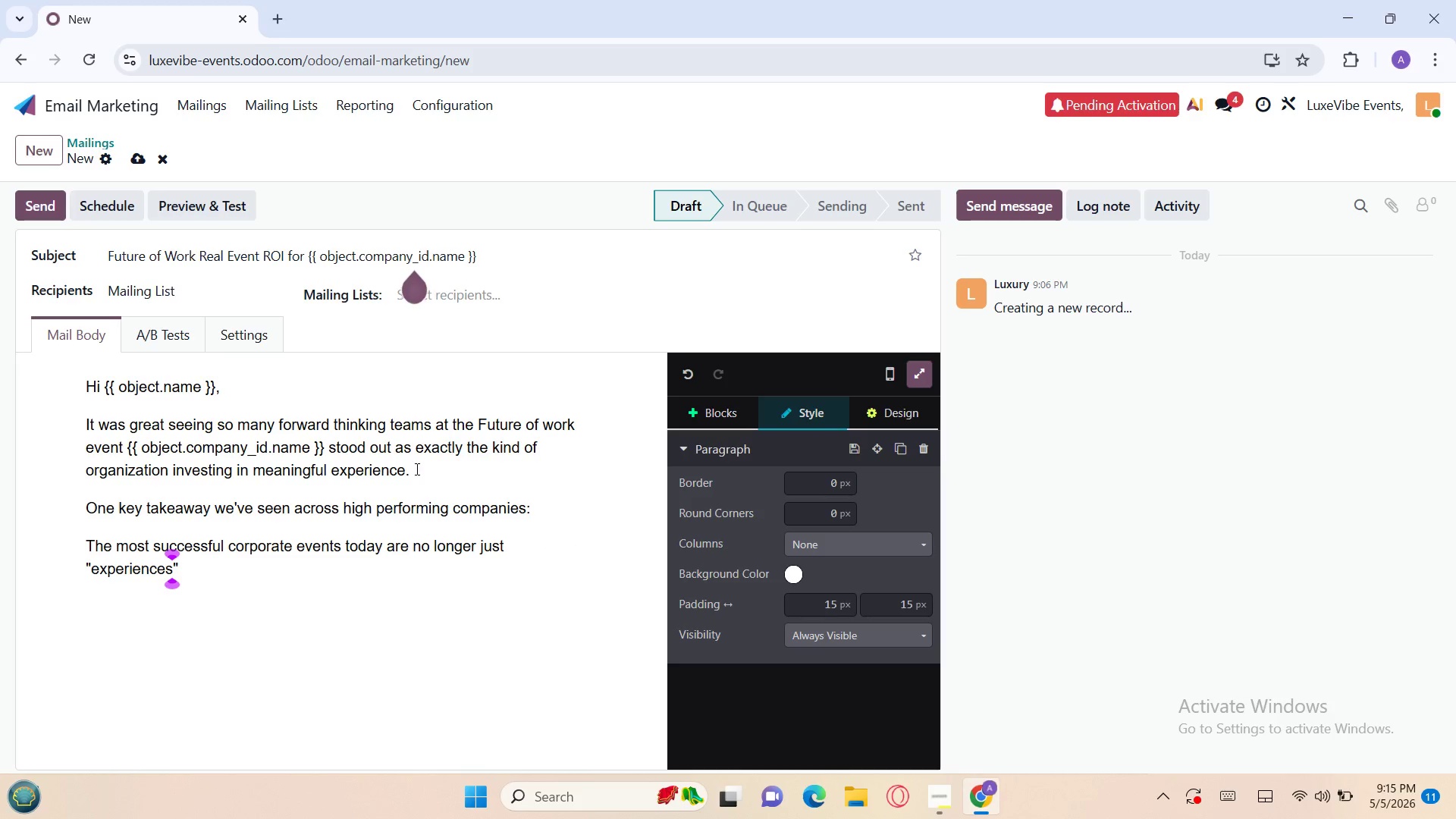 
key(ArrowRight)
 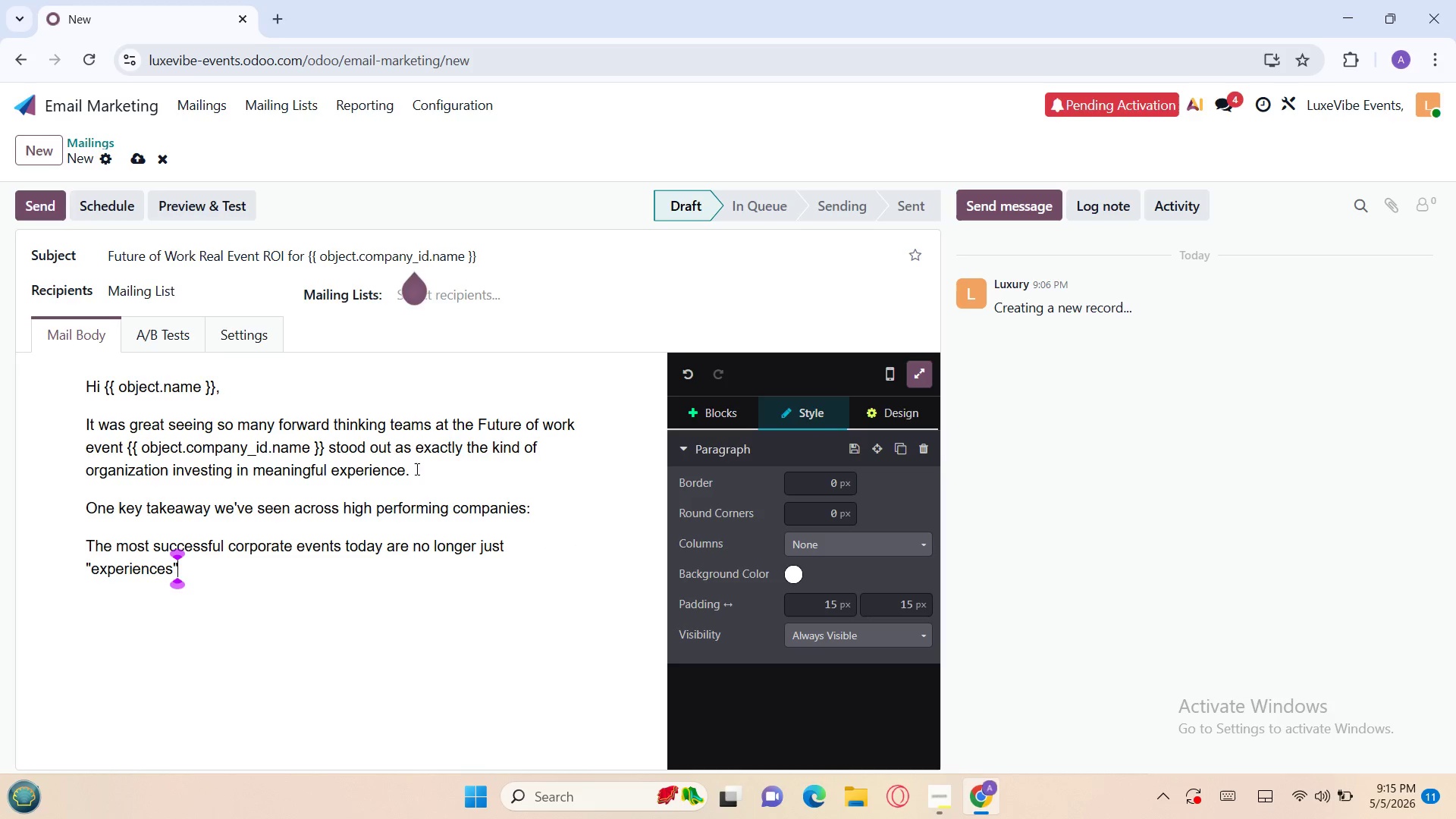 
type( they are strategic growth tools)
 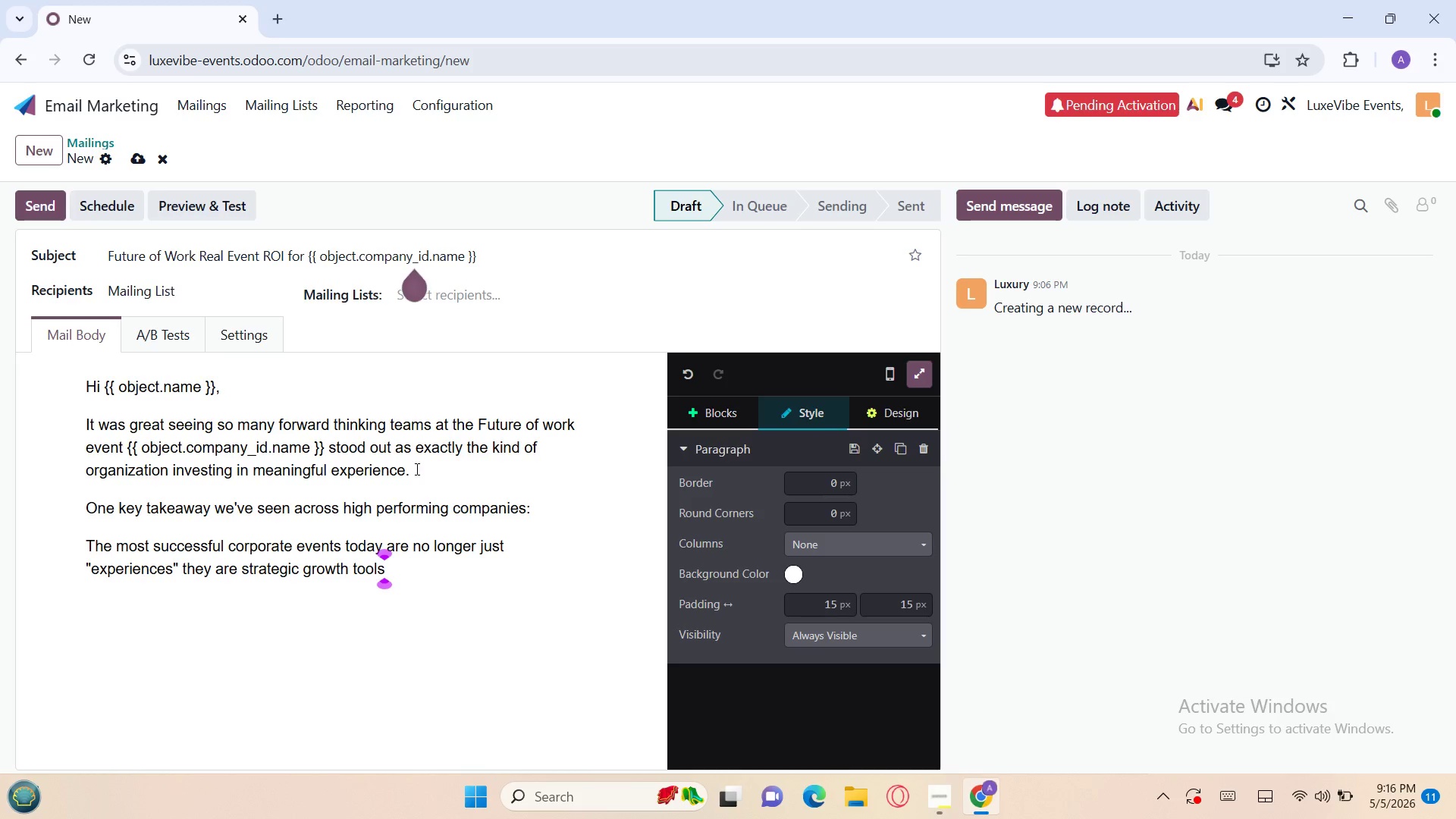 
wait(6.75)
 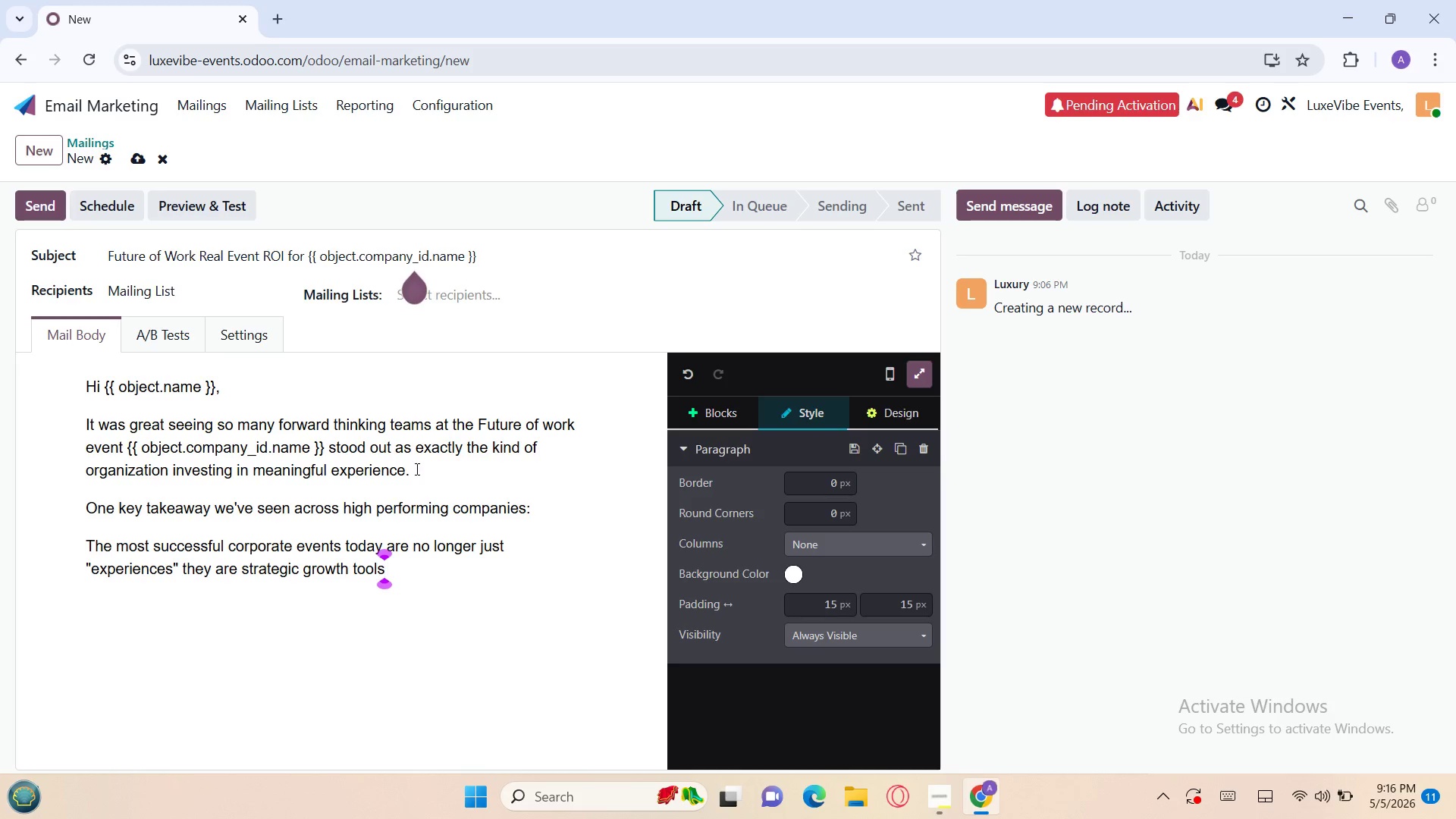 
left_click([689, 403])
 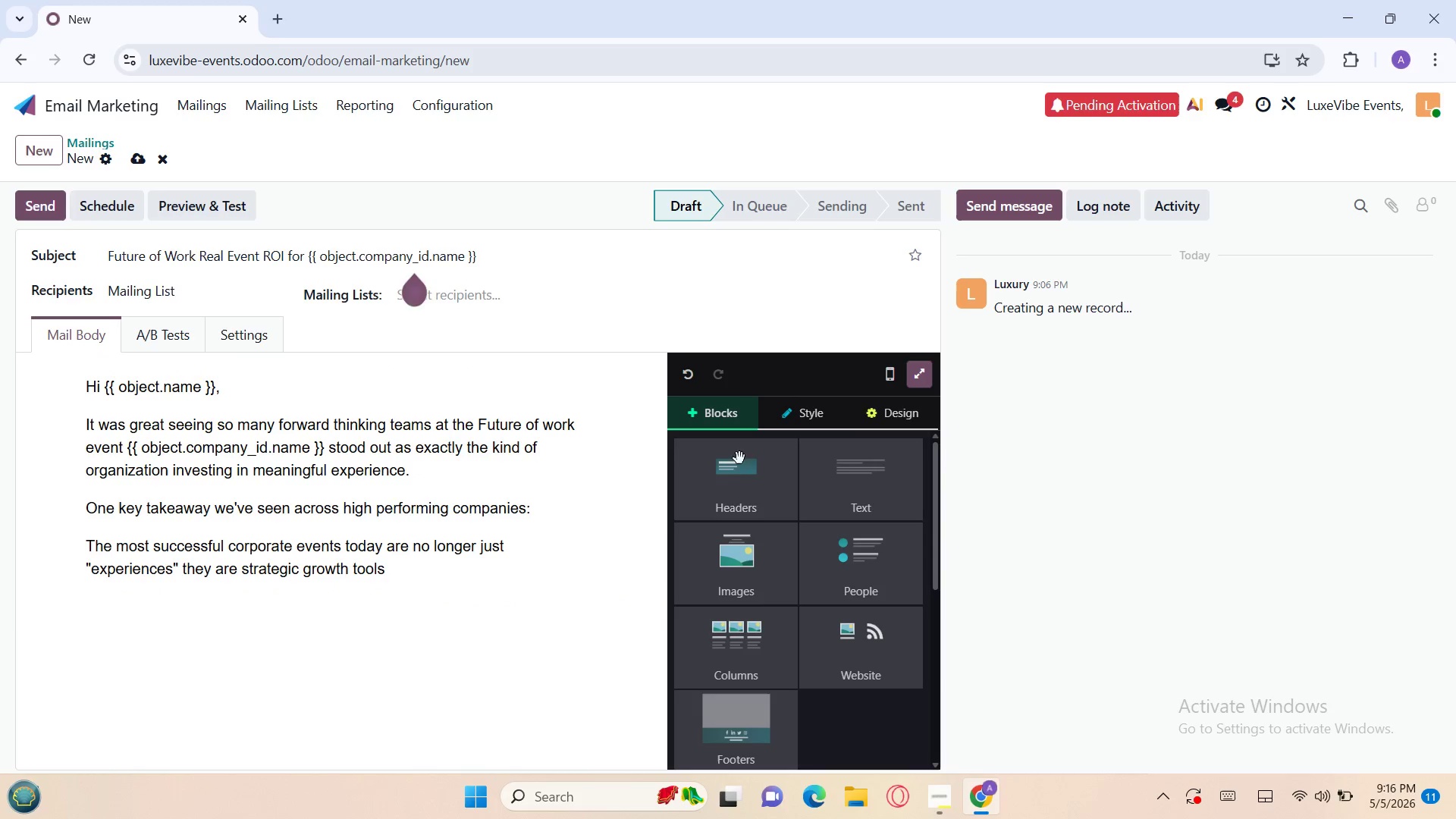 
mouse_move([763, 554])
 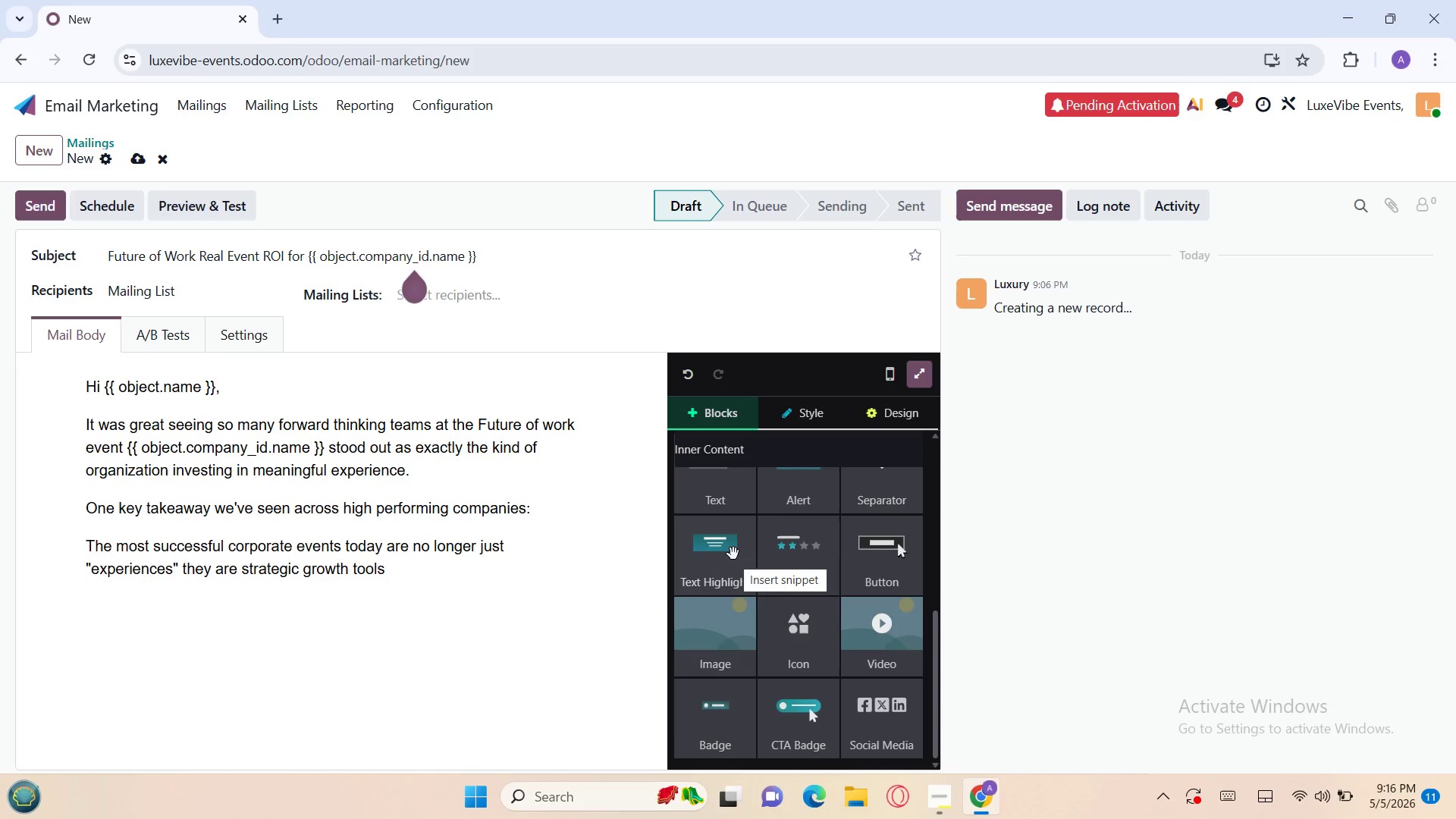 
left_click_drag(start_coordinate=[733, 554], to_coordinate=[466, 573])
 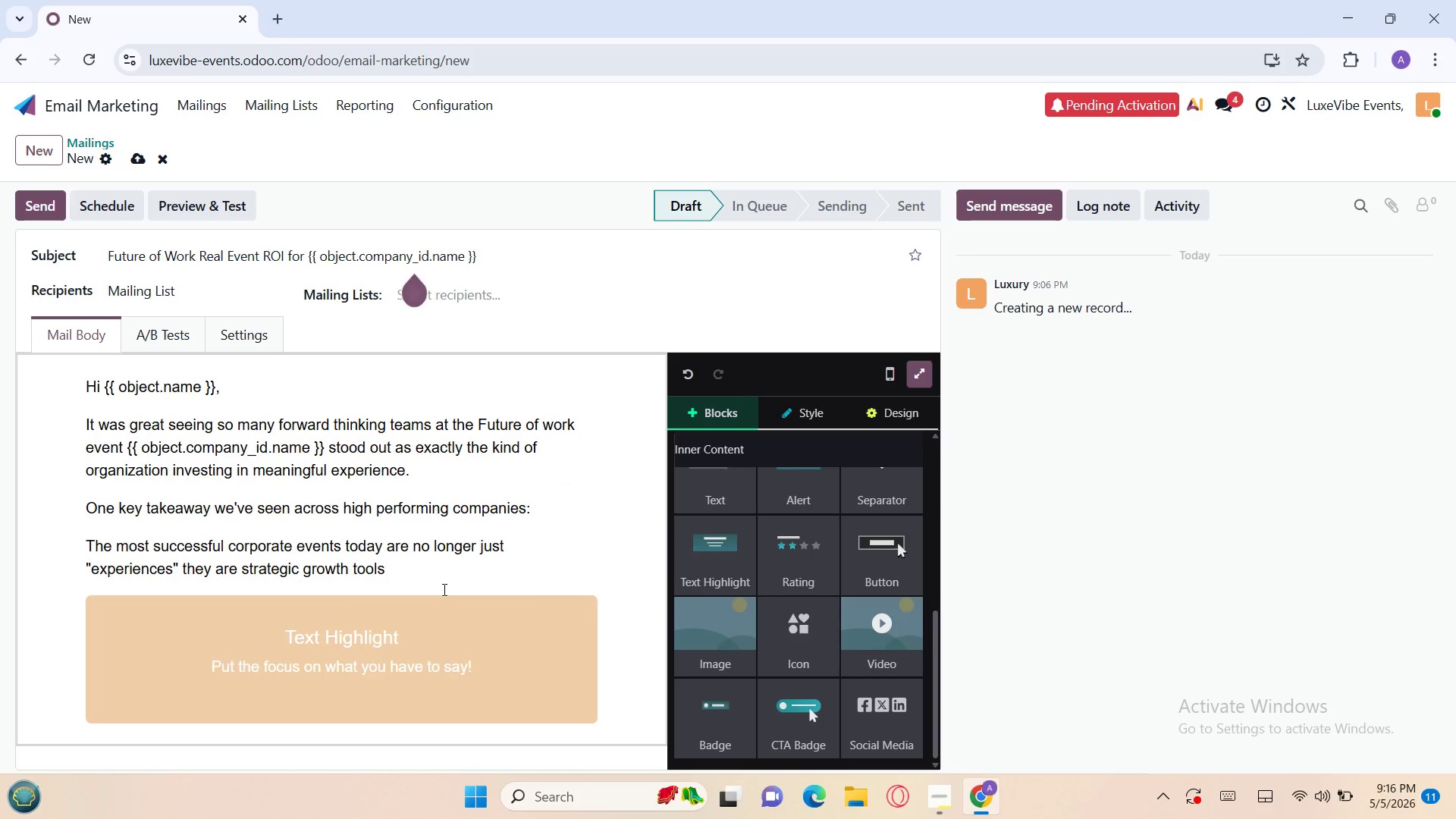 
left_click([444, 607])
 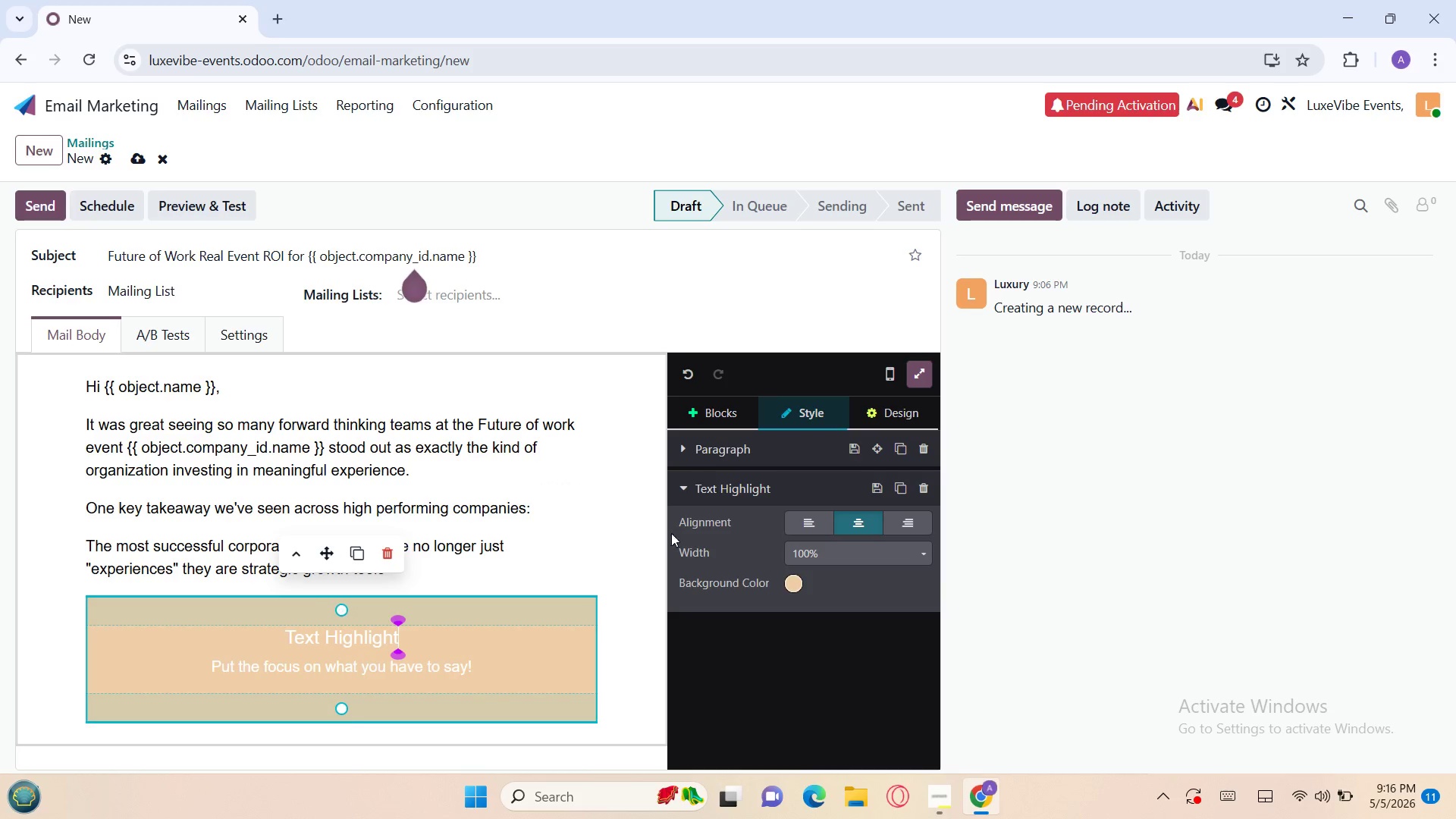 
left_click([808, 512])
 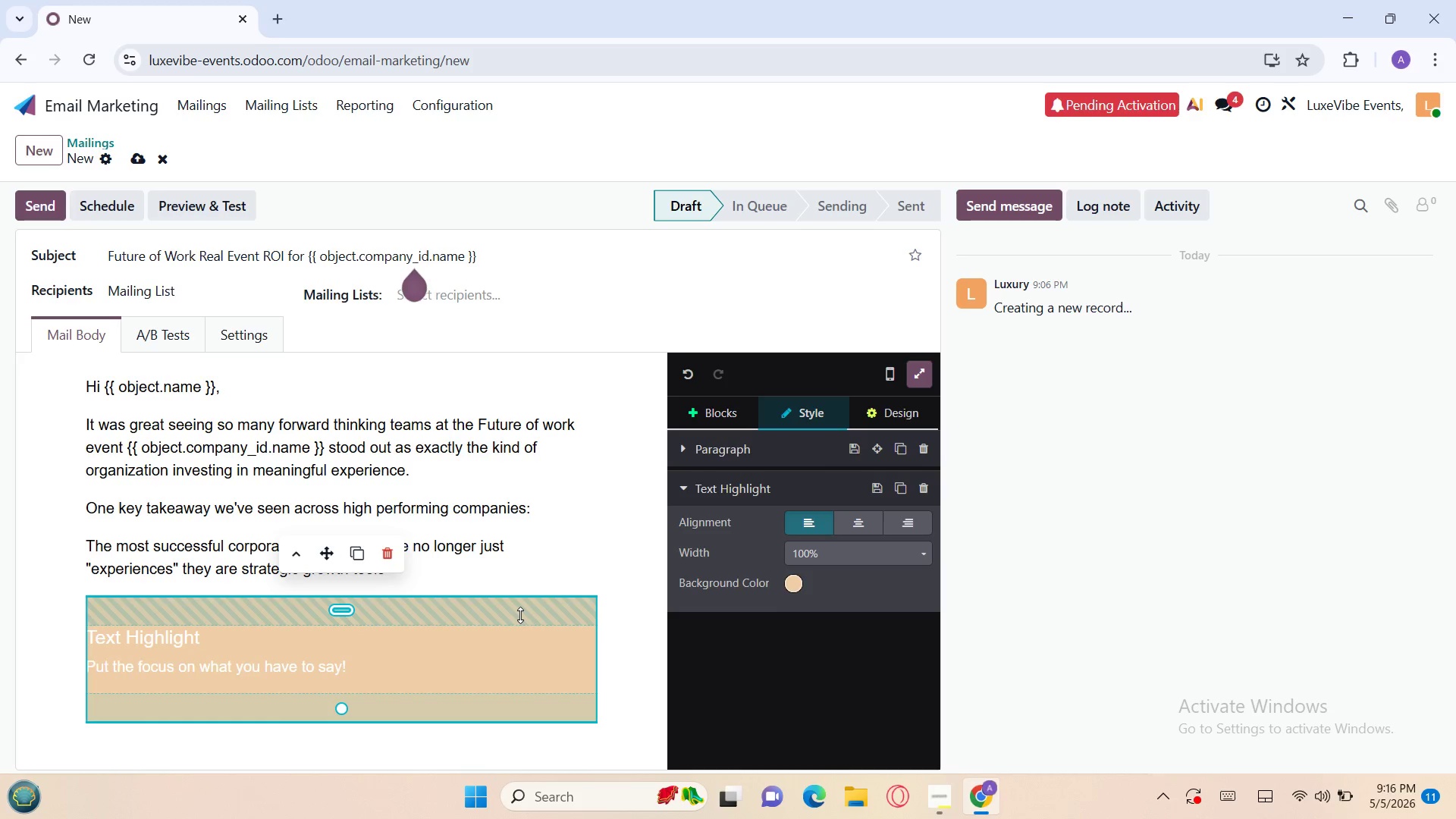 
key(Alt+A)
 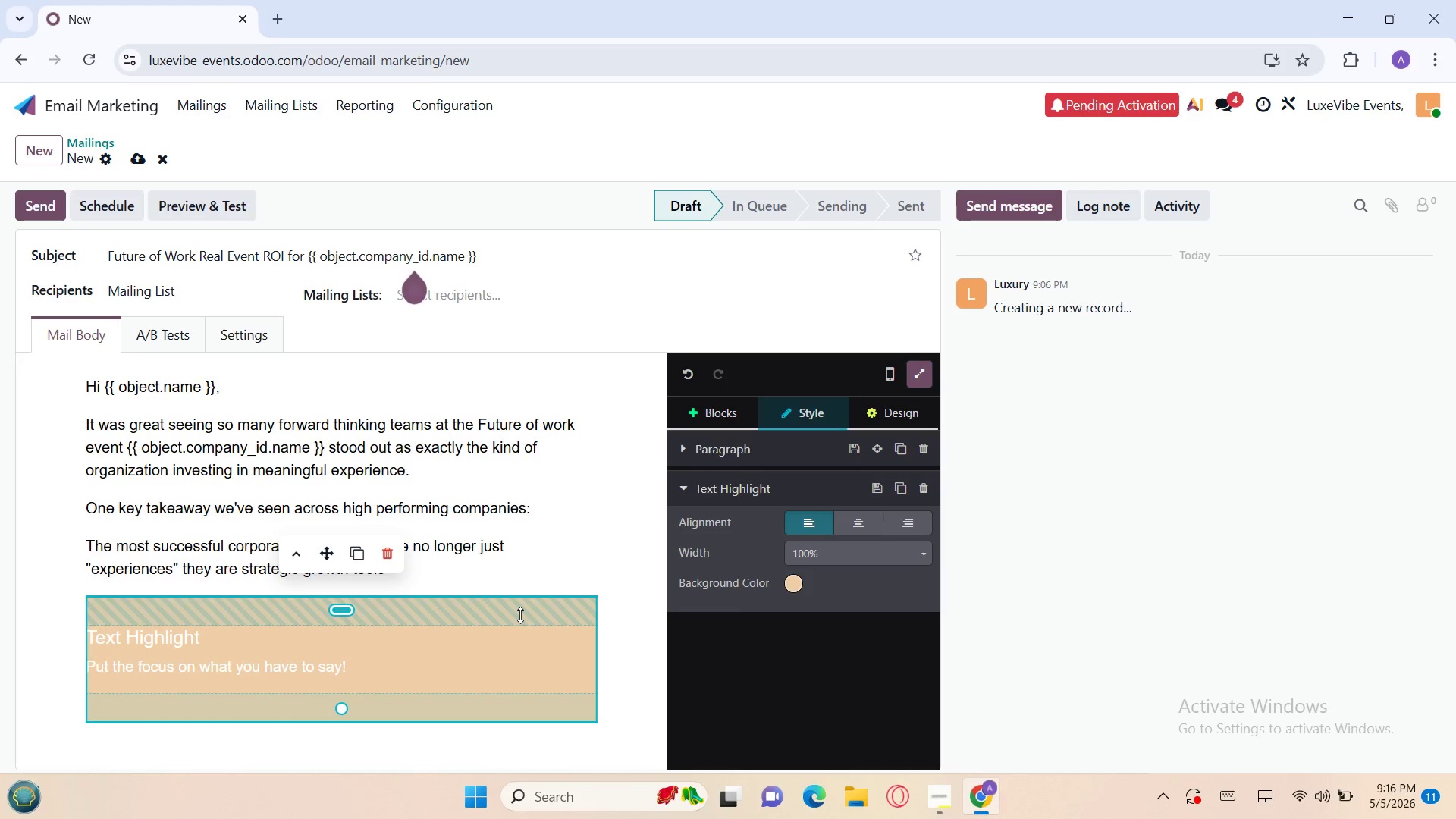 
key(Backspace)
 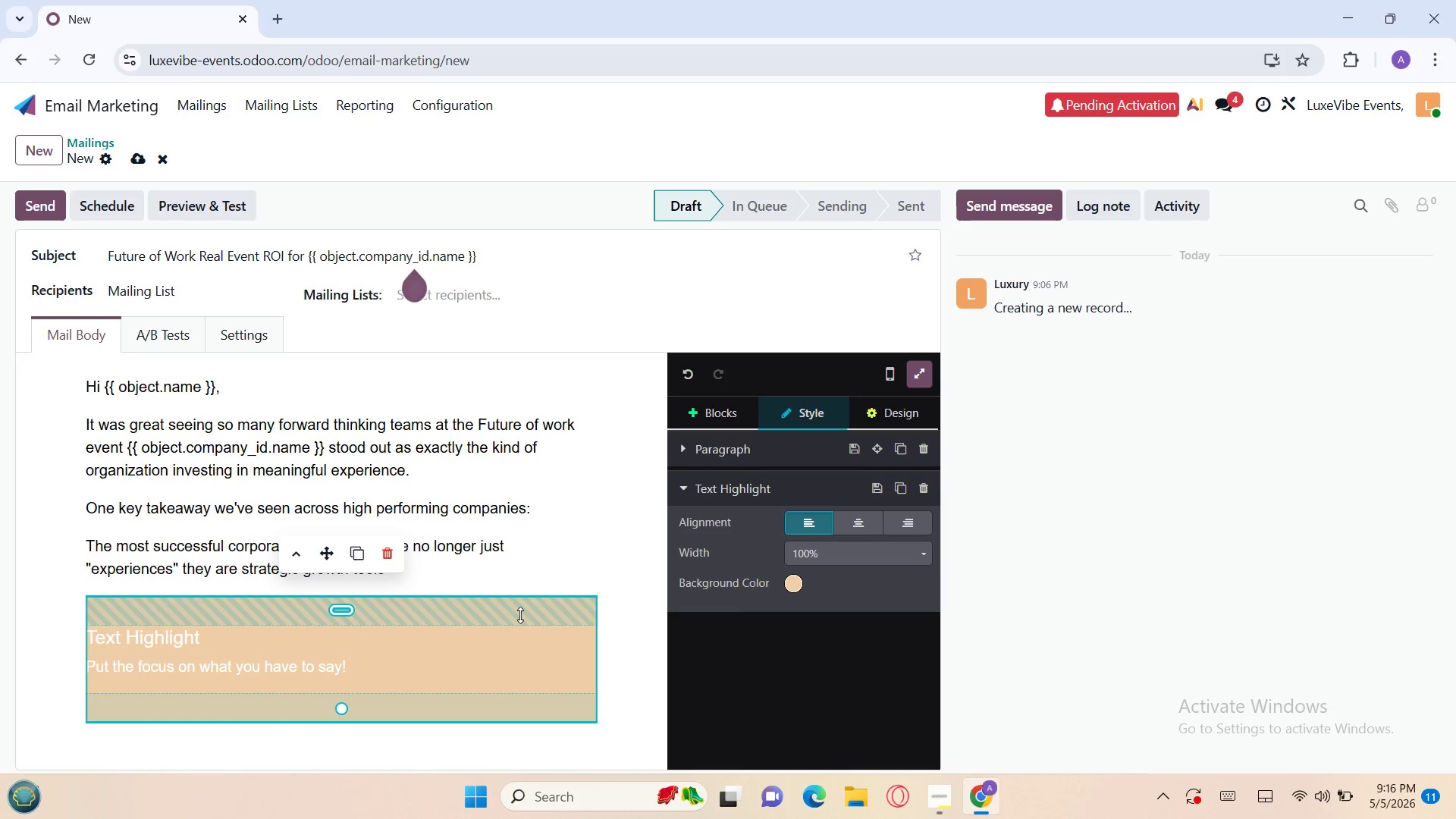 
type(At luxeVibe Events, we help compaies design:)
 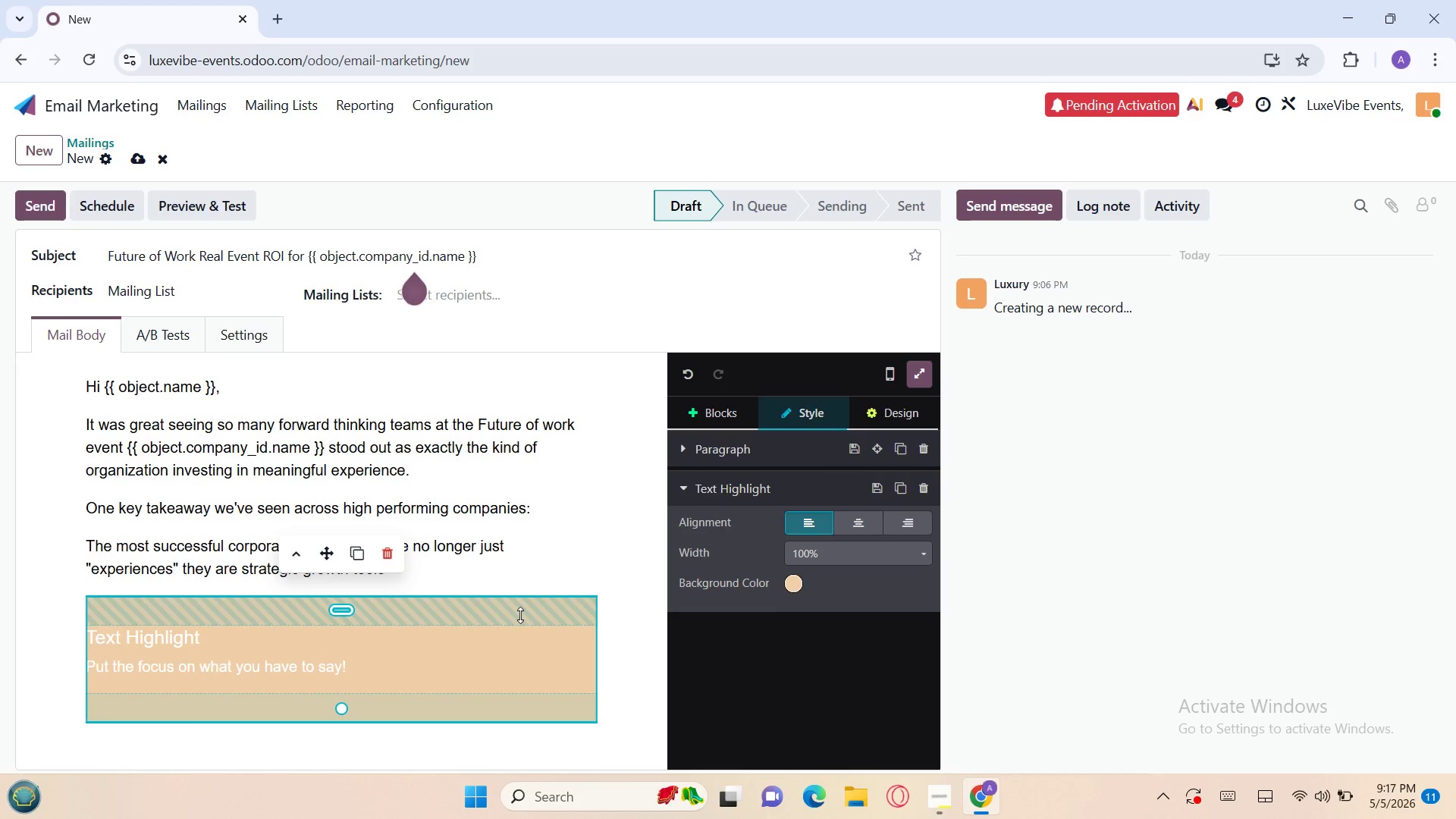 
key(Enter)
 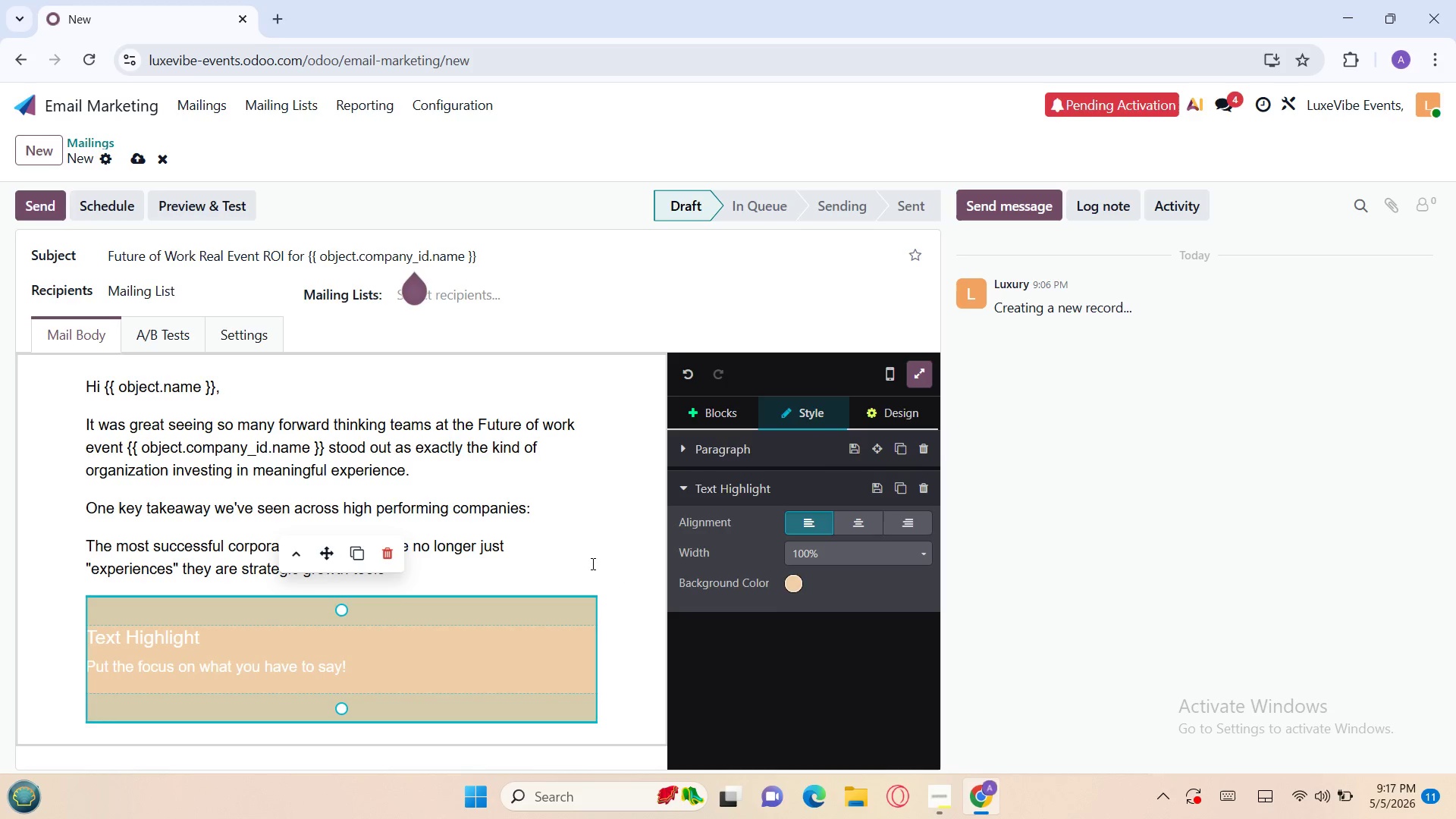 
wait(10.89)
 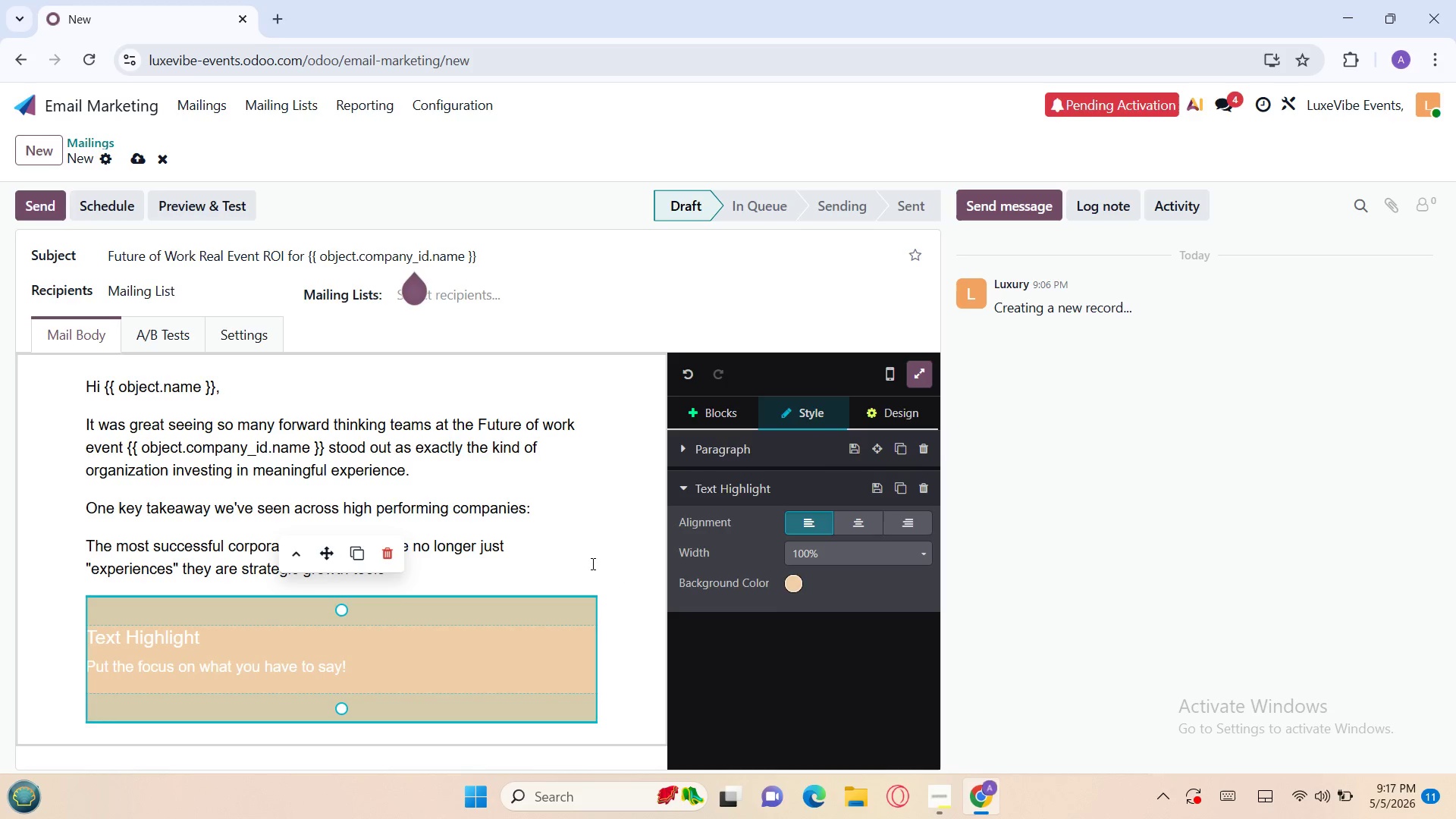 
left_click([369, 662])
 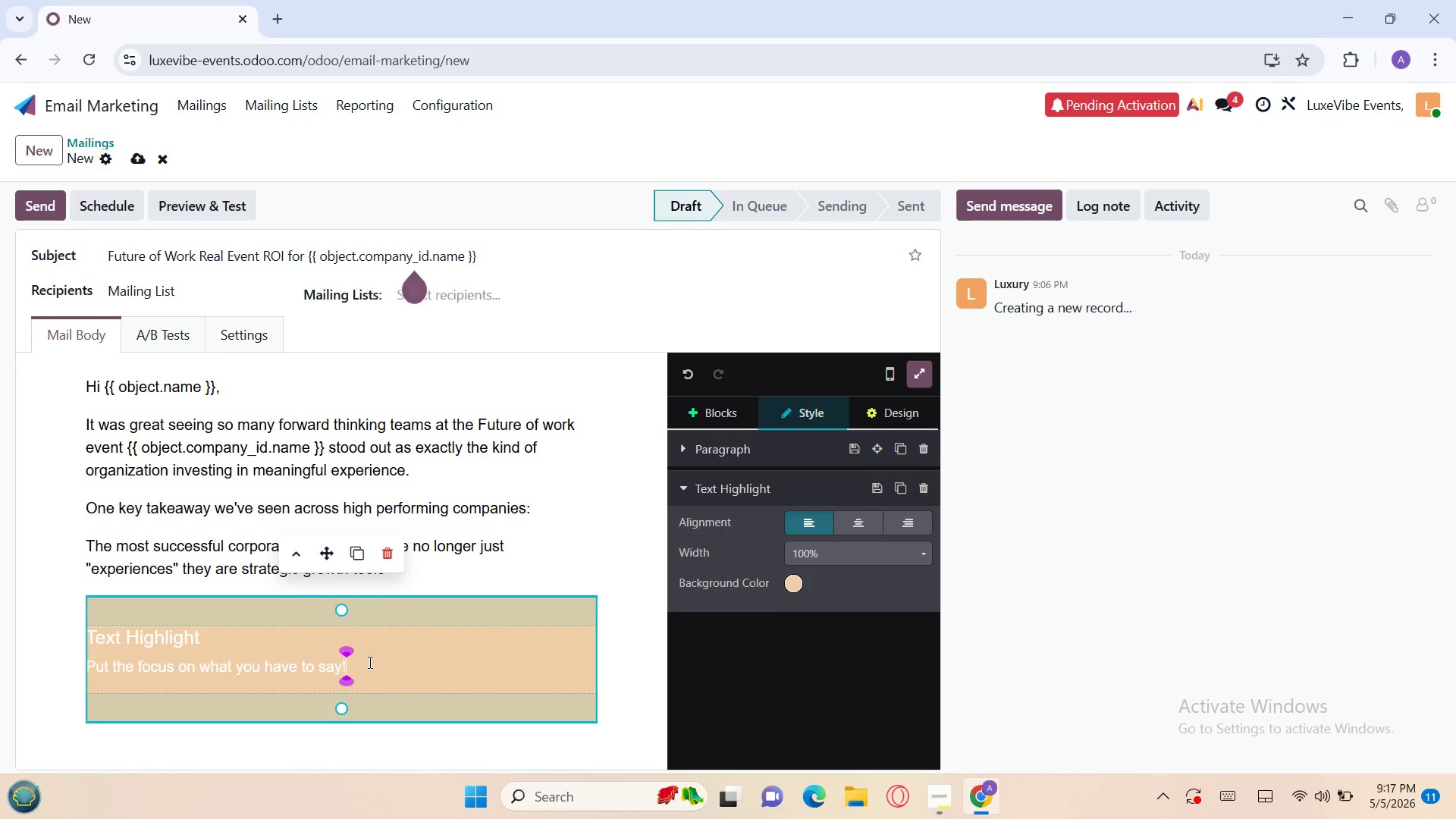 
wait(42.34)
 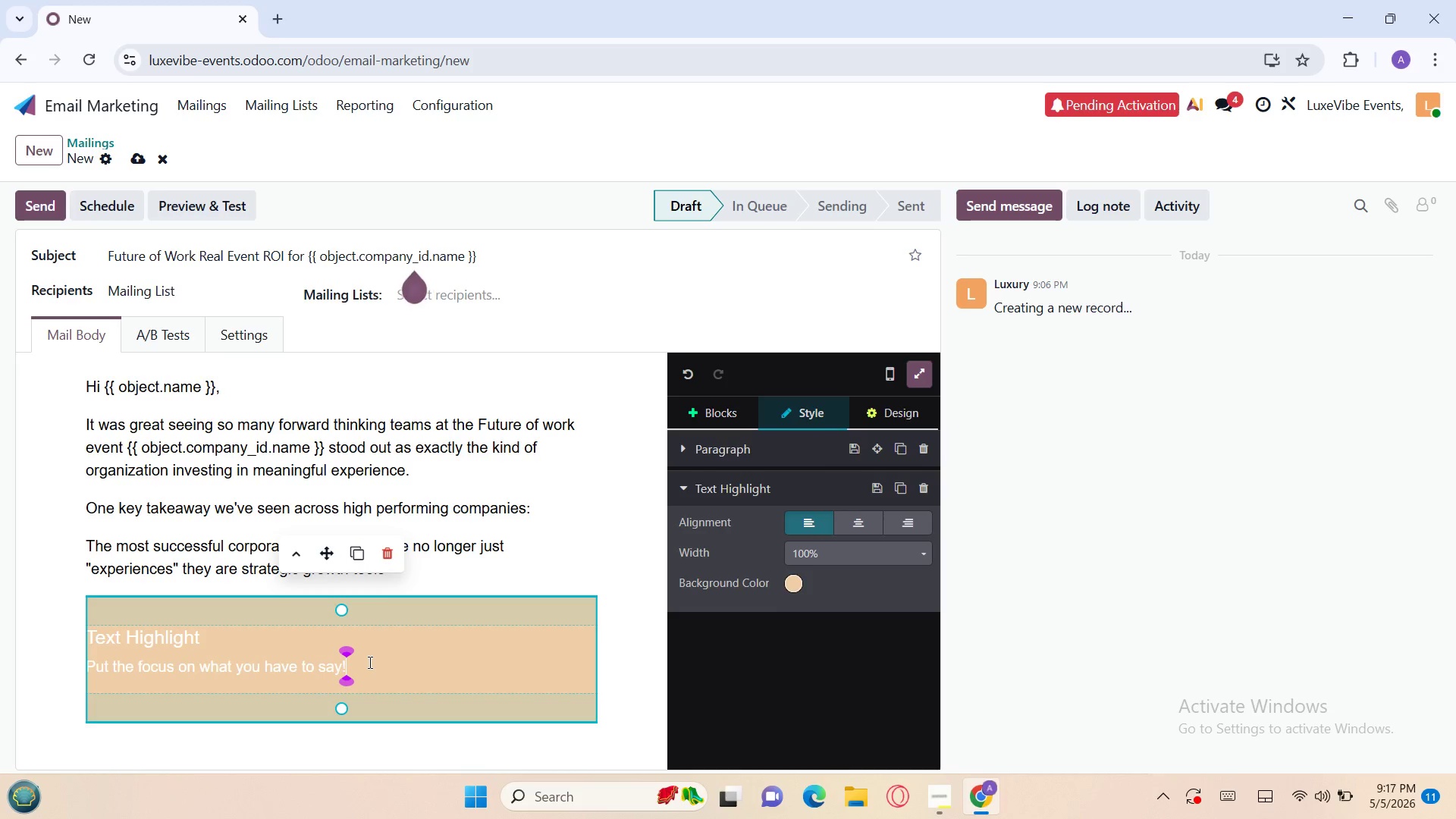 
left_click_drag(start_coordinate=[367, 662], to_coordinate=[83, 632])
 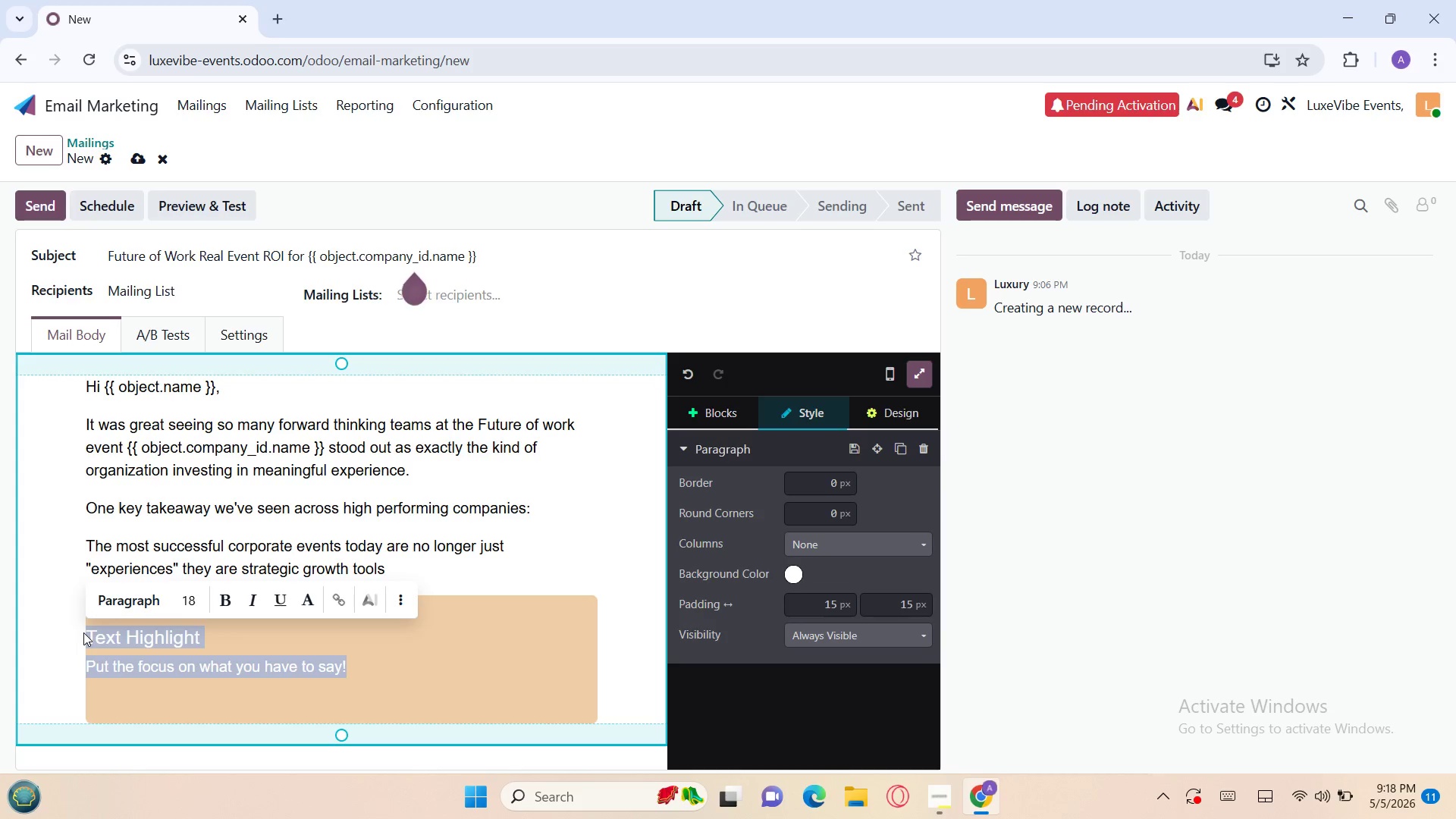 
key(Backspace)
 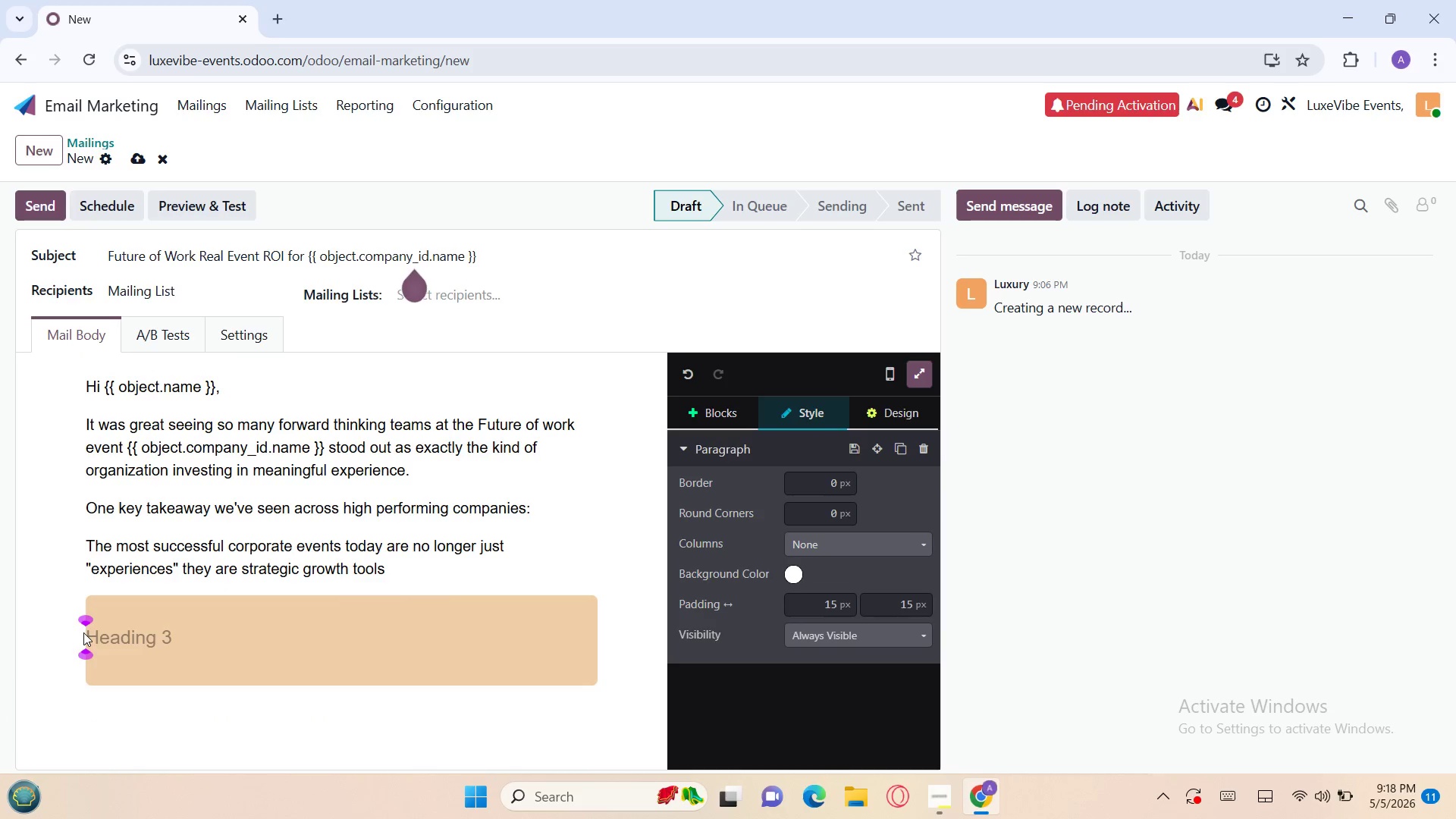 
wait(12.58)
 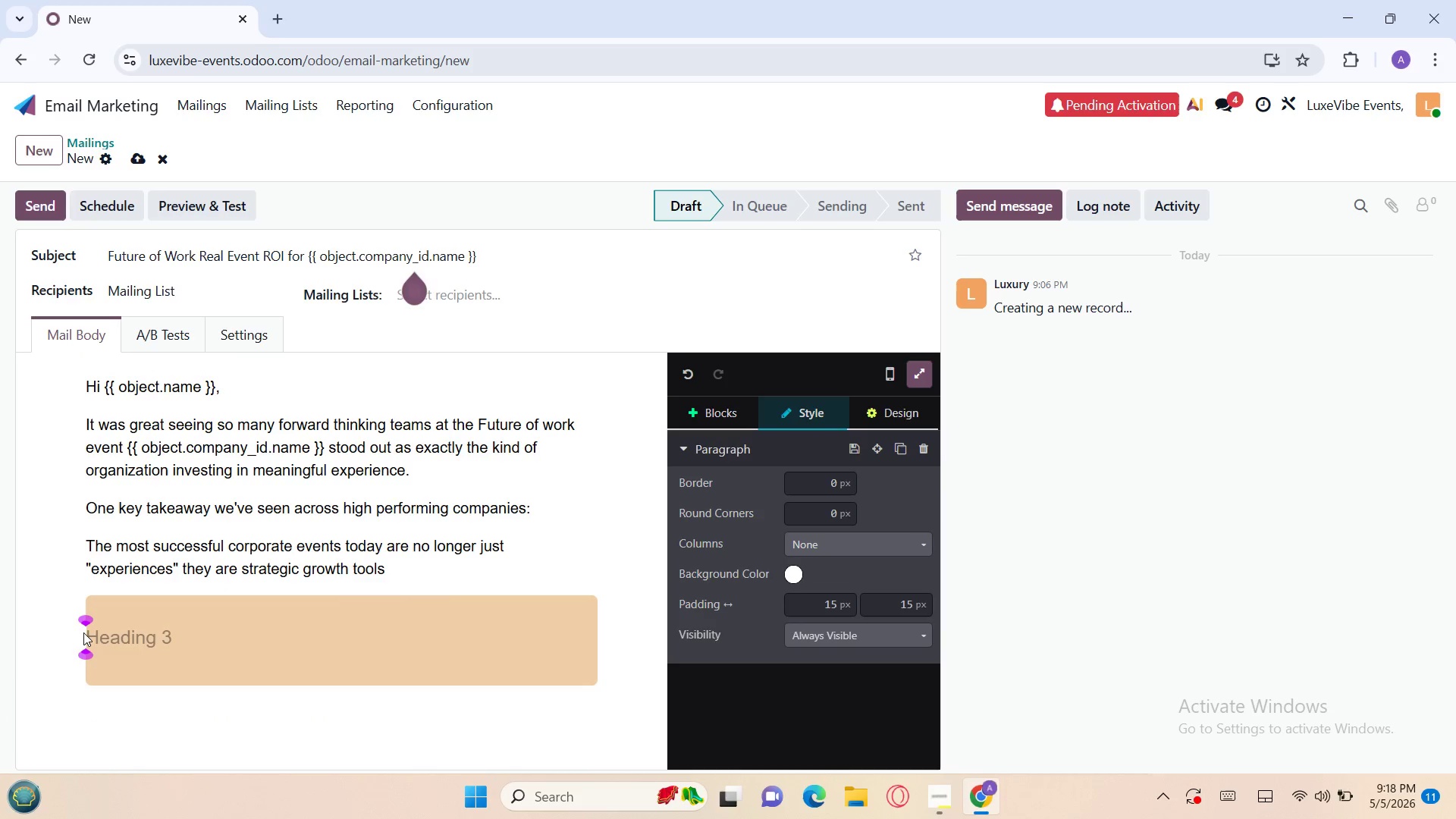 
type(At)
 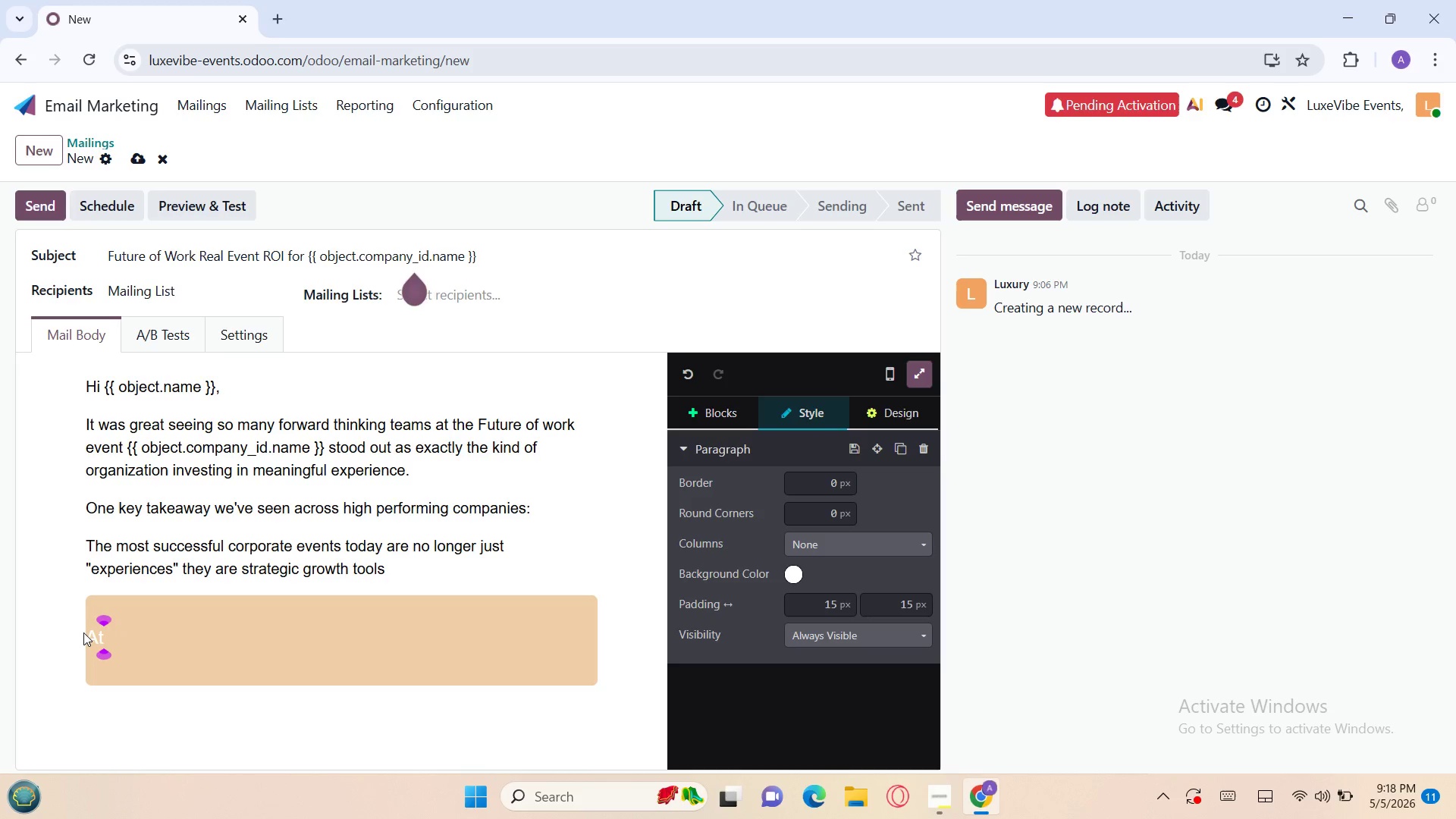 
wait(5.14)
 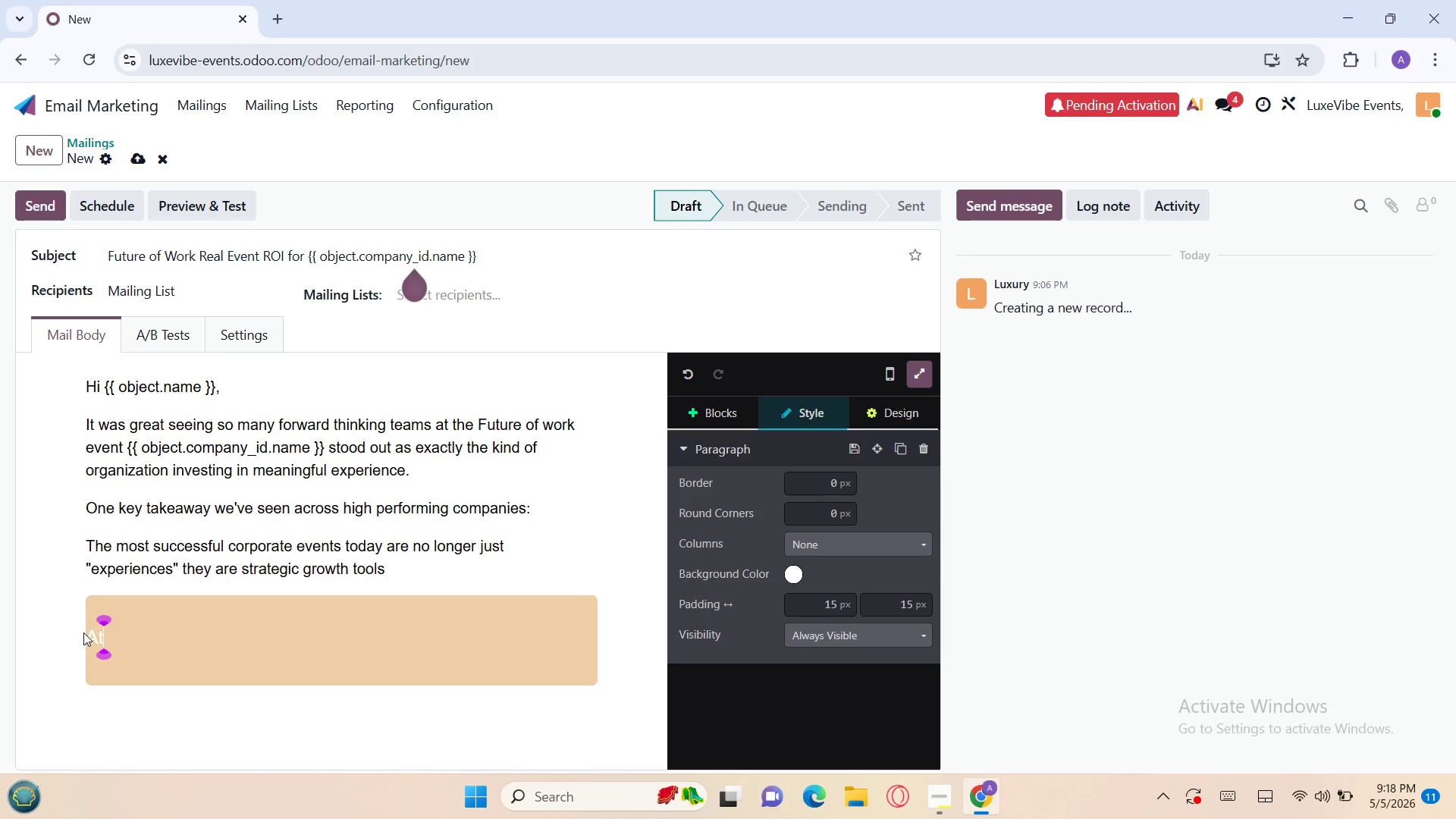 
type( LuxeVibe Events, E)
 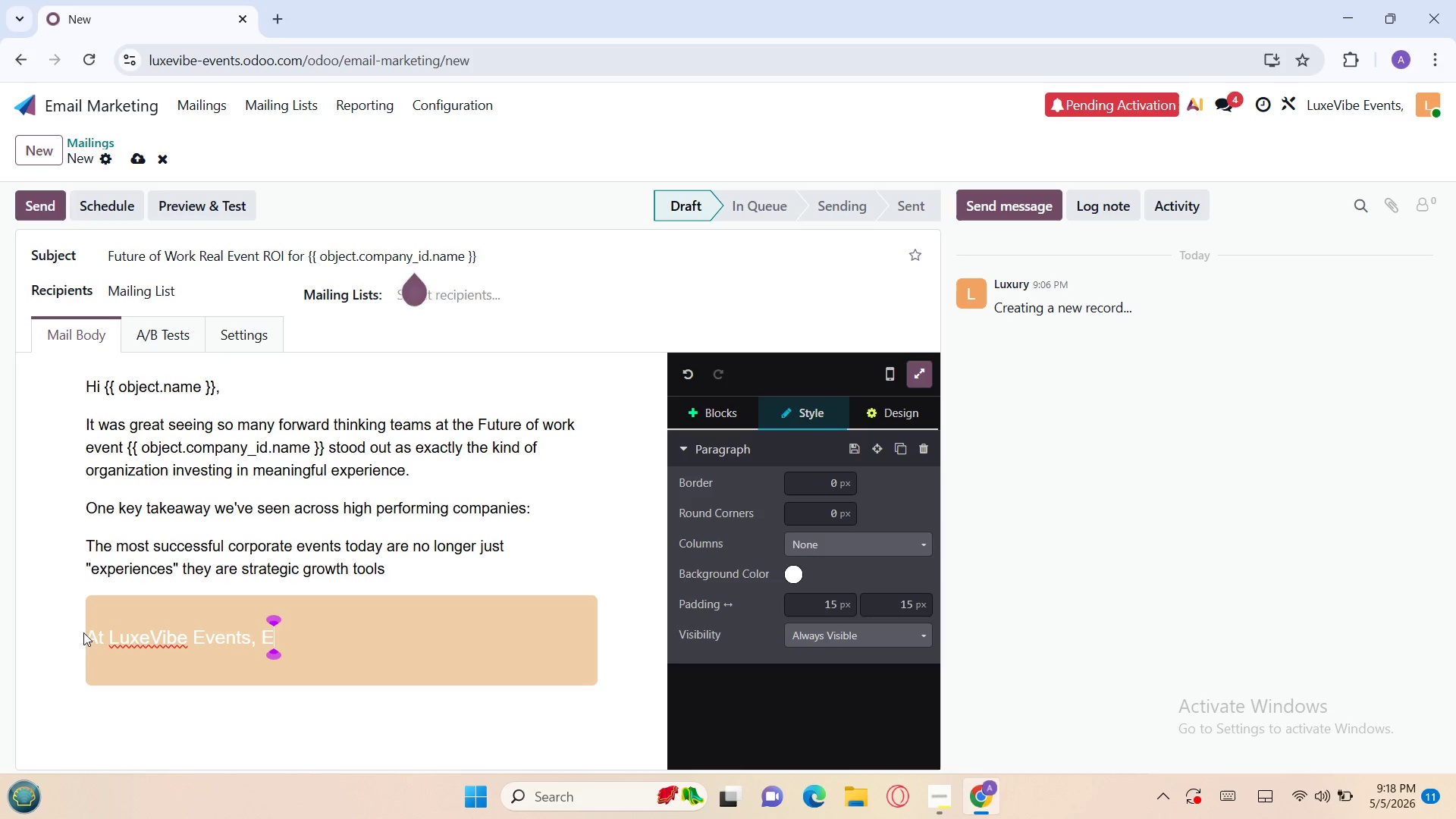 
wait(22.31)
 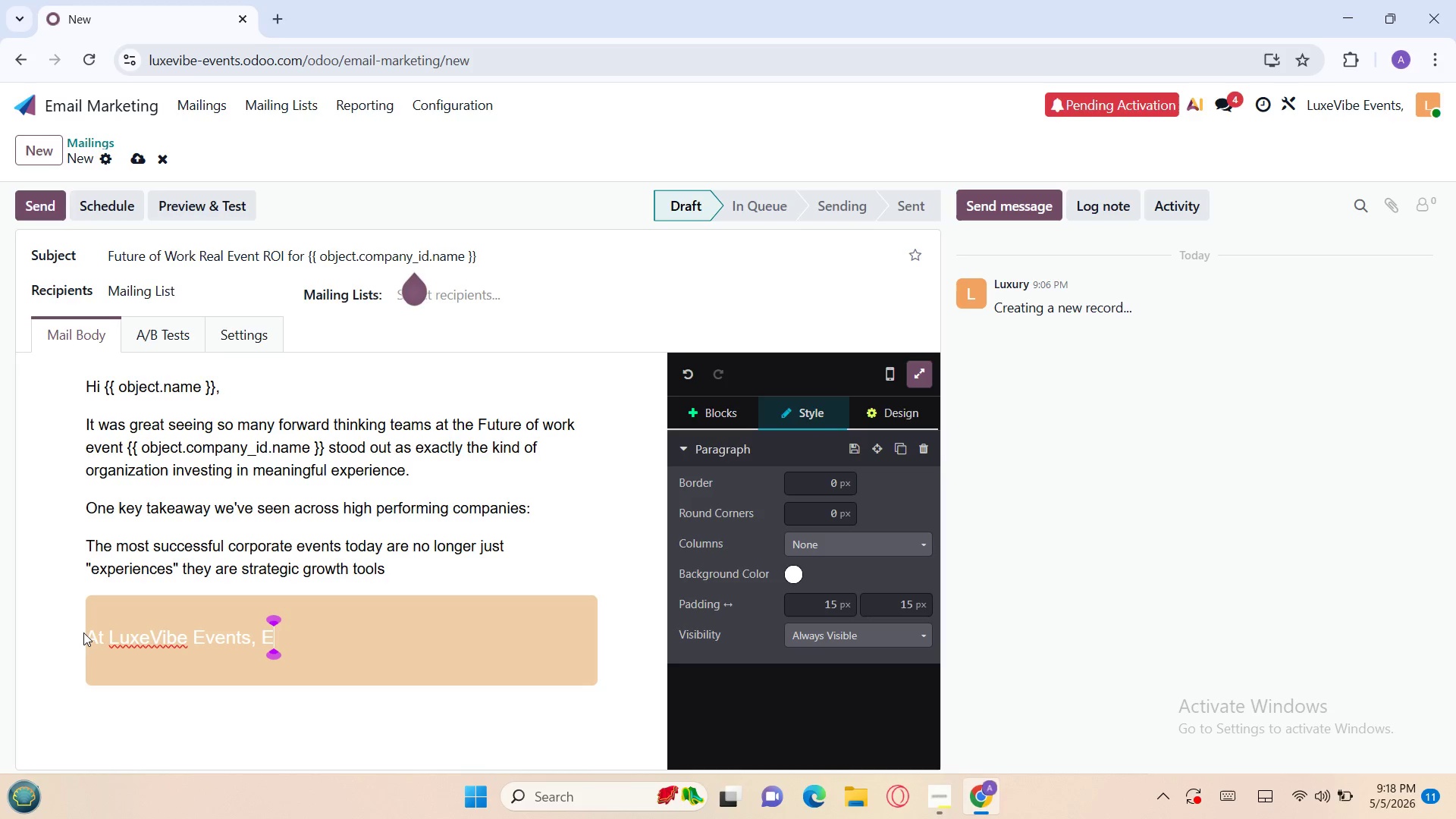 
key(Backspace)
type(we help compa)
 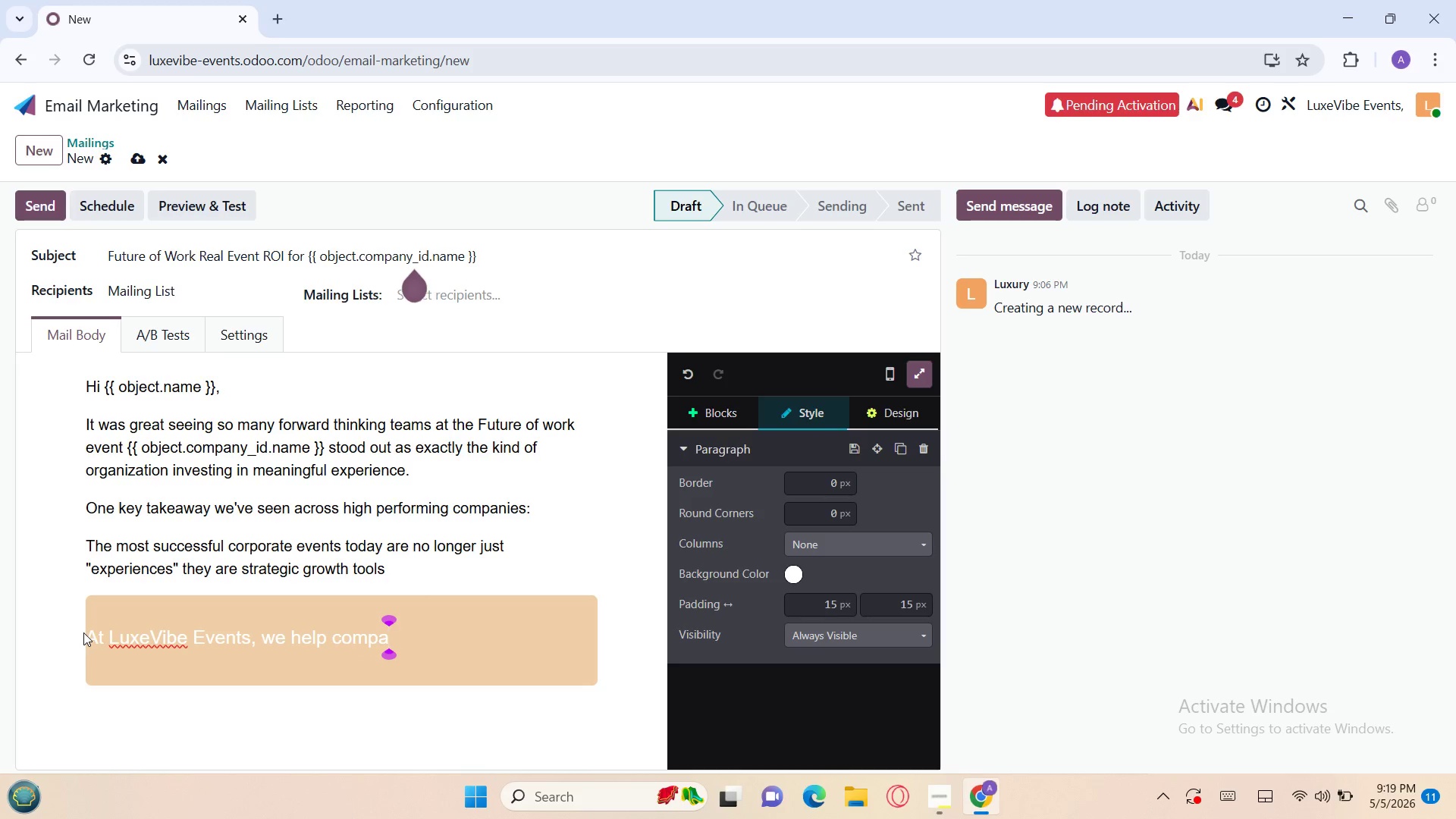 
type(nies design)
 